 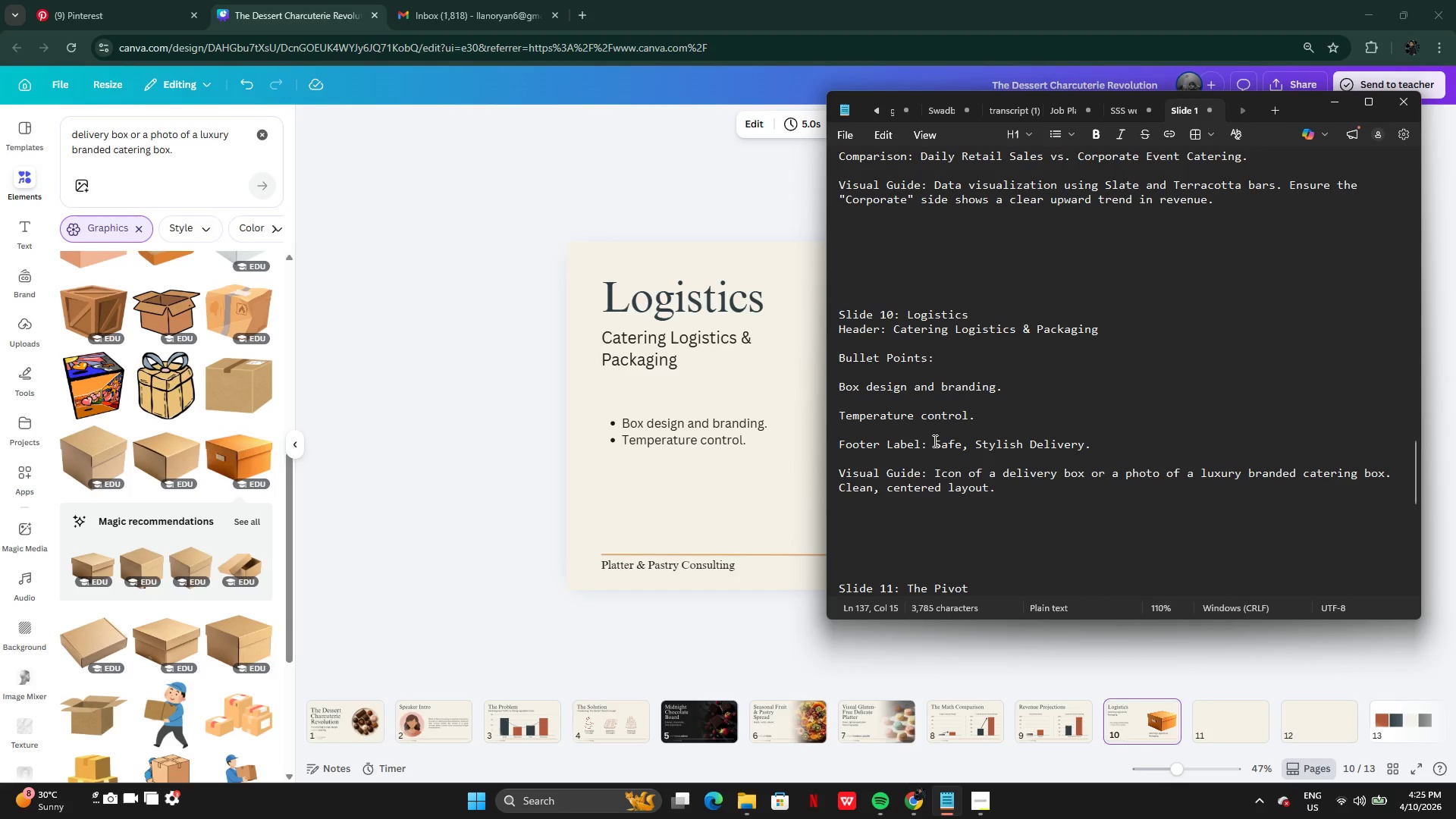 
left_click_drag(start_coordinate=[937, 438], to_coordinate=[1084, 440])
 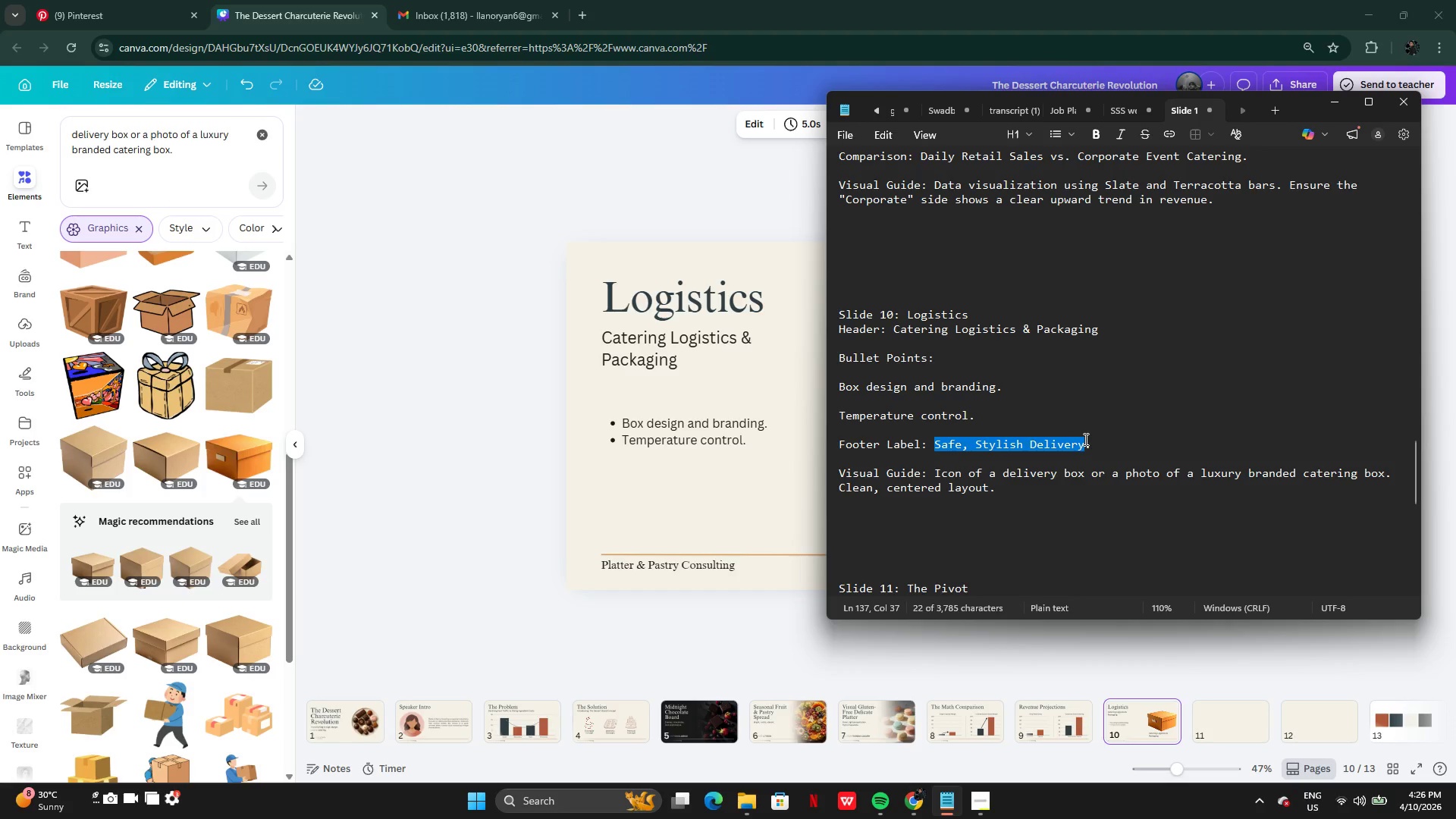 
key(Control+C)
 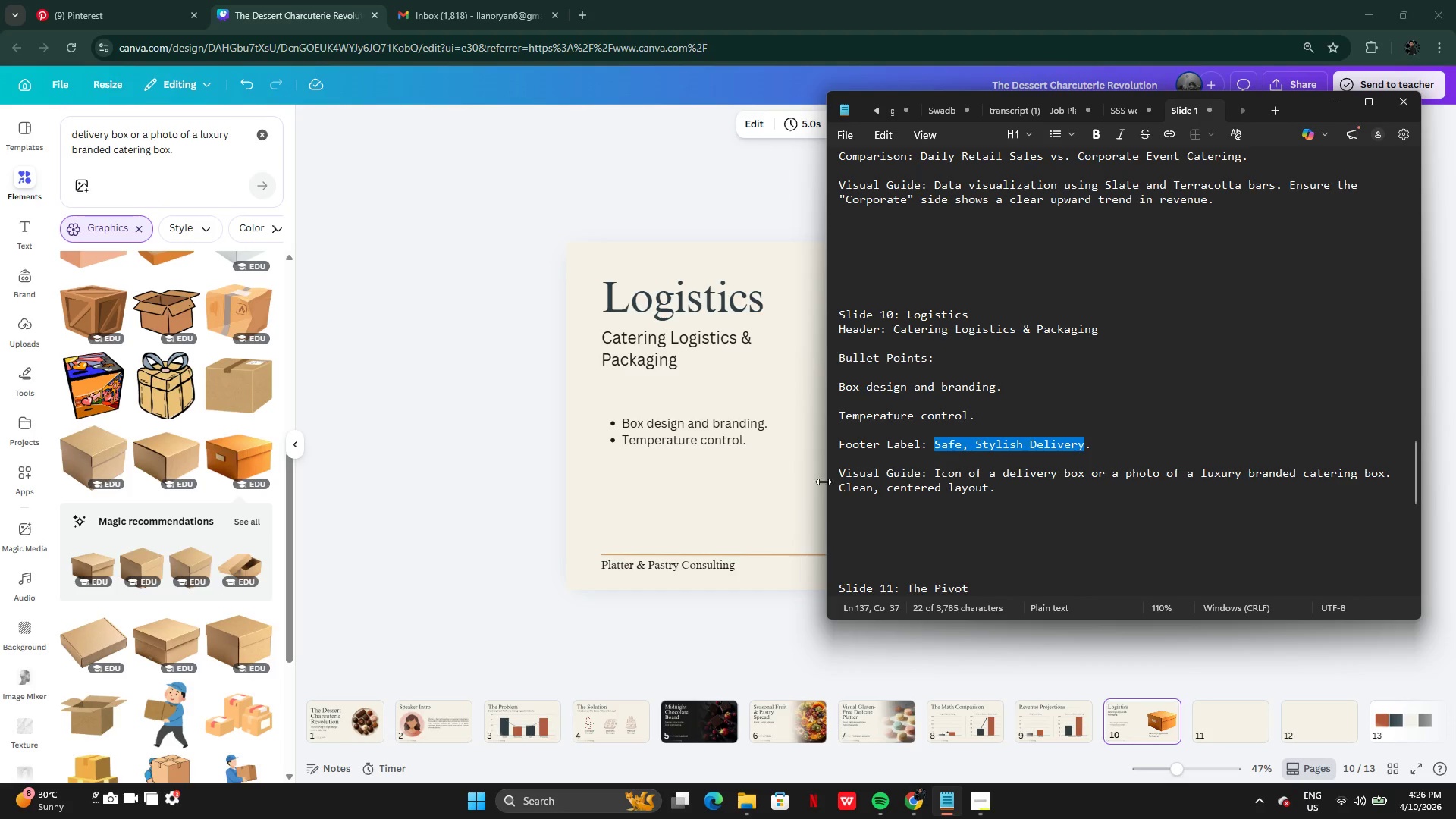 
left_click([786, 497])
 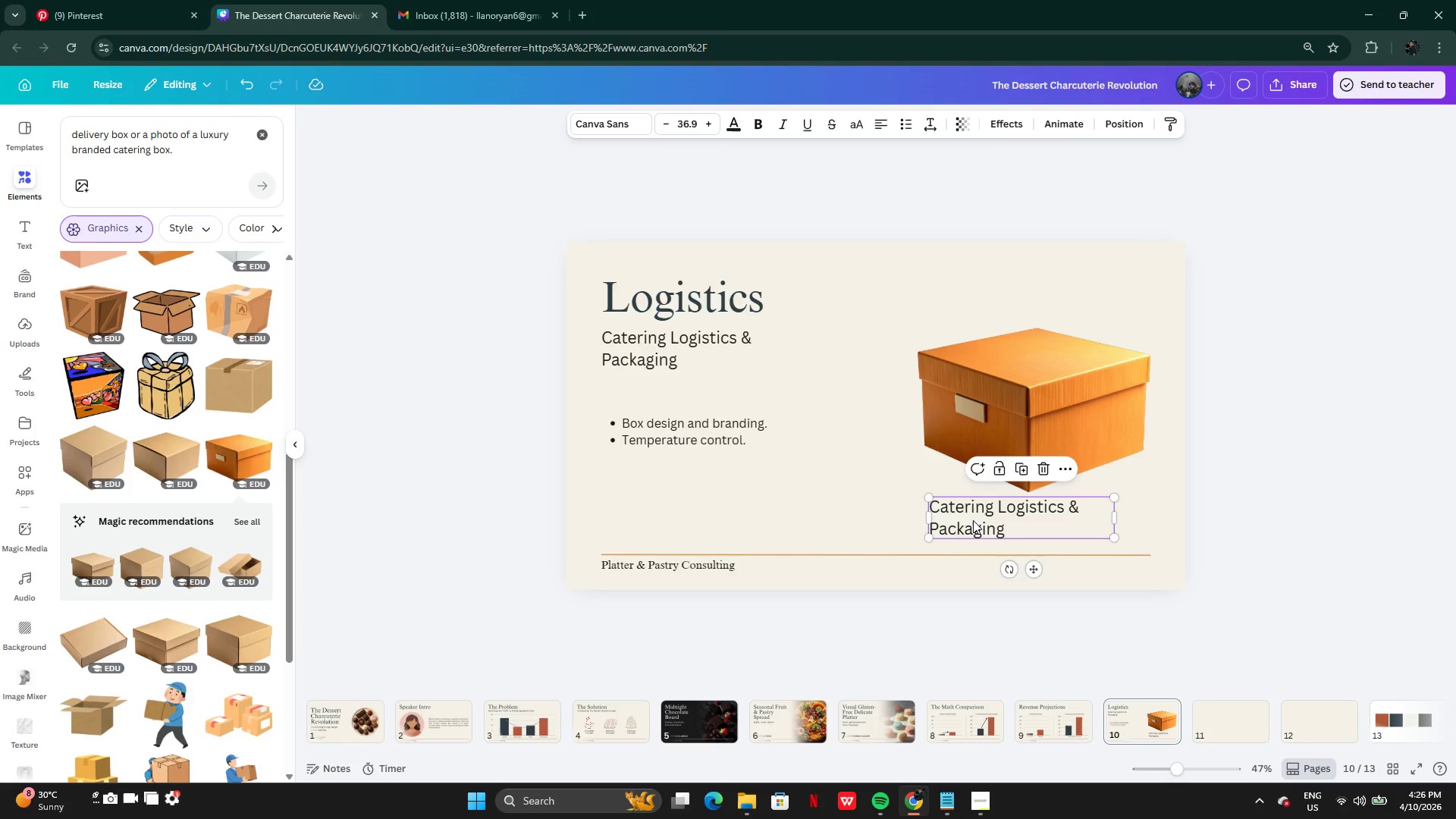 
double_click([973, 520])
 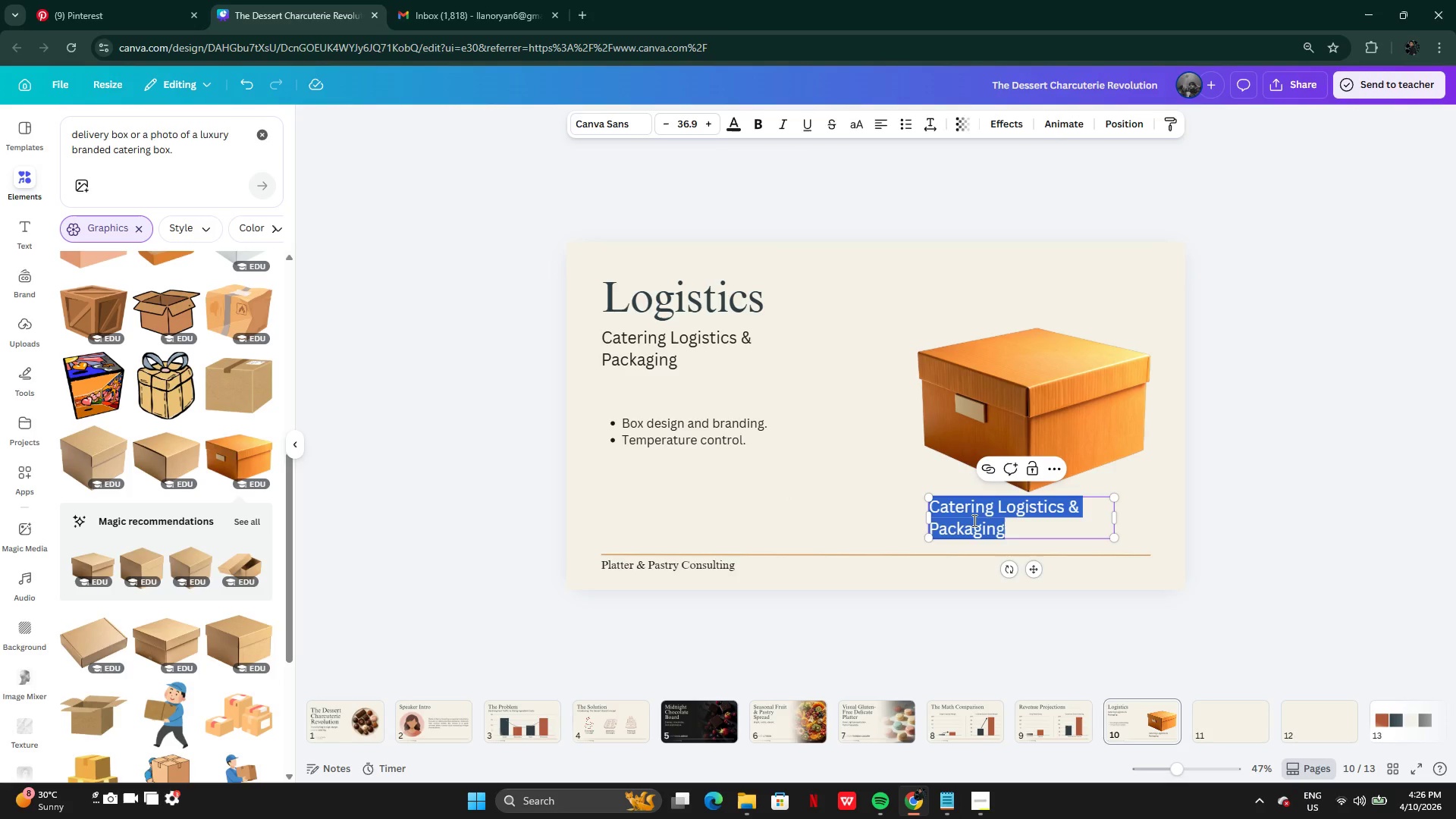 
key(Control+V)
 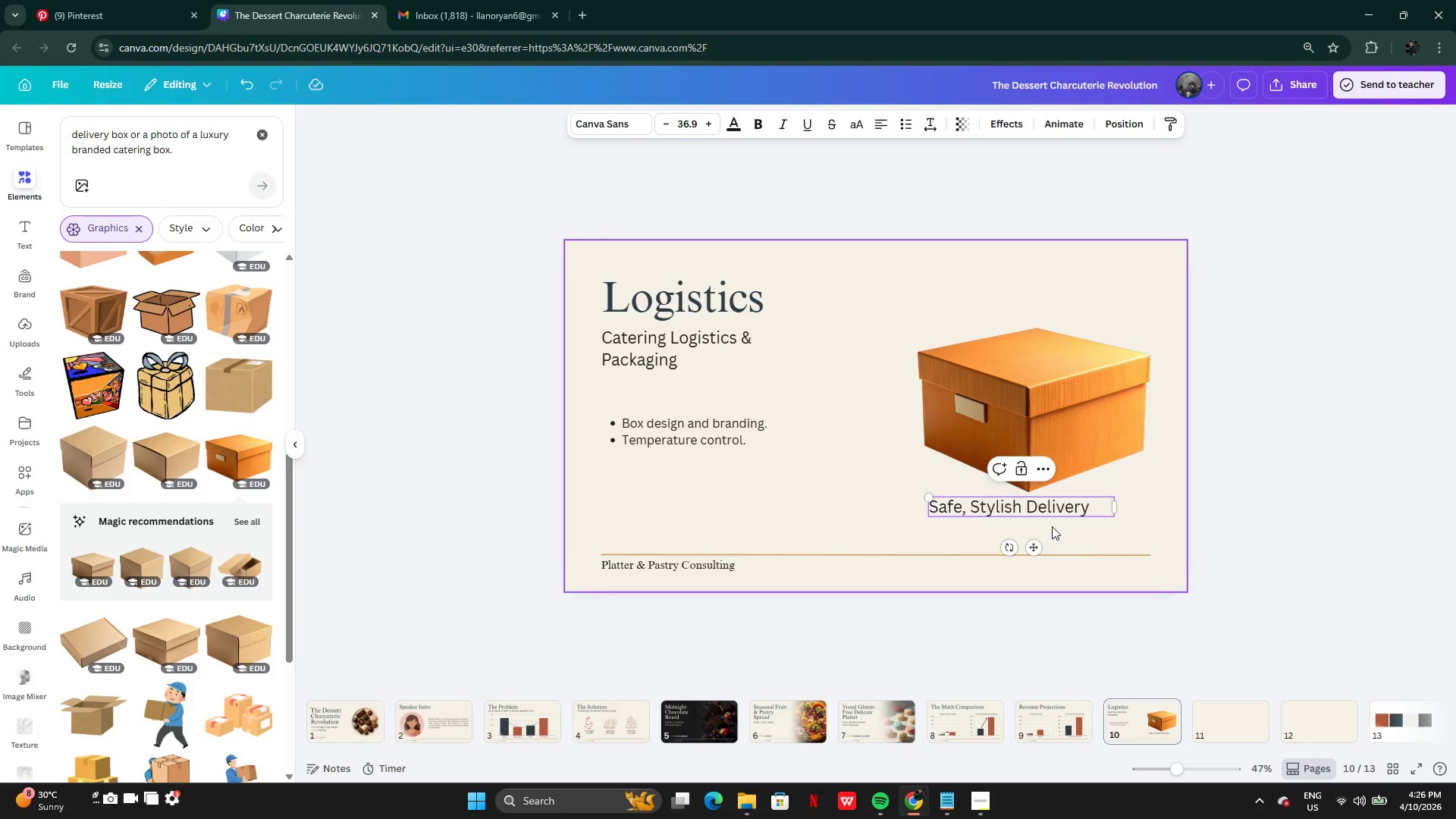 
left_click([1058, 528])
 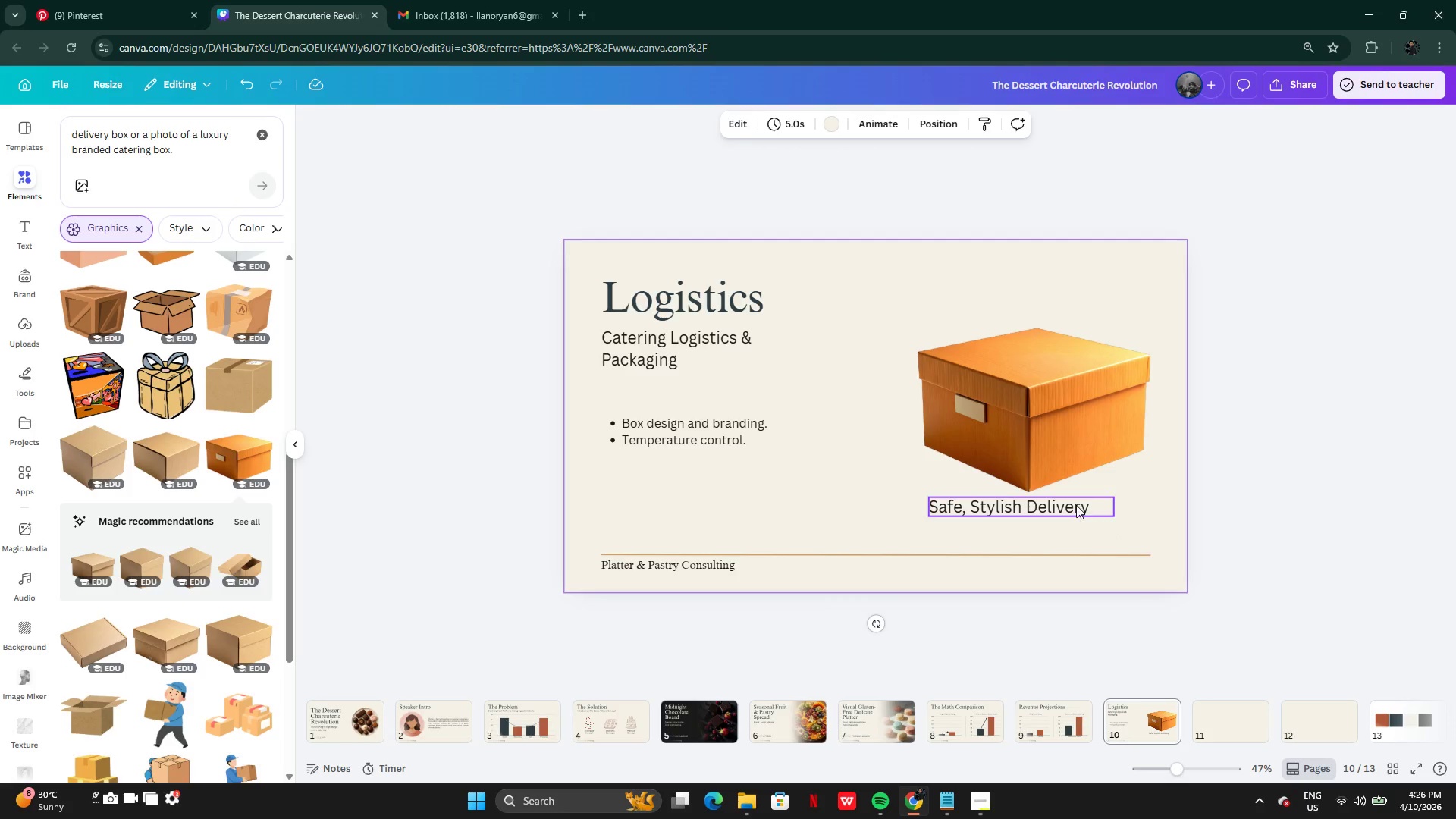 
left_click([1076, 505])
 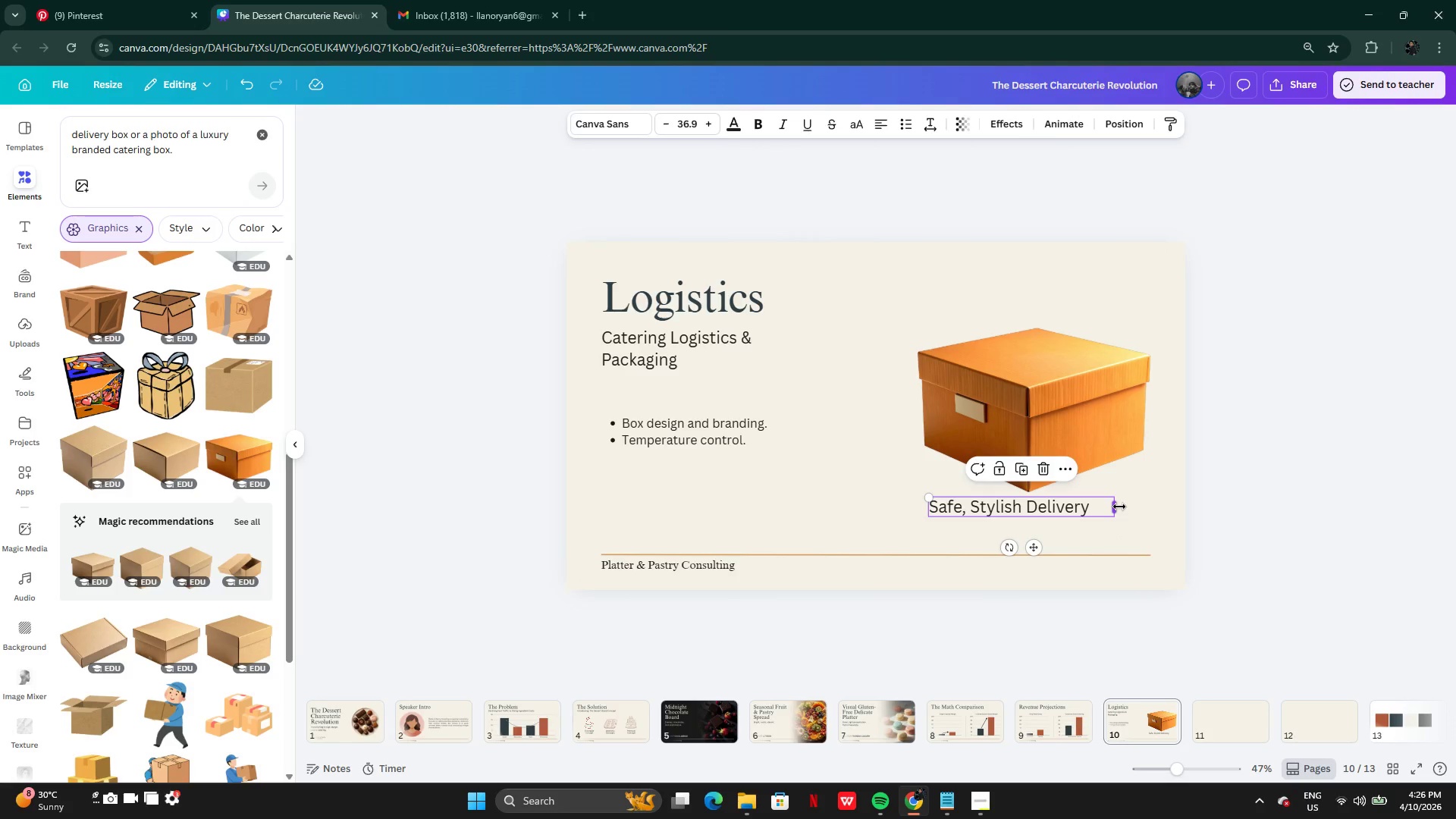 
left_click_drag(start_coordinate=[1119, 507], to_coordinate=[1098, 504])
 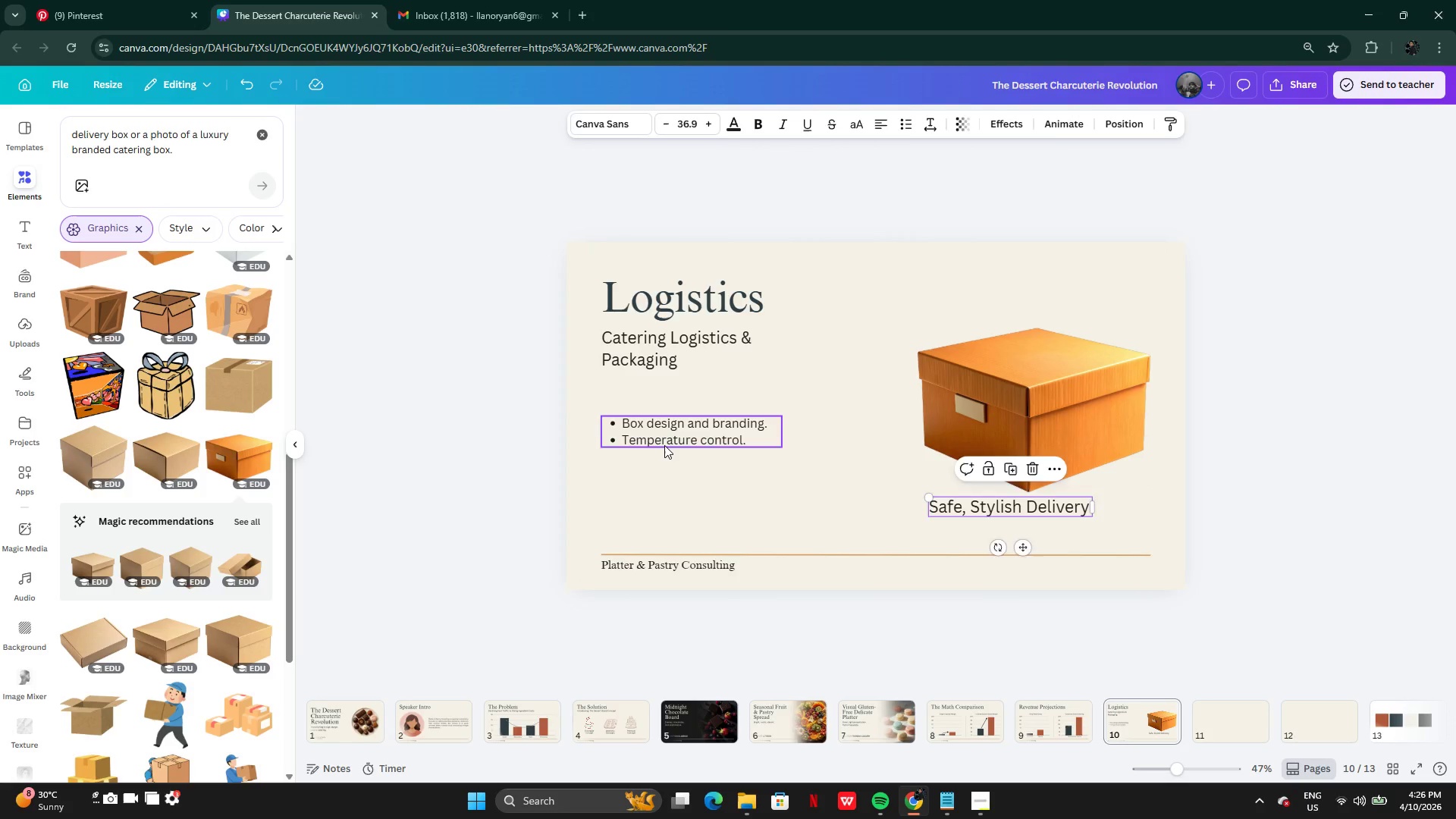 
left_click([664, 445])
 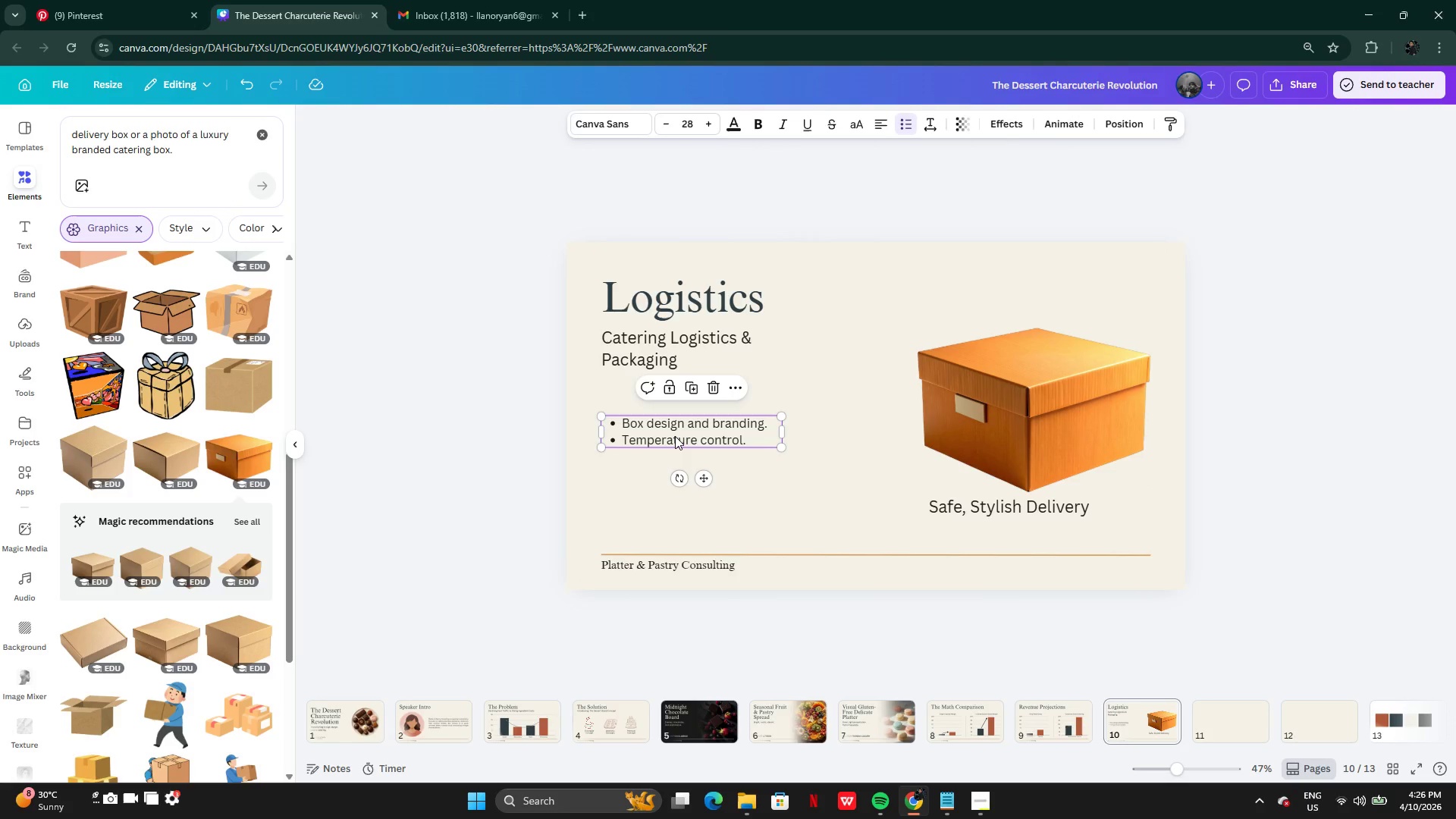 
wait(9.03)
 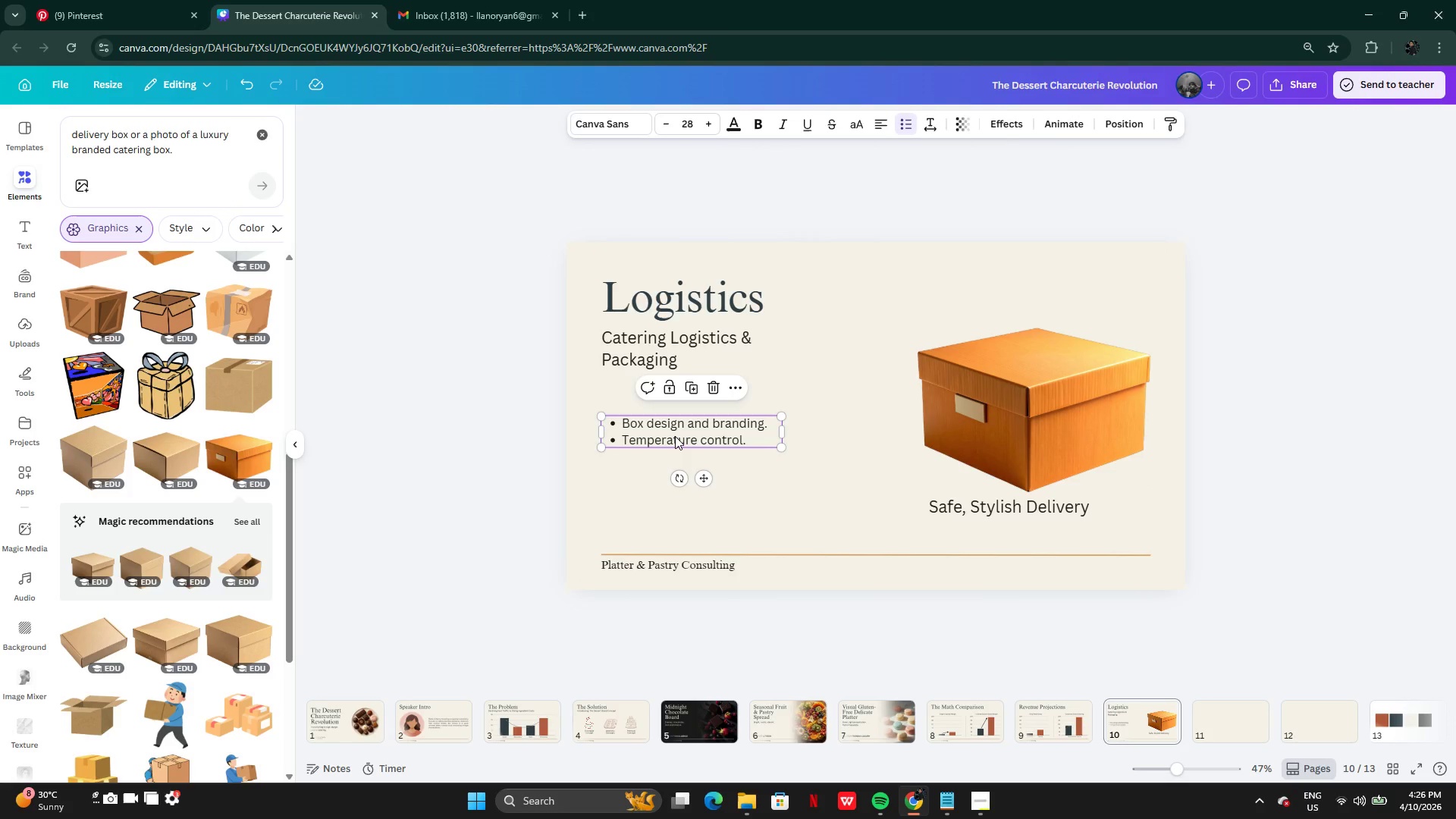 
left_click([1035, 503])
 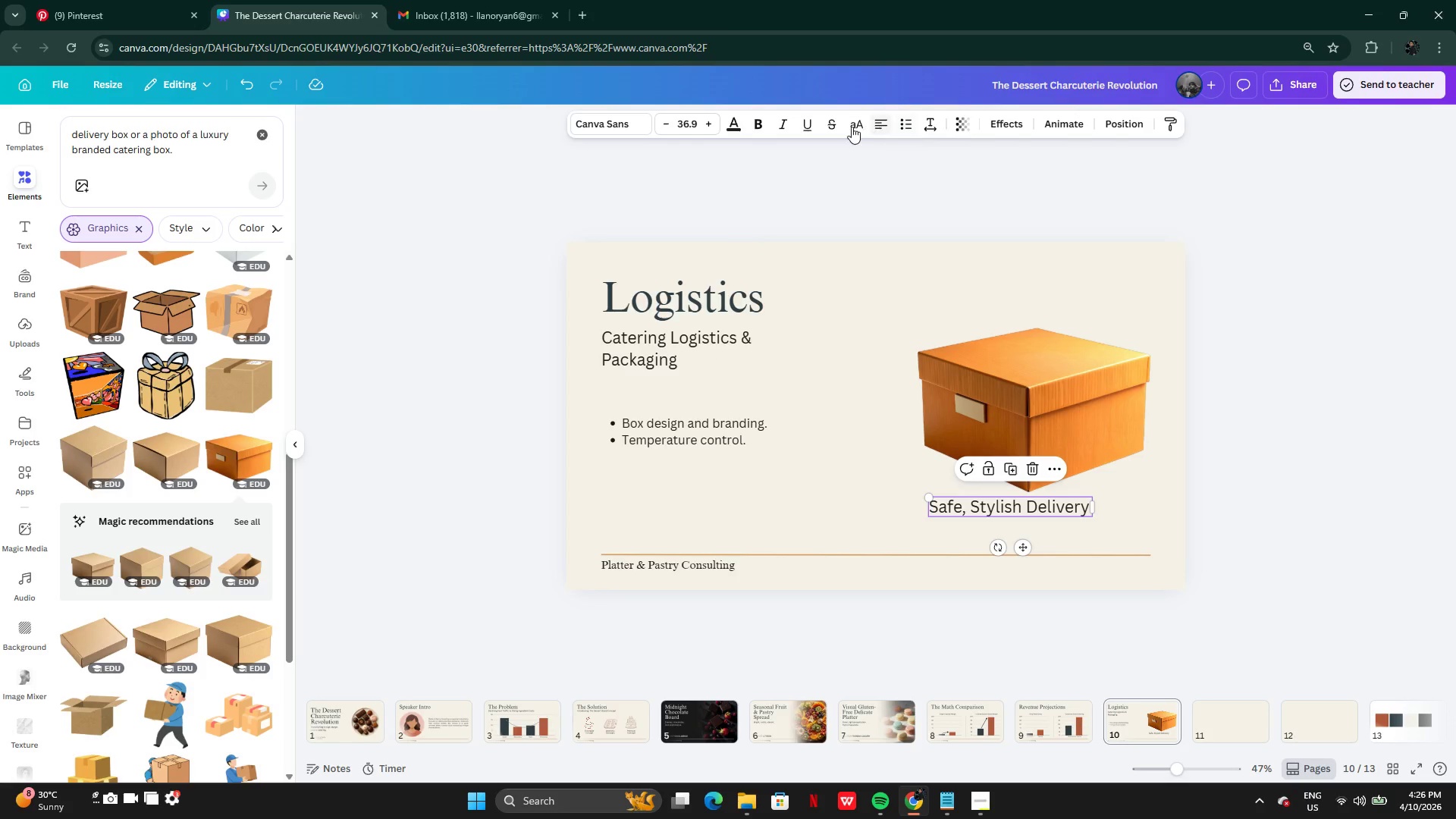 
left_click([852, 127])
 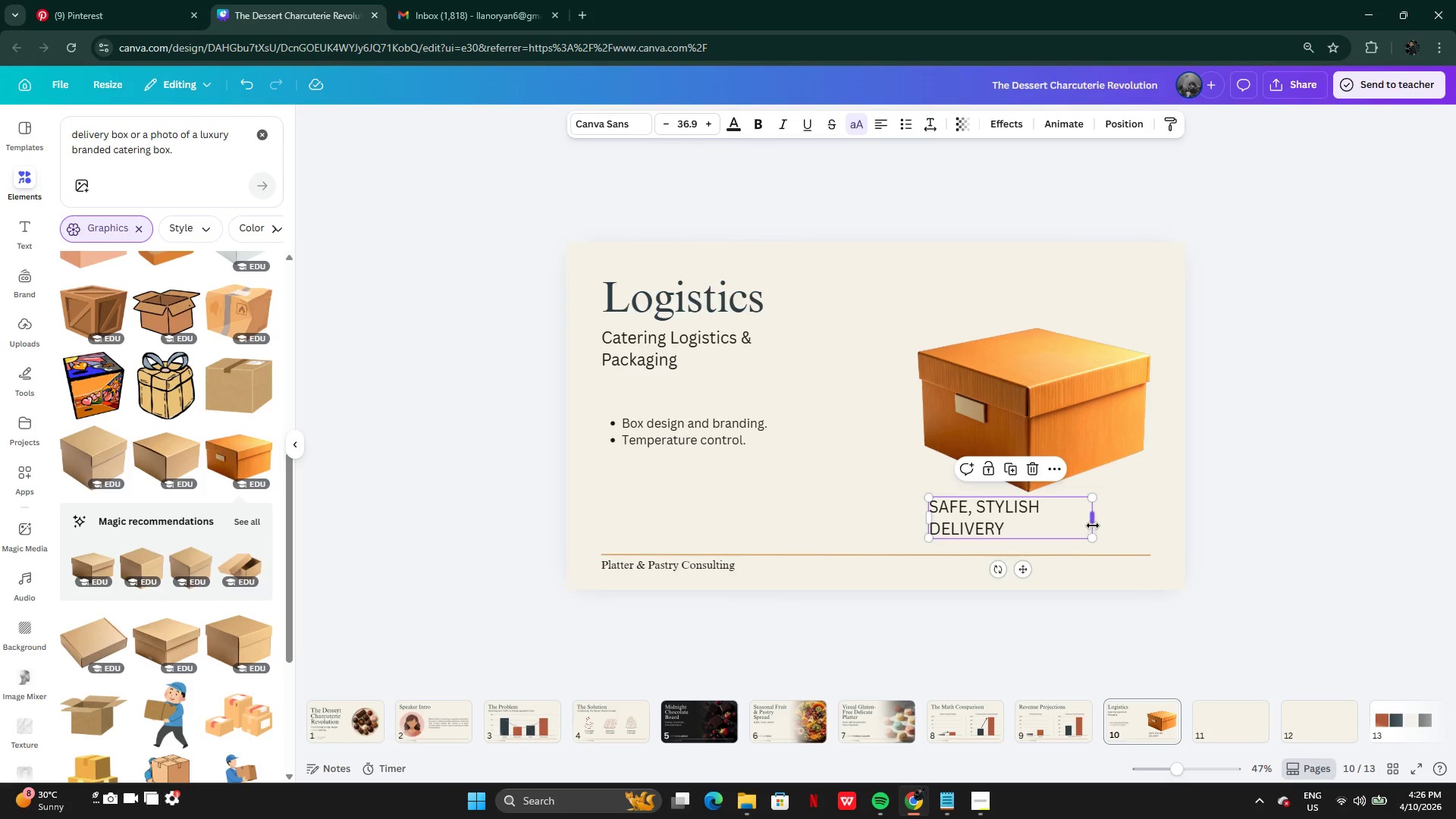 
left_click_drag(start_coordinate=[1093, 525], to_coordinate=[1122, 515])
 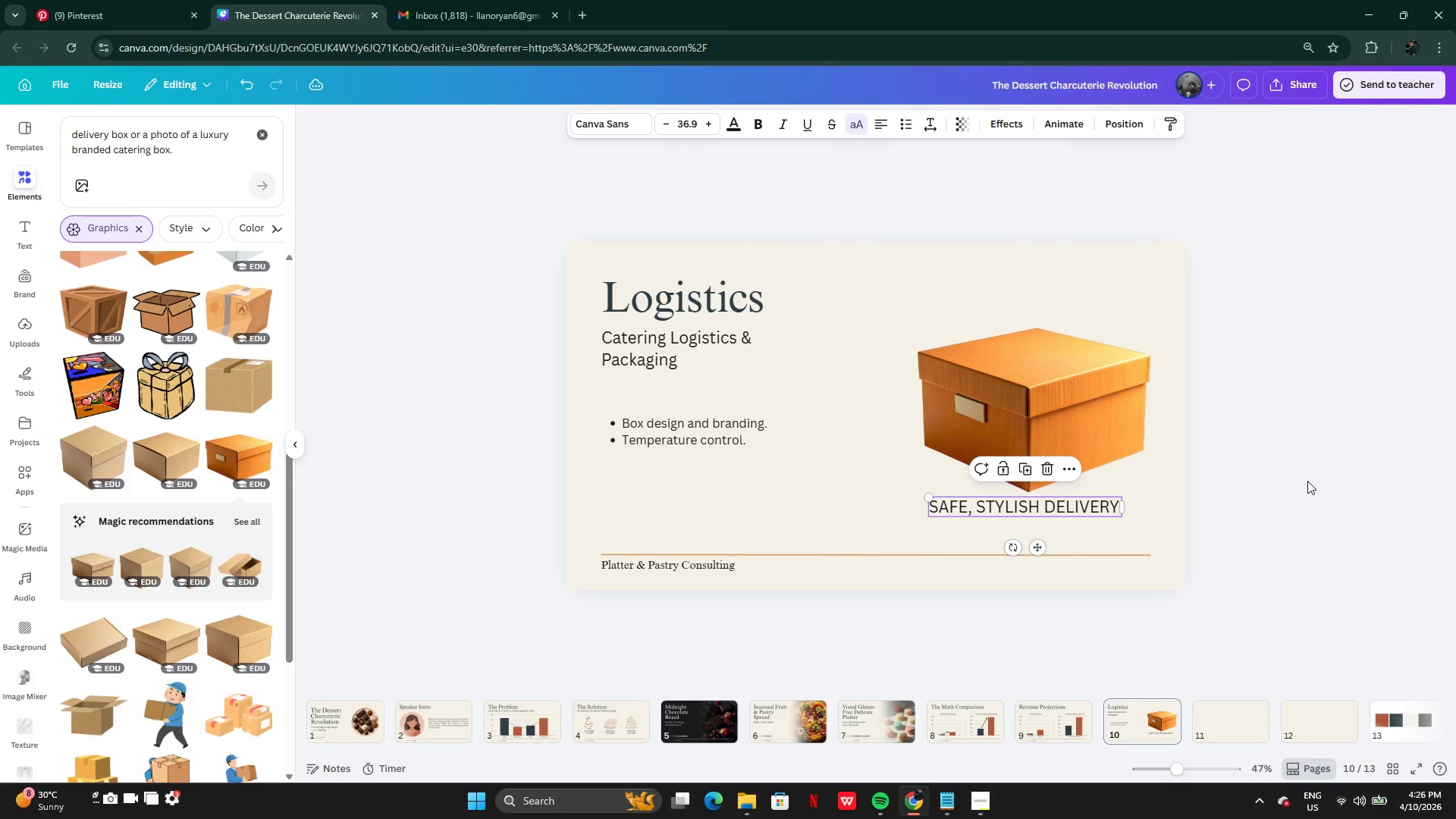 
left_click([1307, 481])
 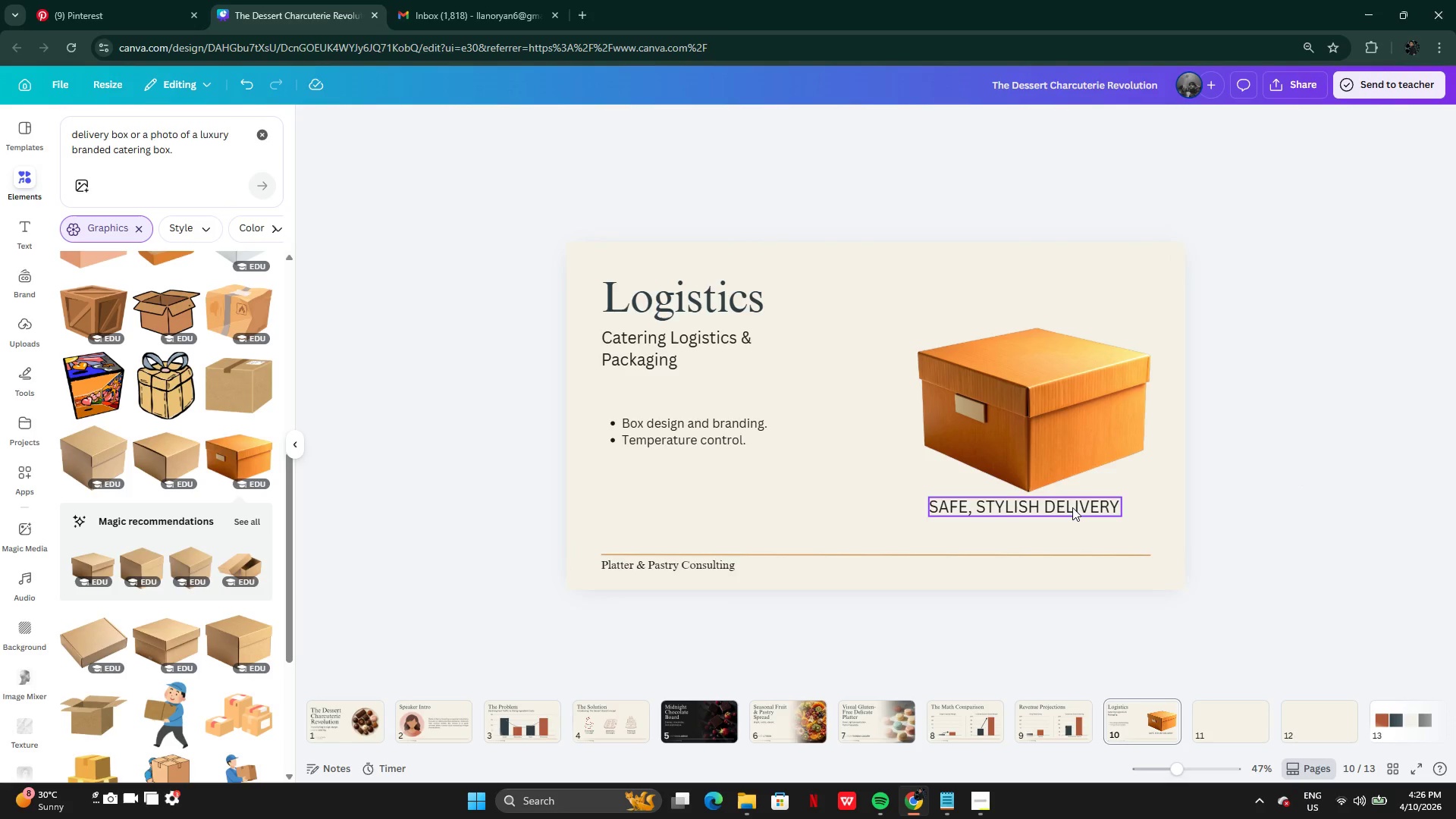 
left_click_drag(start_coordinate=[1072, 507], to_coordinate=[748, 515])
 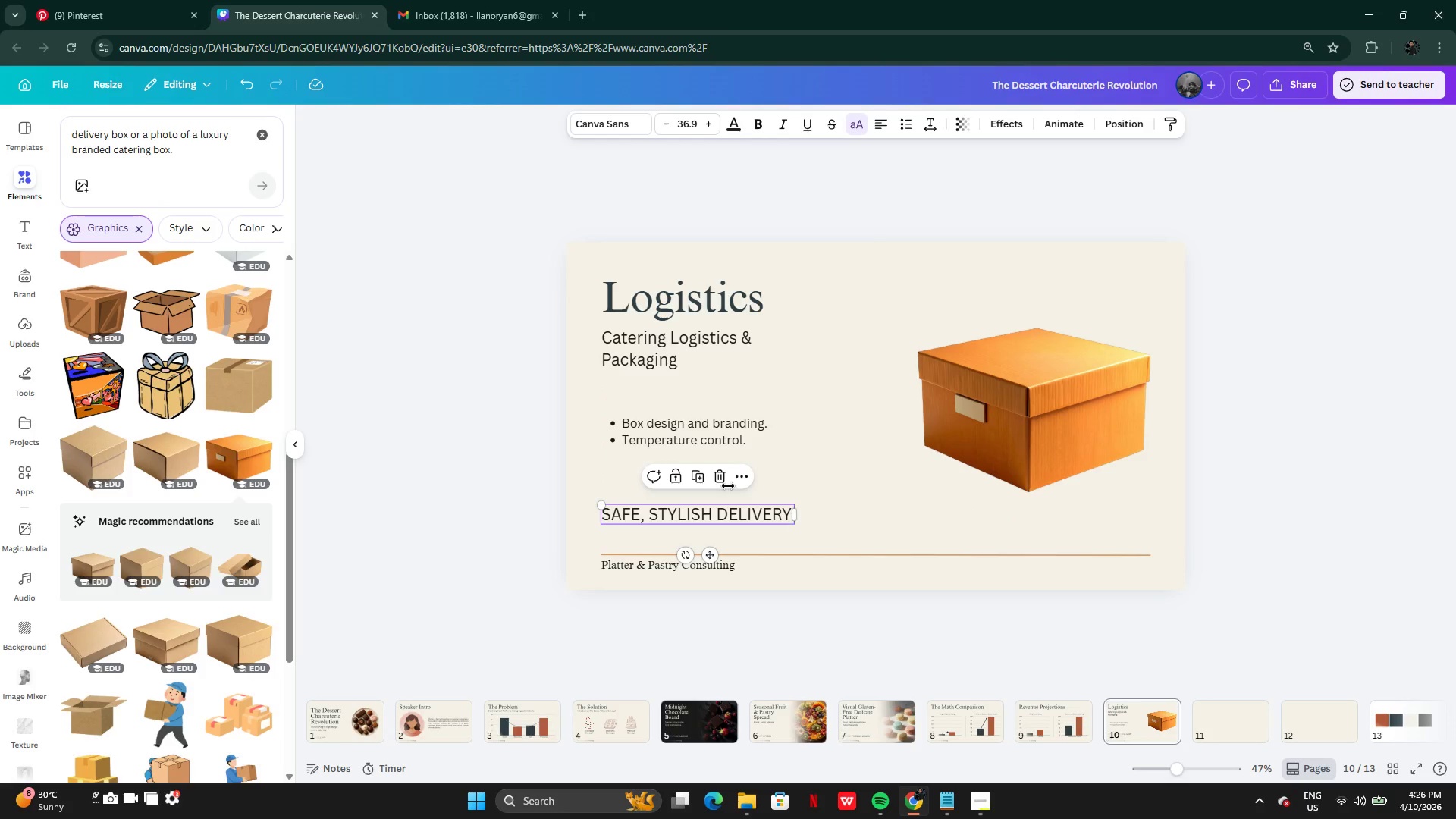 
left_click([494, 428])
 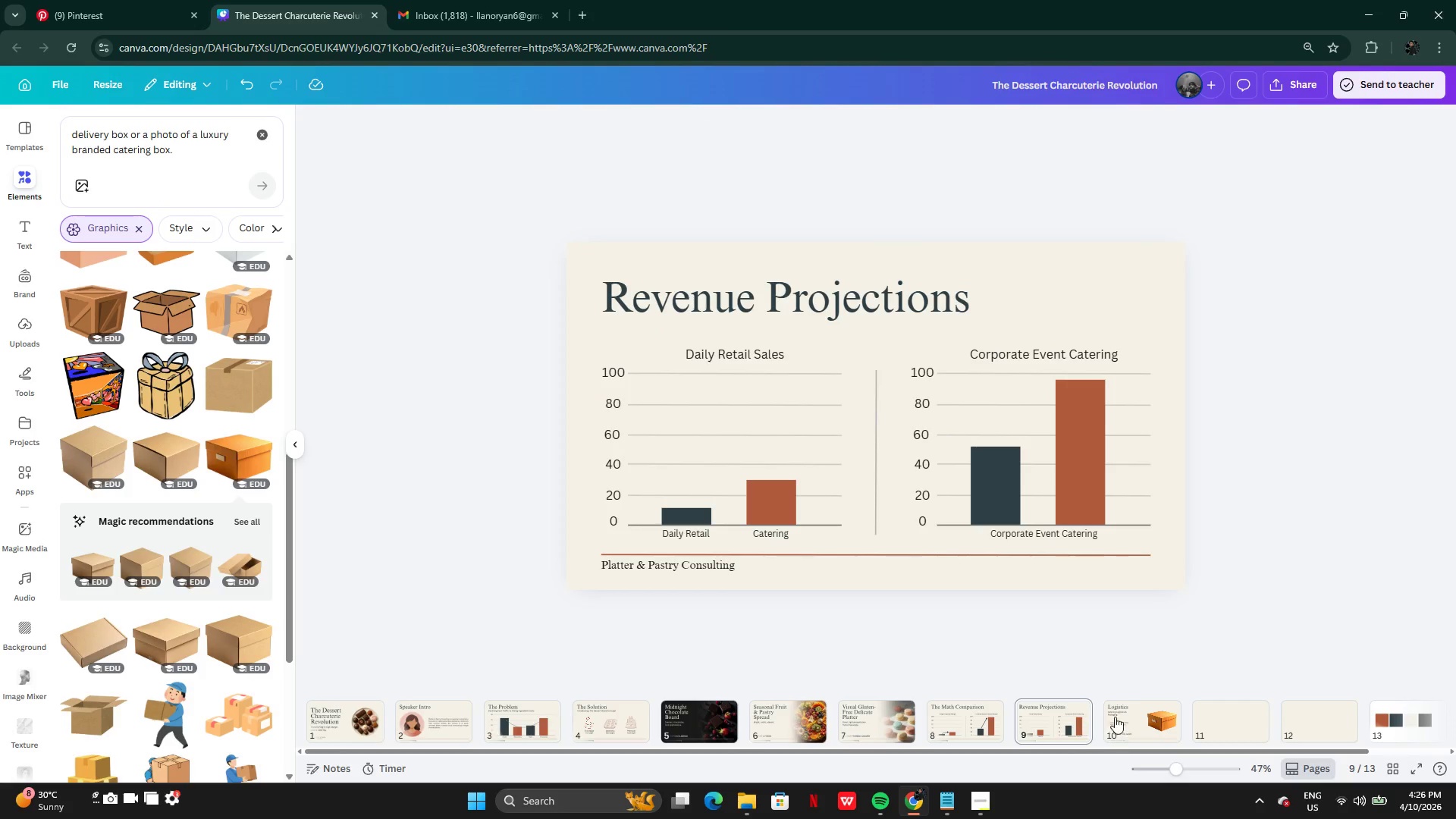 
scroll: coordinate [802, 522], scroll_direction: none, amount: 0.0
 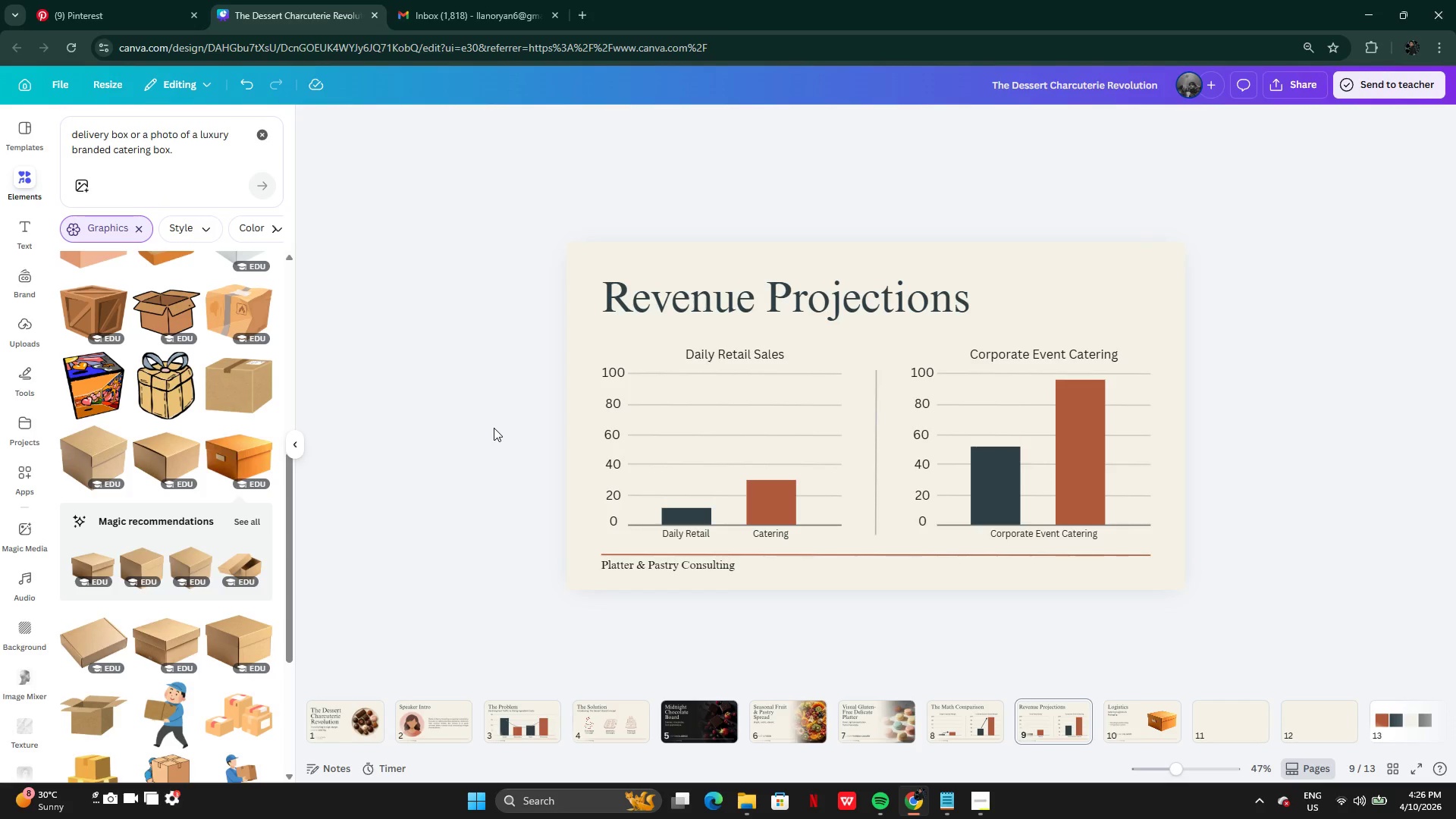 
left_click([1124, 714])
 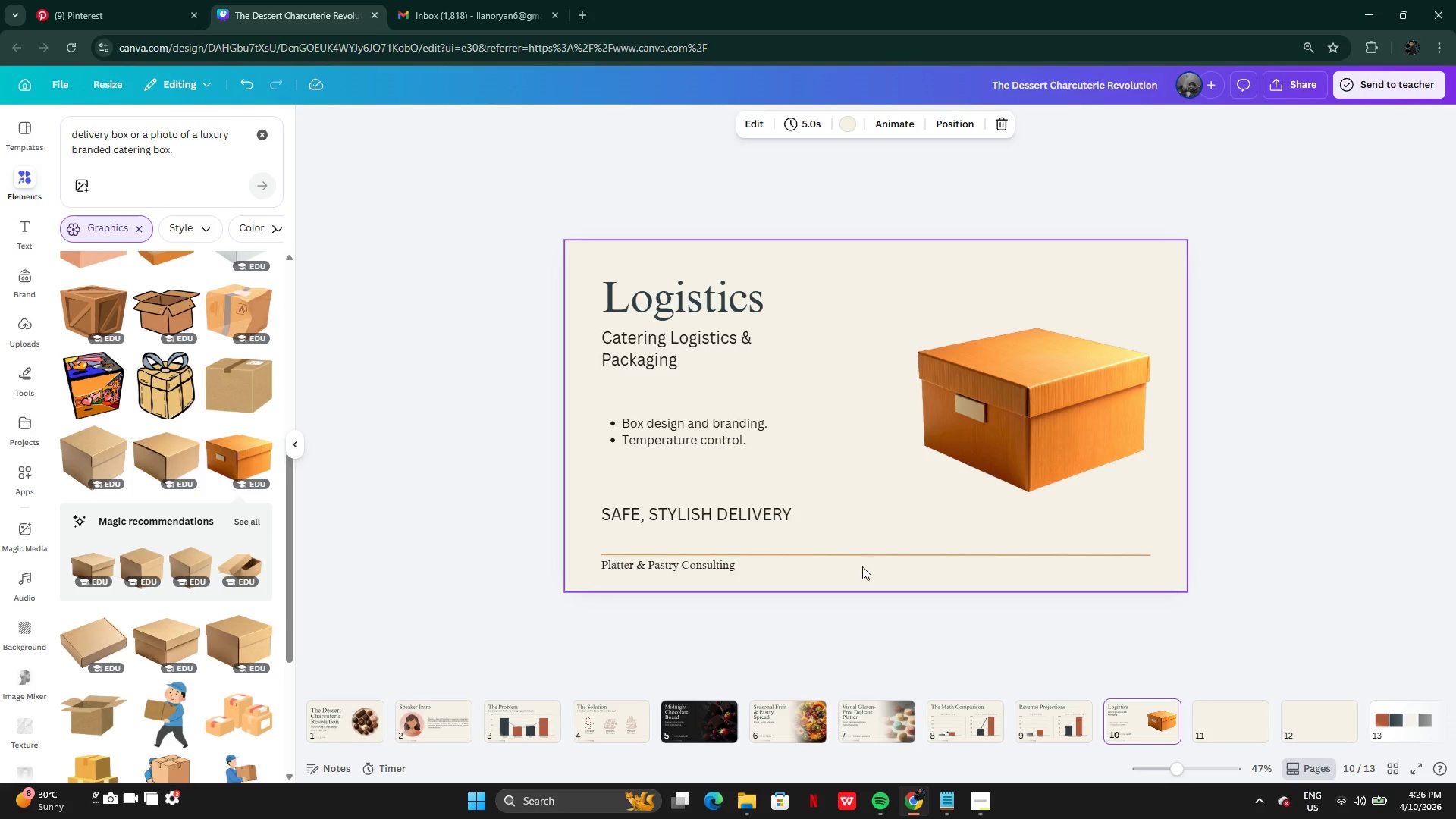 
wait(16.23)
 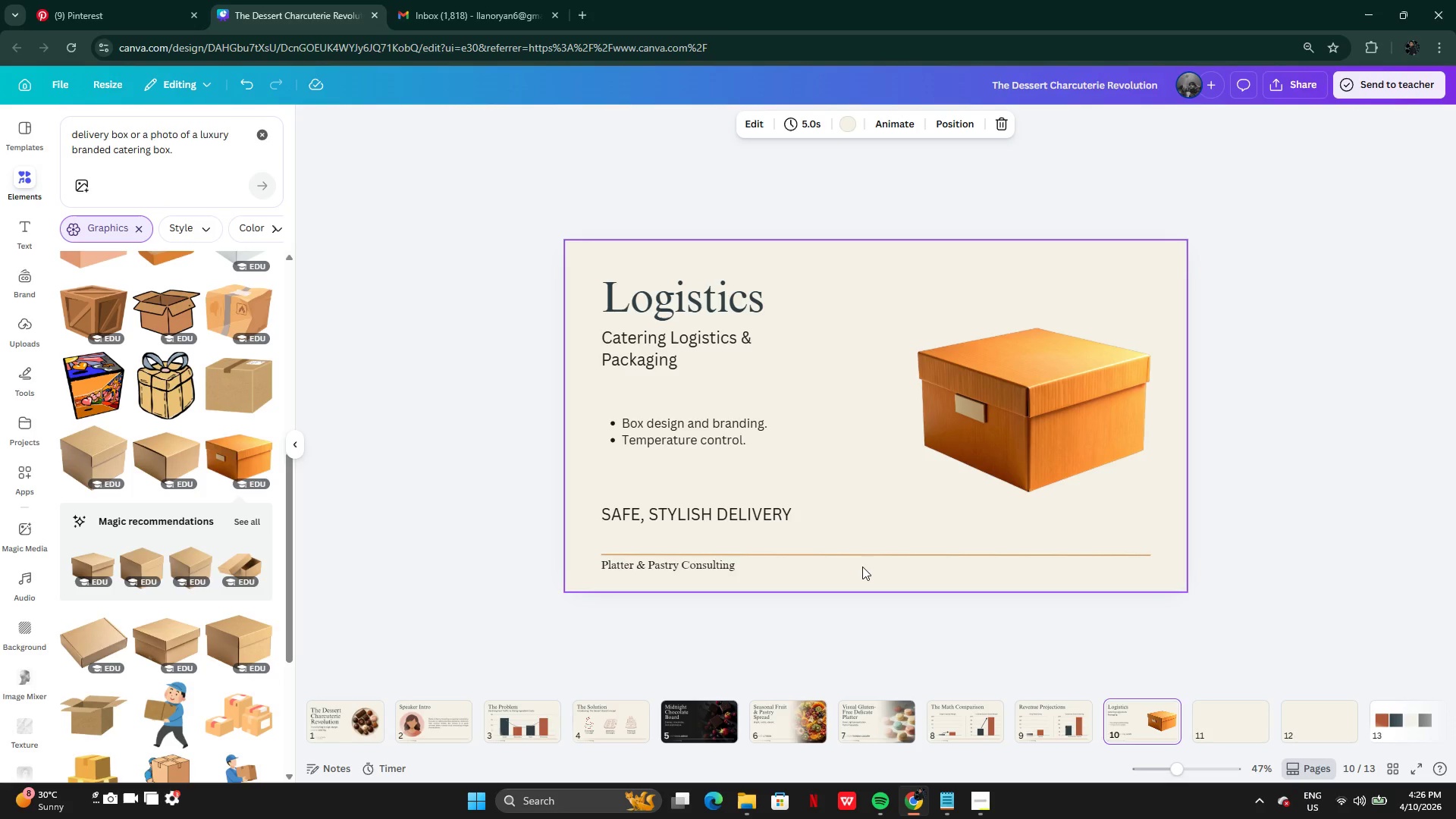 
left_click_drag(start_coordinate=[690, 516], to_coordinate=[1025, 522])
 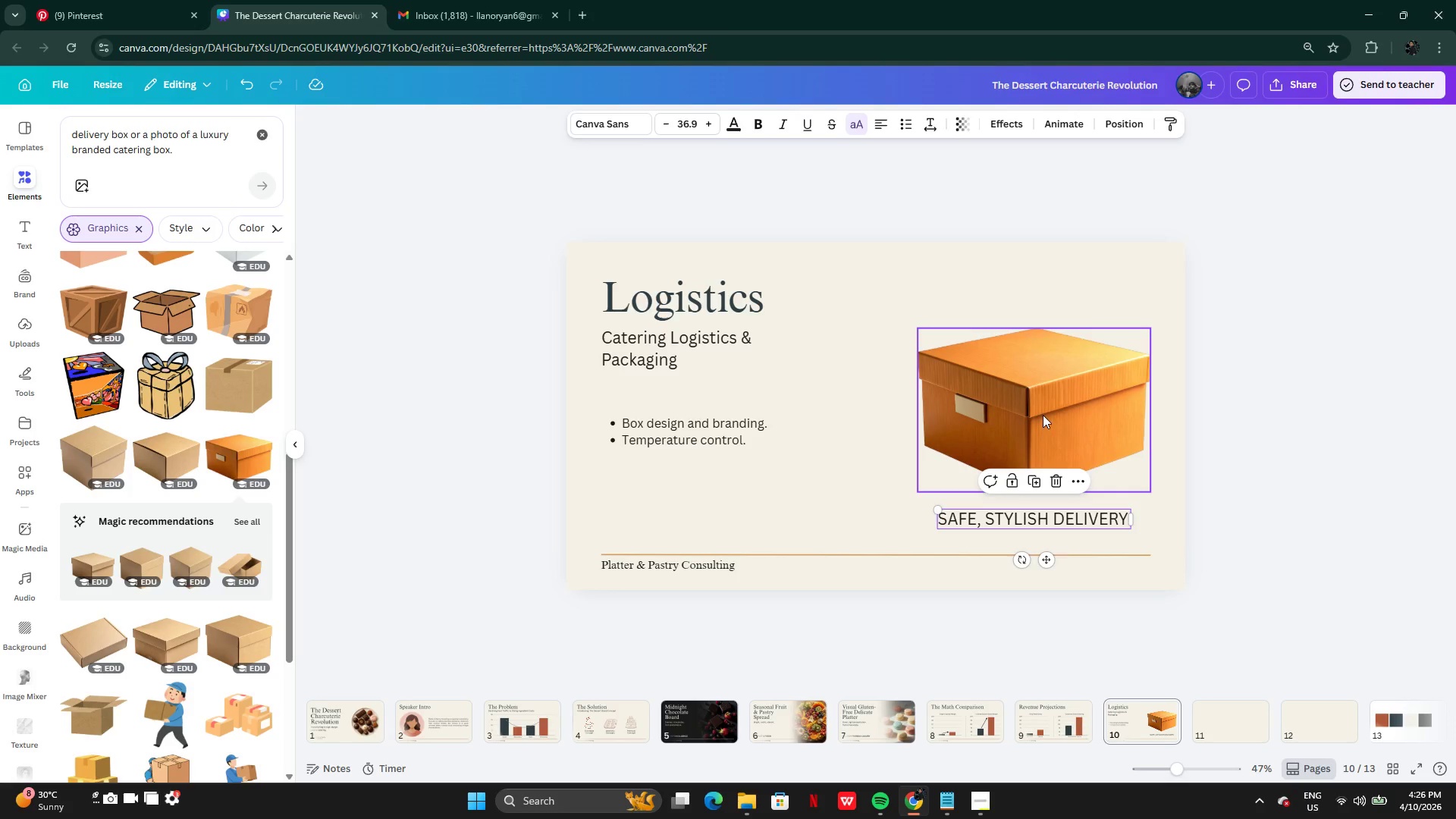 
left_click([1043, 415])
 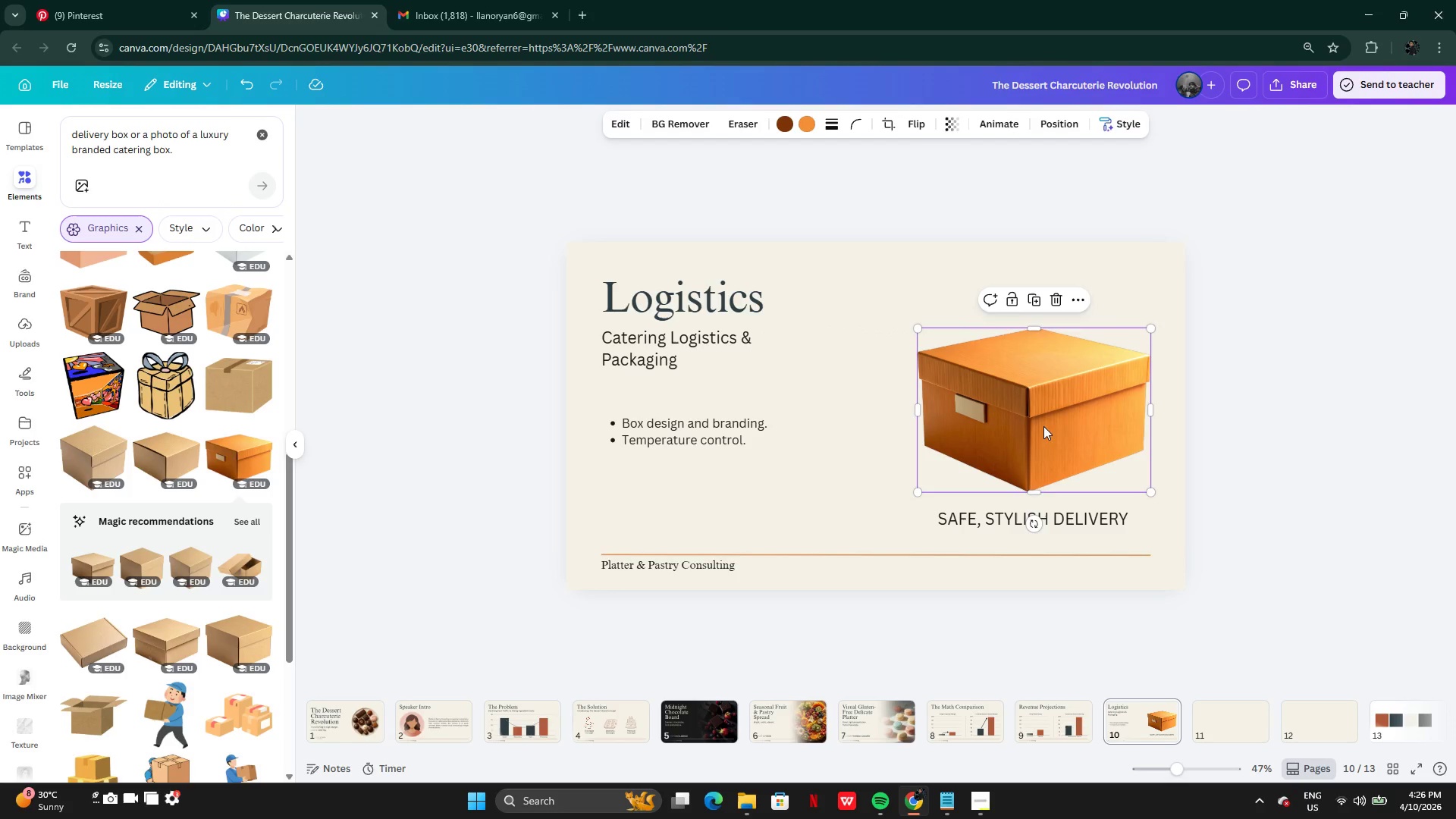 
left_click([1054, 515])
 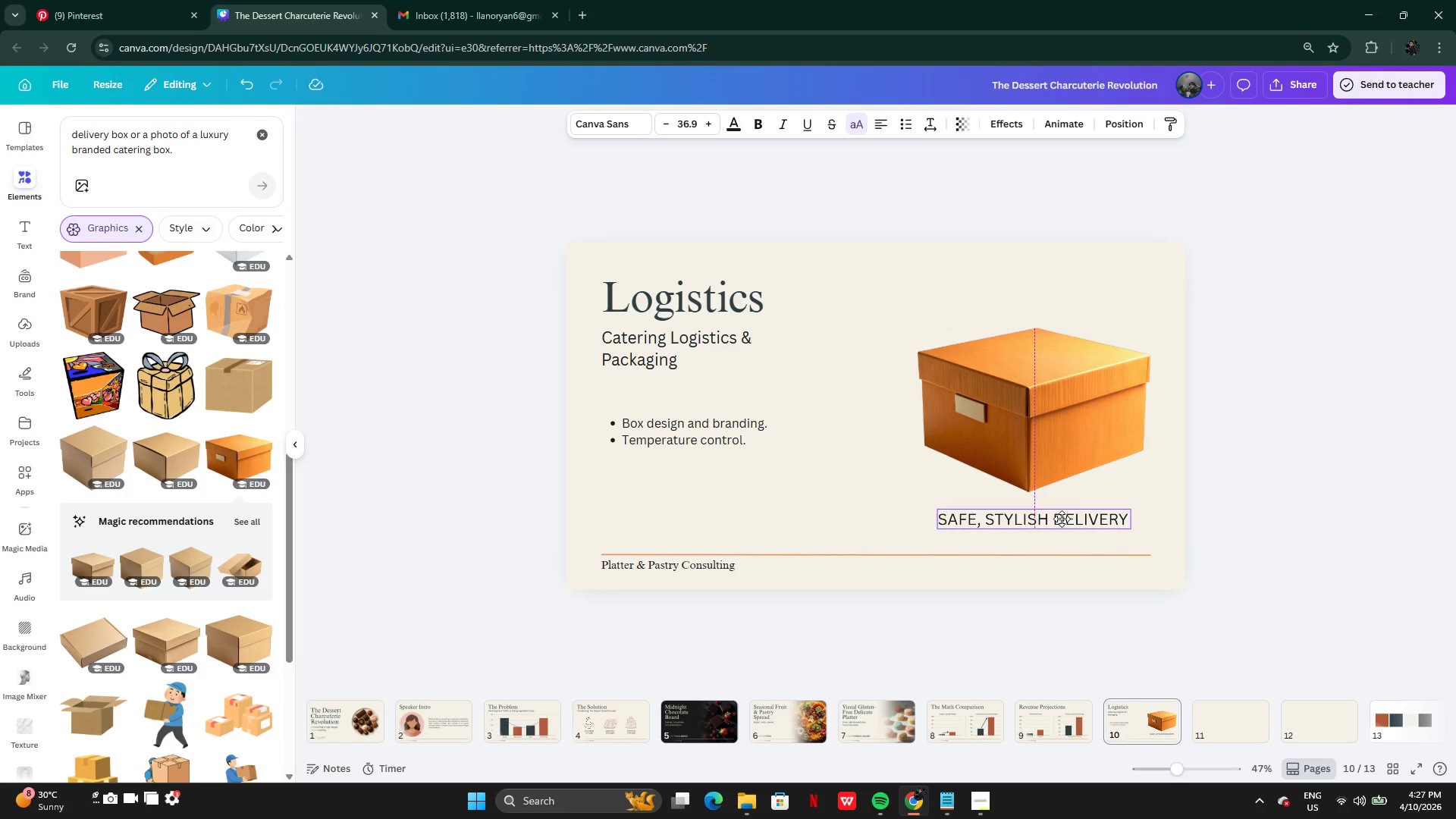 
left_click([1062, 519])
 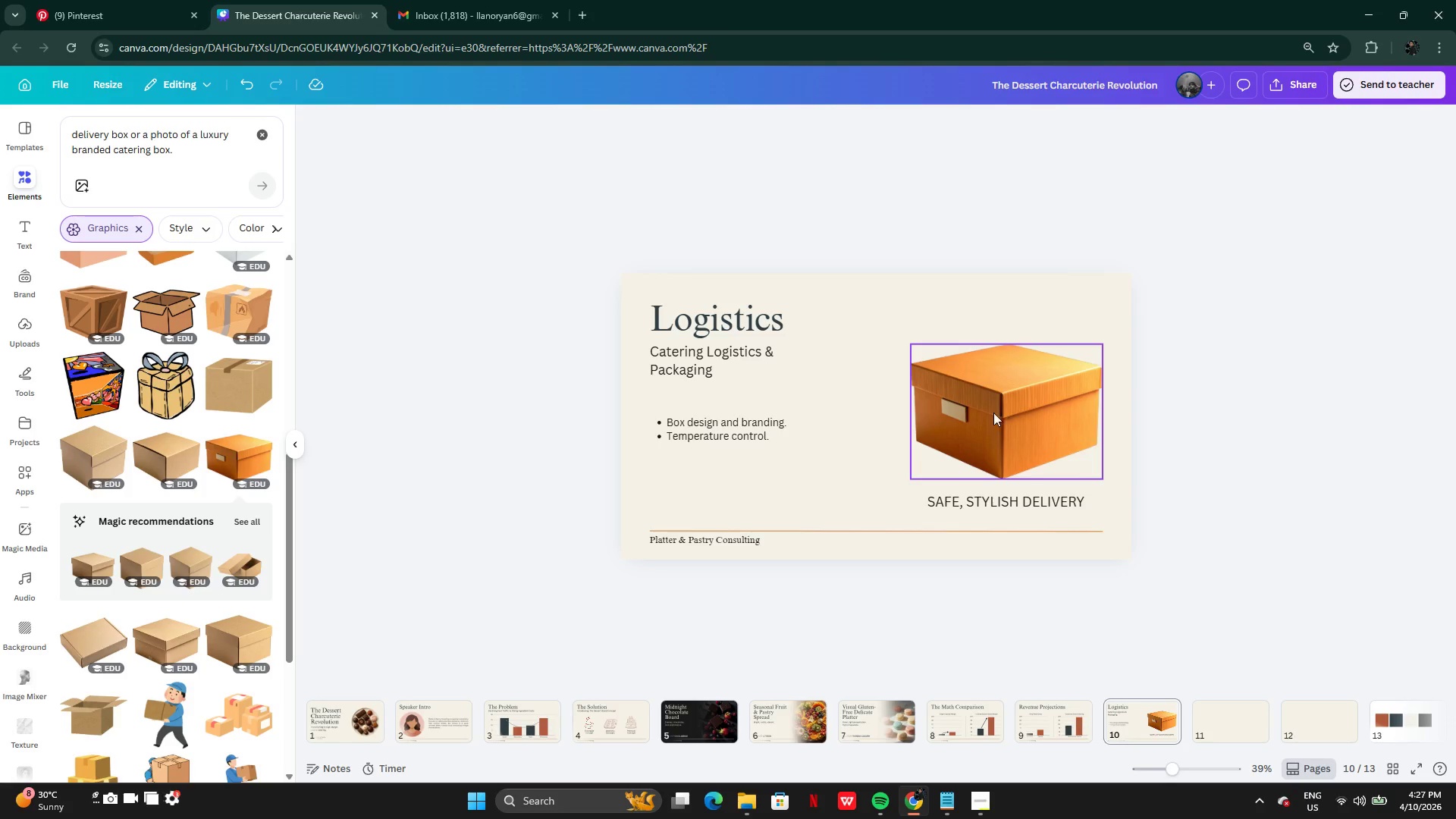 
wait(8.33)
 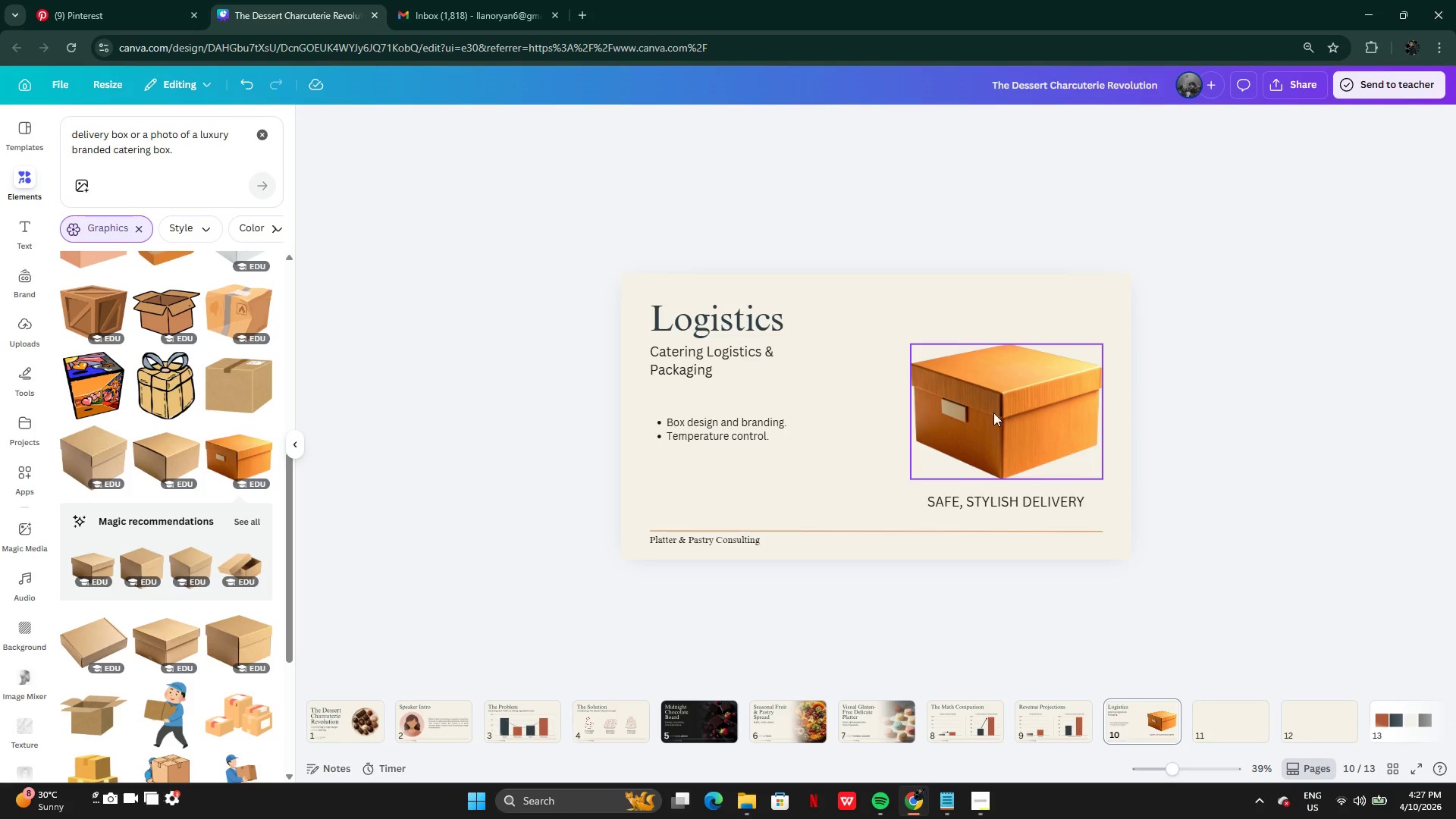 
left_click_drag(start_coordinate=[710, 427], to_coordinate=[712, 449])
 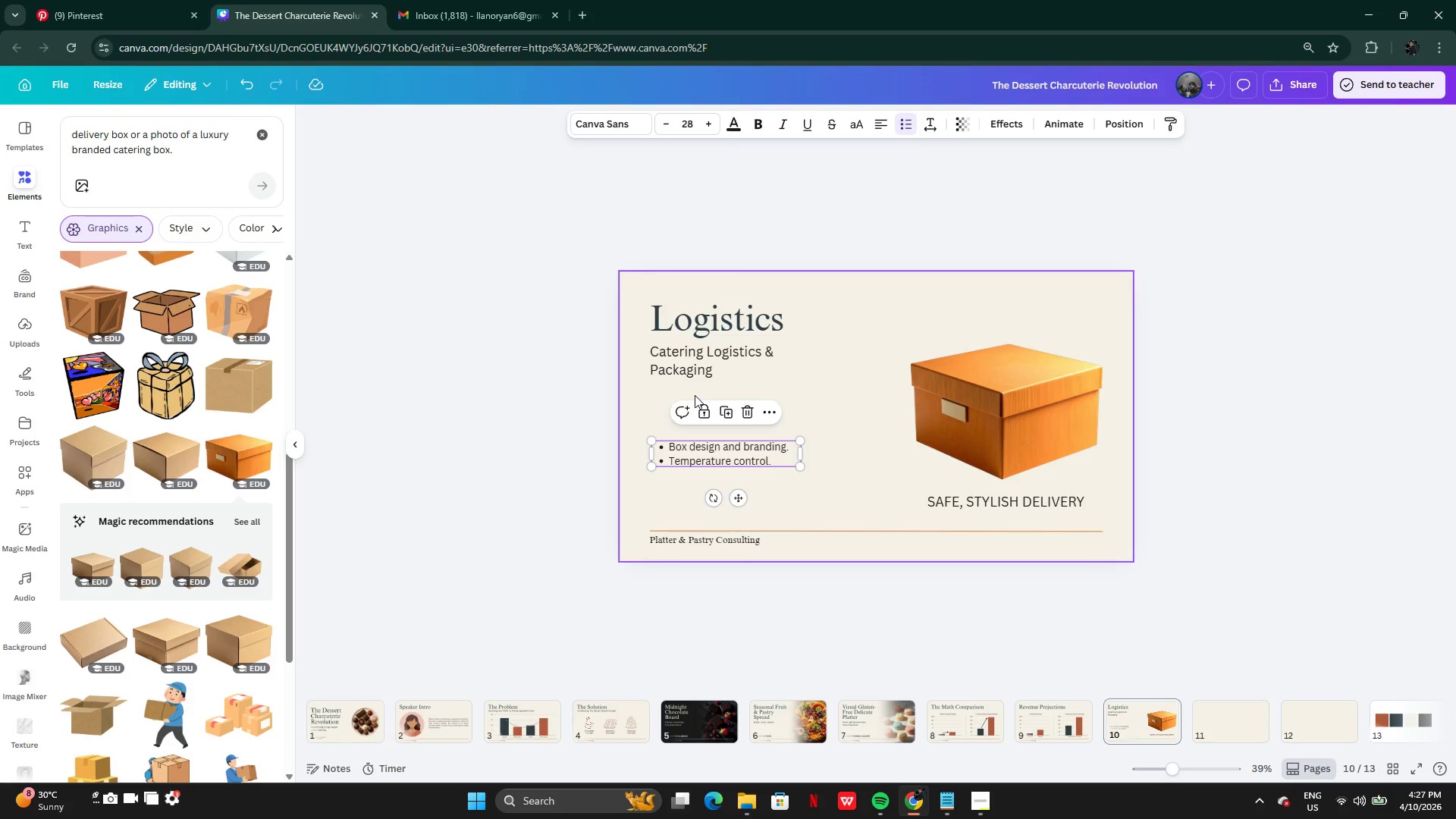 
left_click([695, 395])
 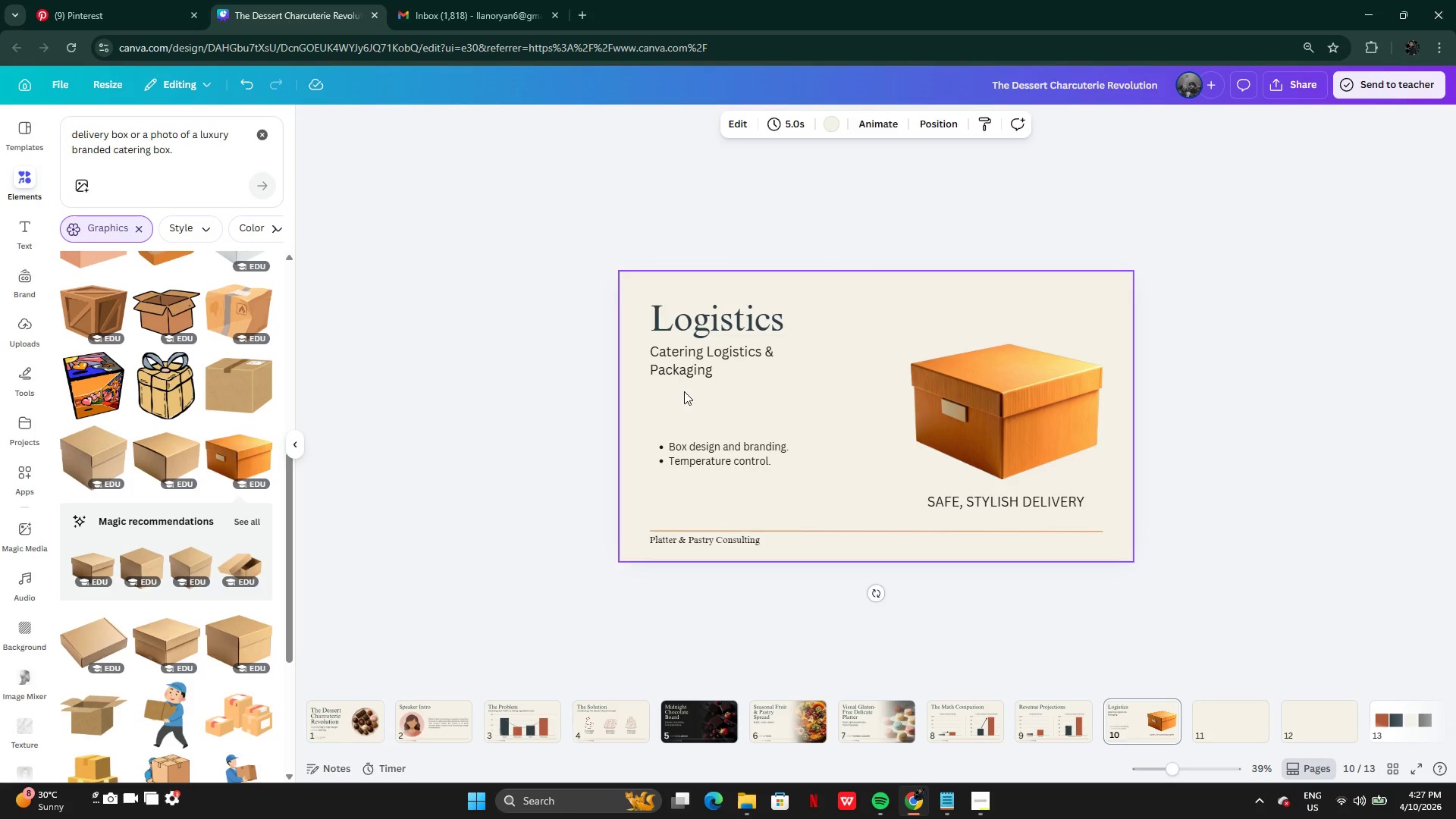 
left_click_drag(start_coordinate=[684, 392], to_coordinate=[686, 309])
 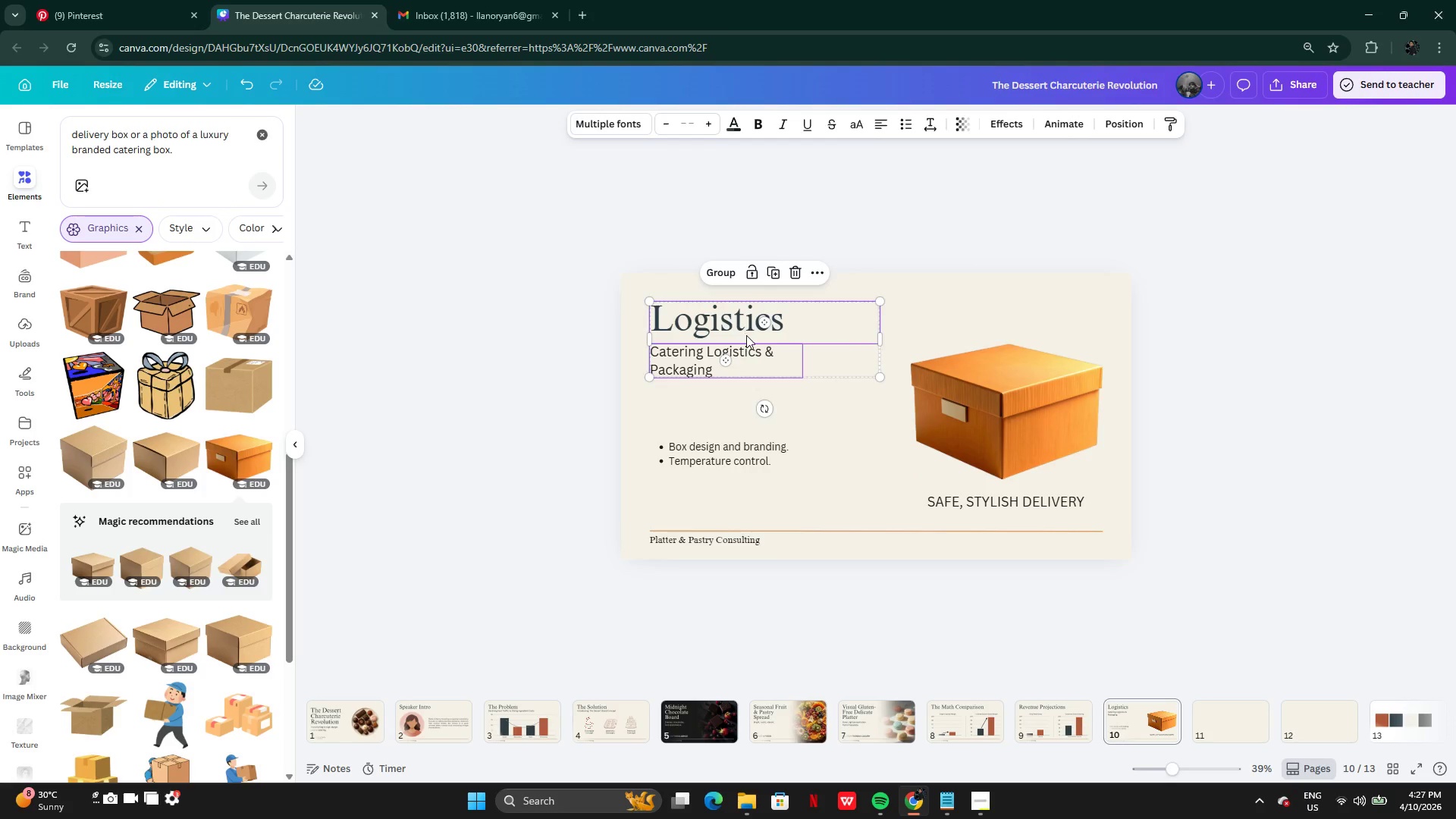 
left_click_drag(start_coordinate=[745, 333], to_coordinate=[748, 376])
 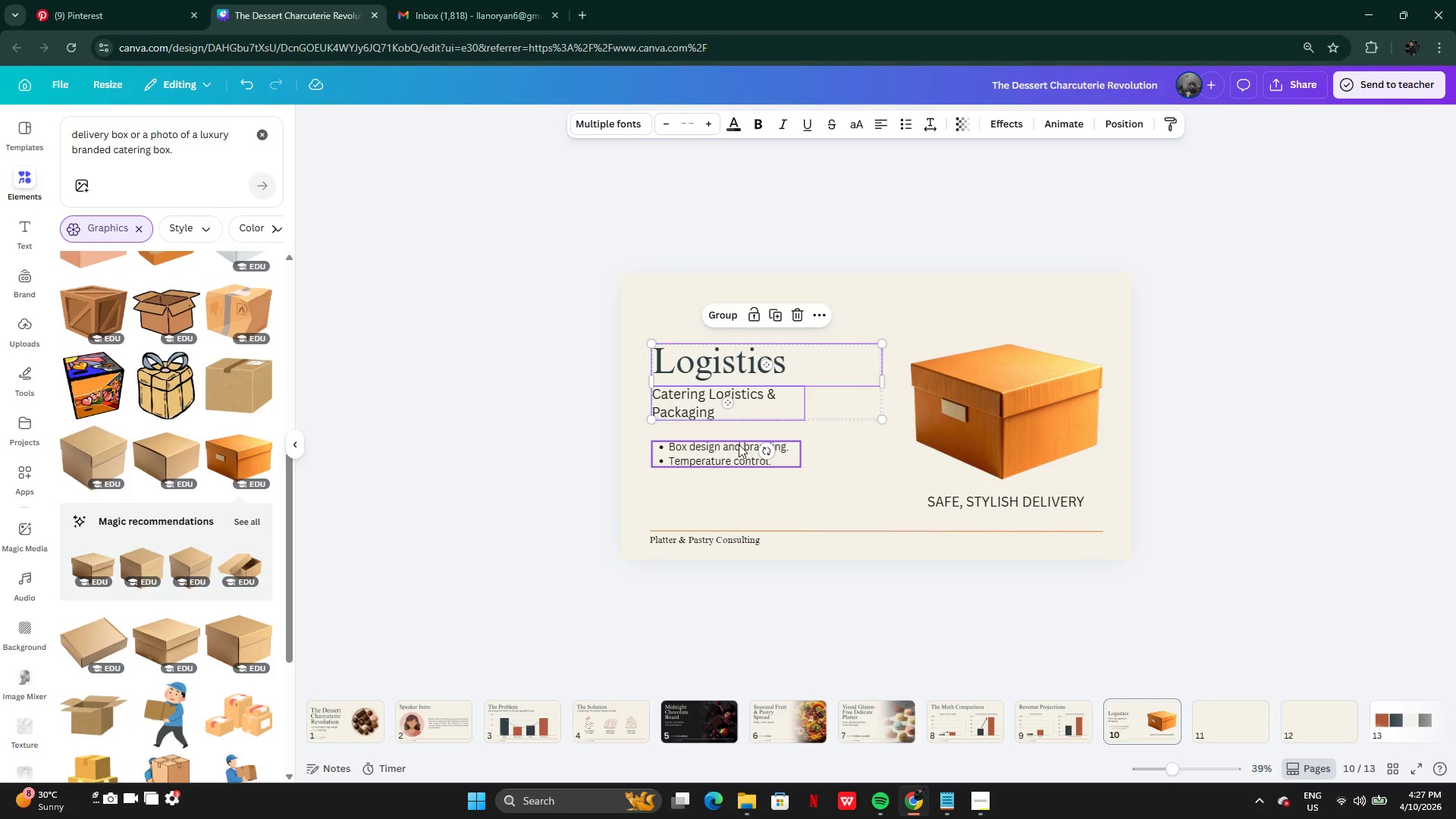 
left_click([737, 444])
 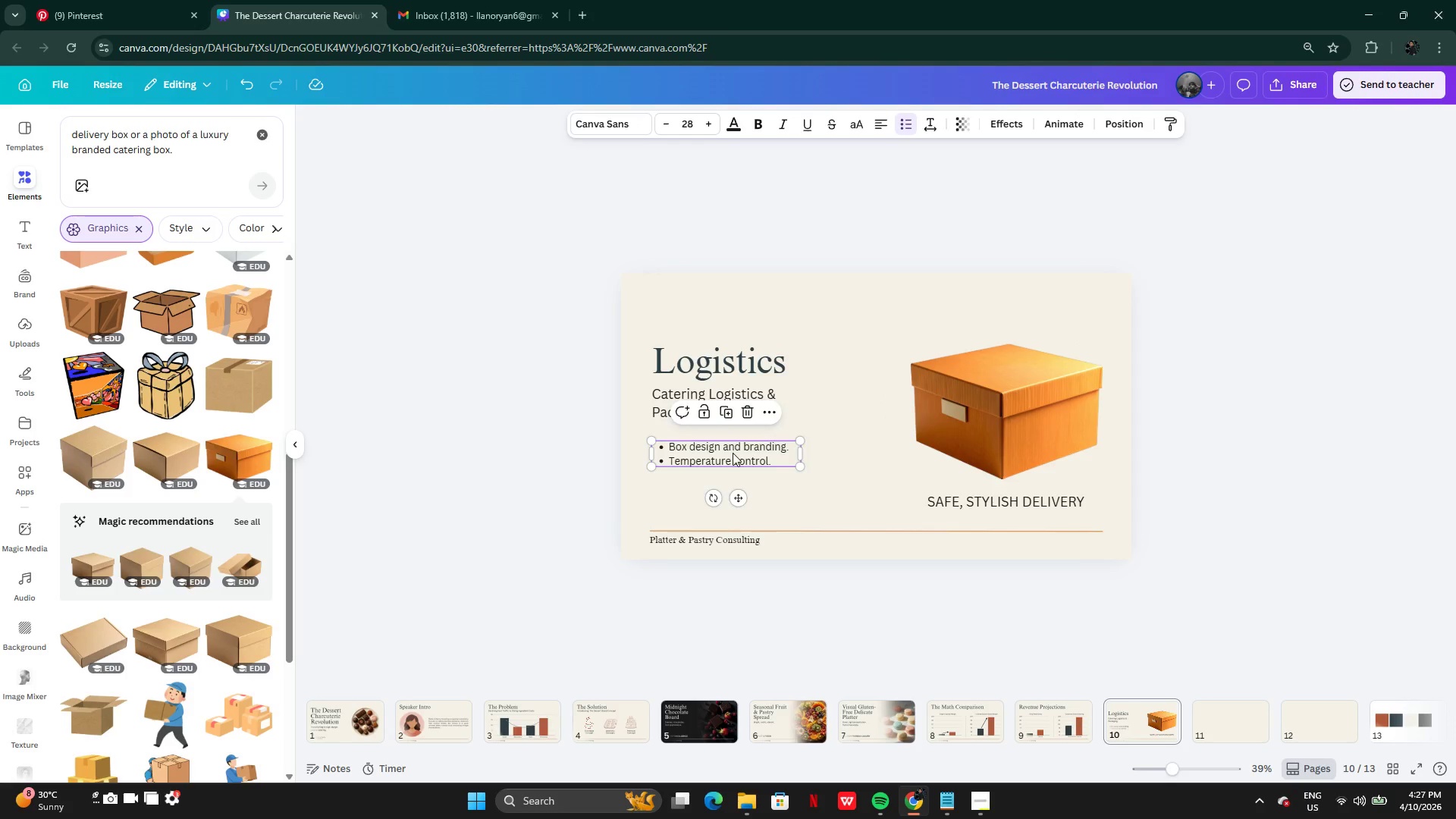 
left_click_drag(start_coordinate=[733, 451], to_coordinate=[733, 464])
 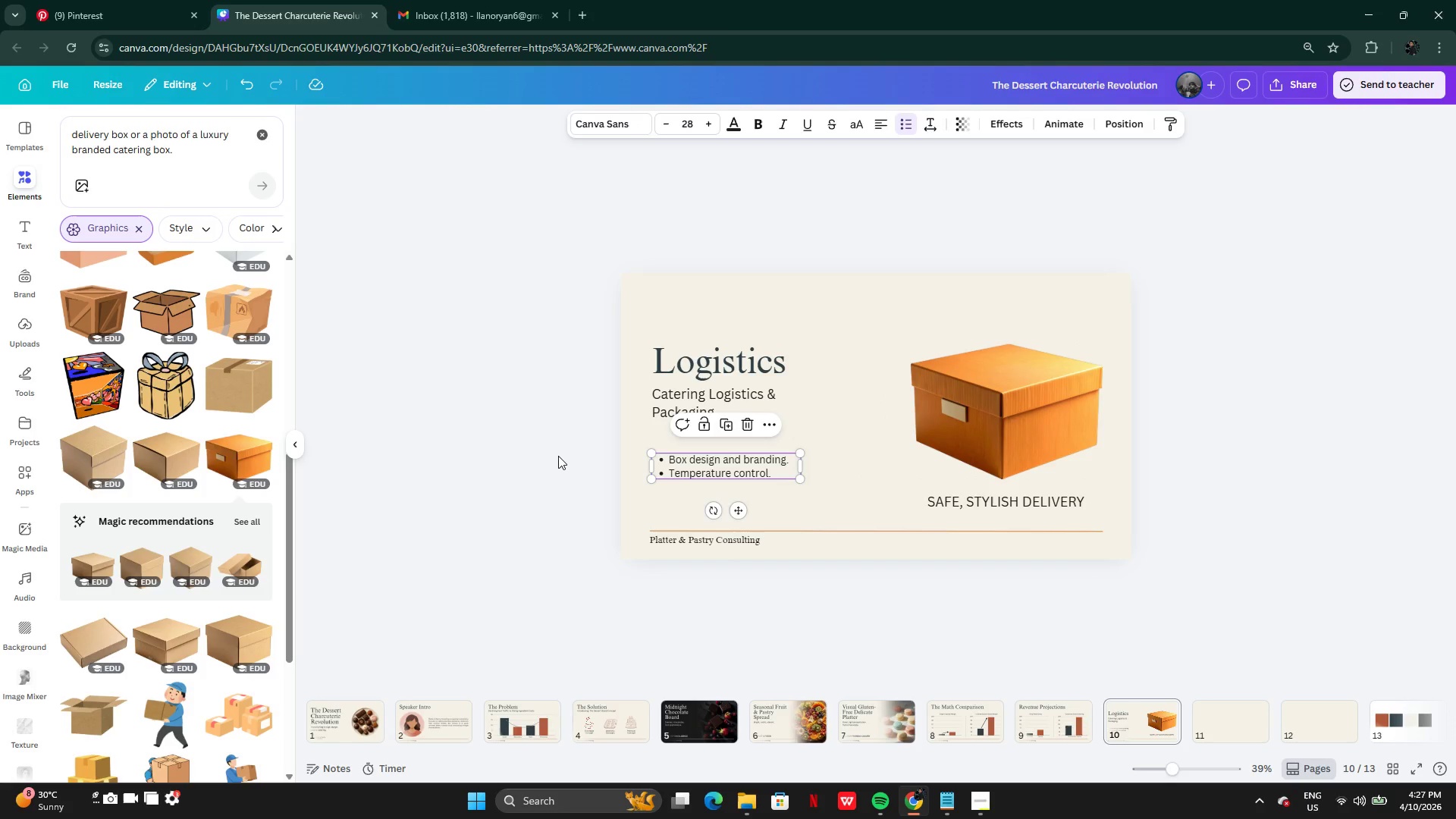 
left_click([558, 456])
 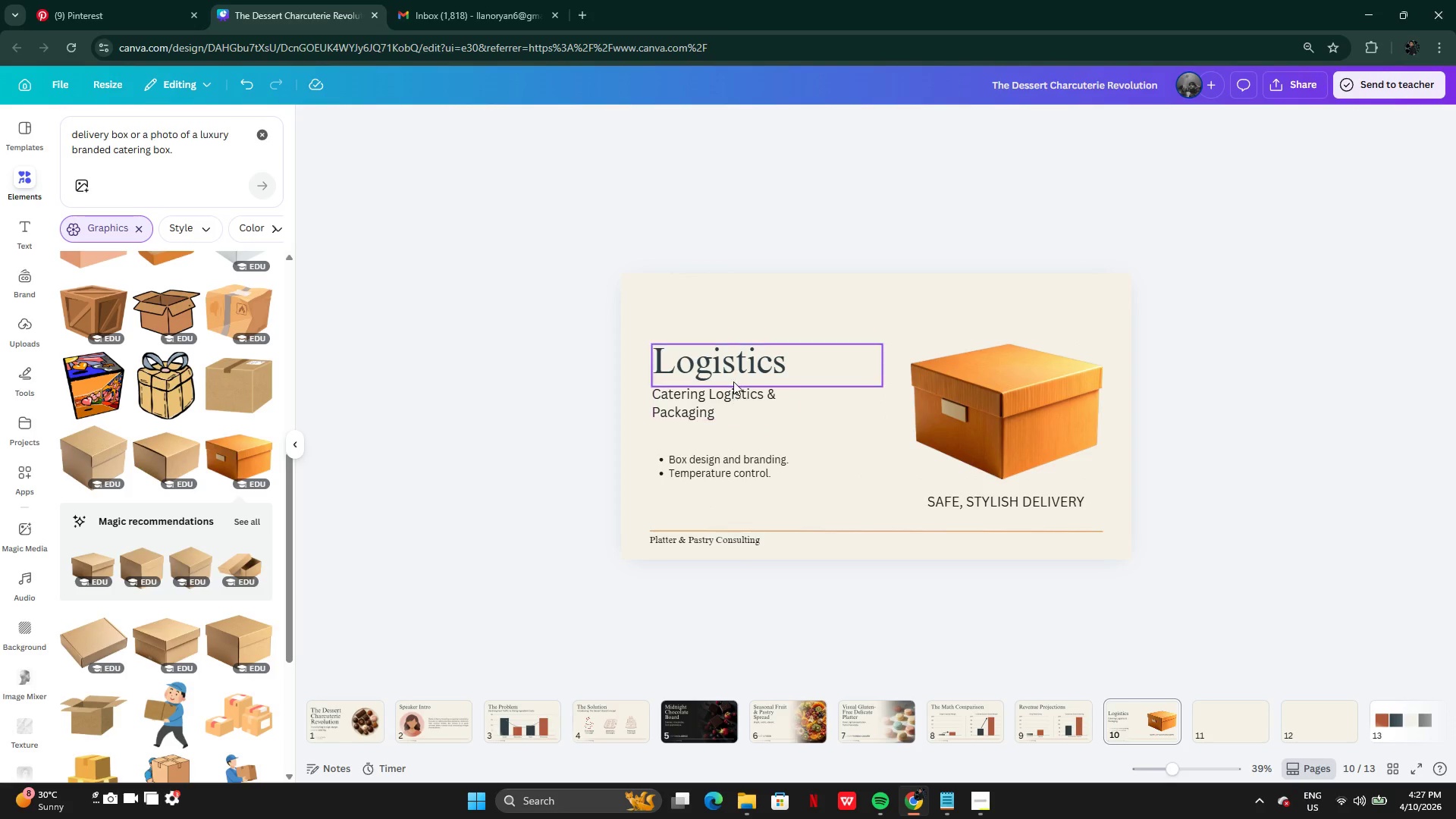 
left_click([718, 363])
 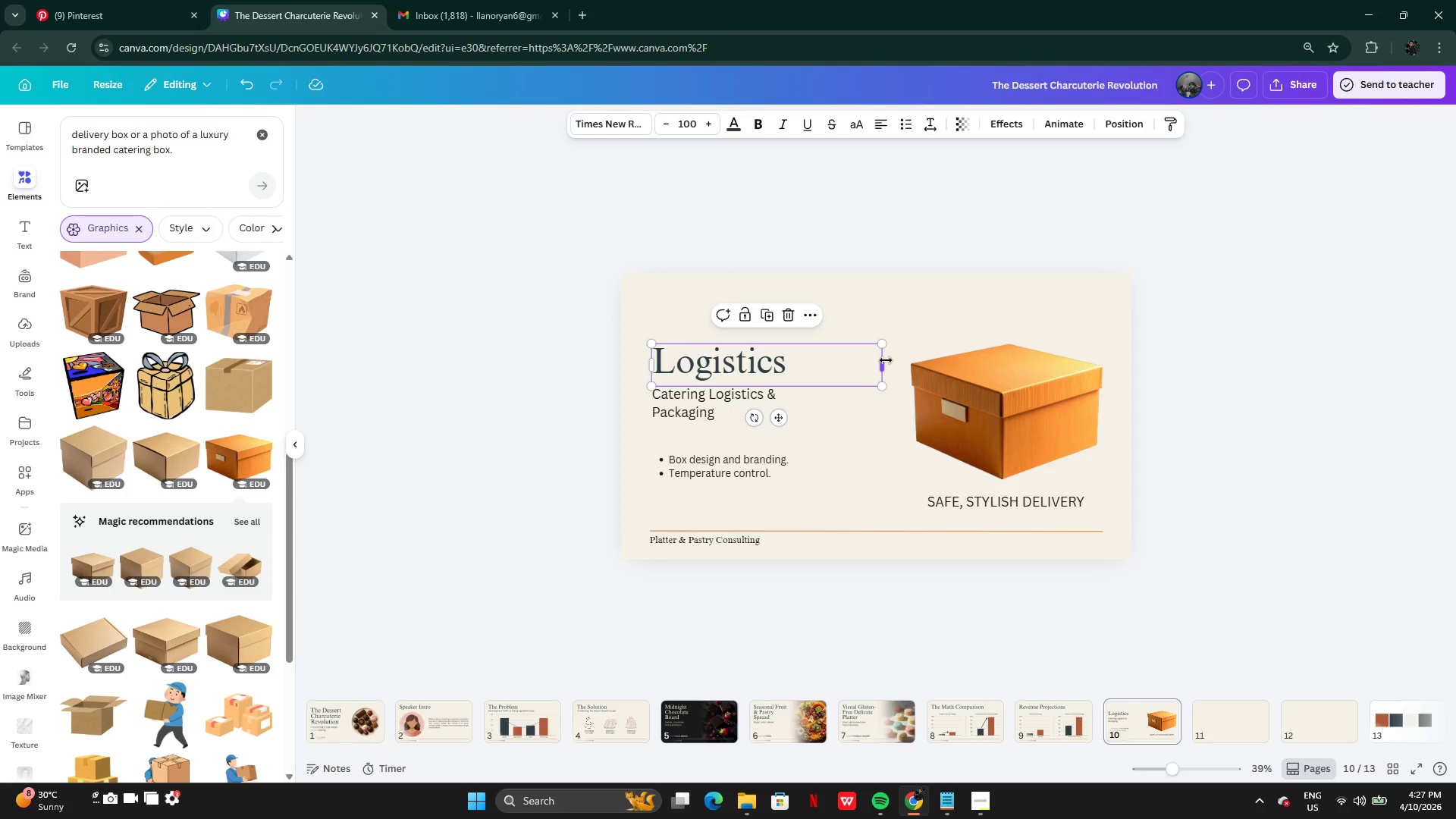 
left_click_drag(start_coordinate=[883, 361], to_coordinate=[795, 346])
 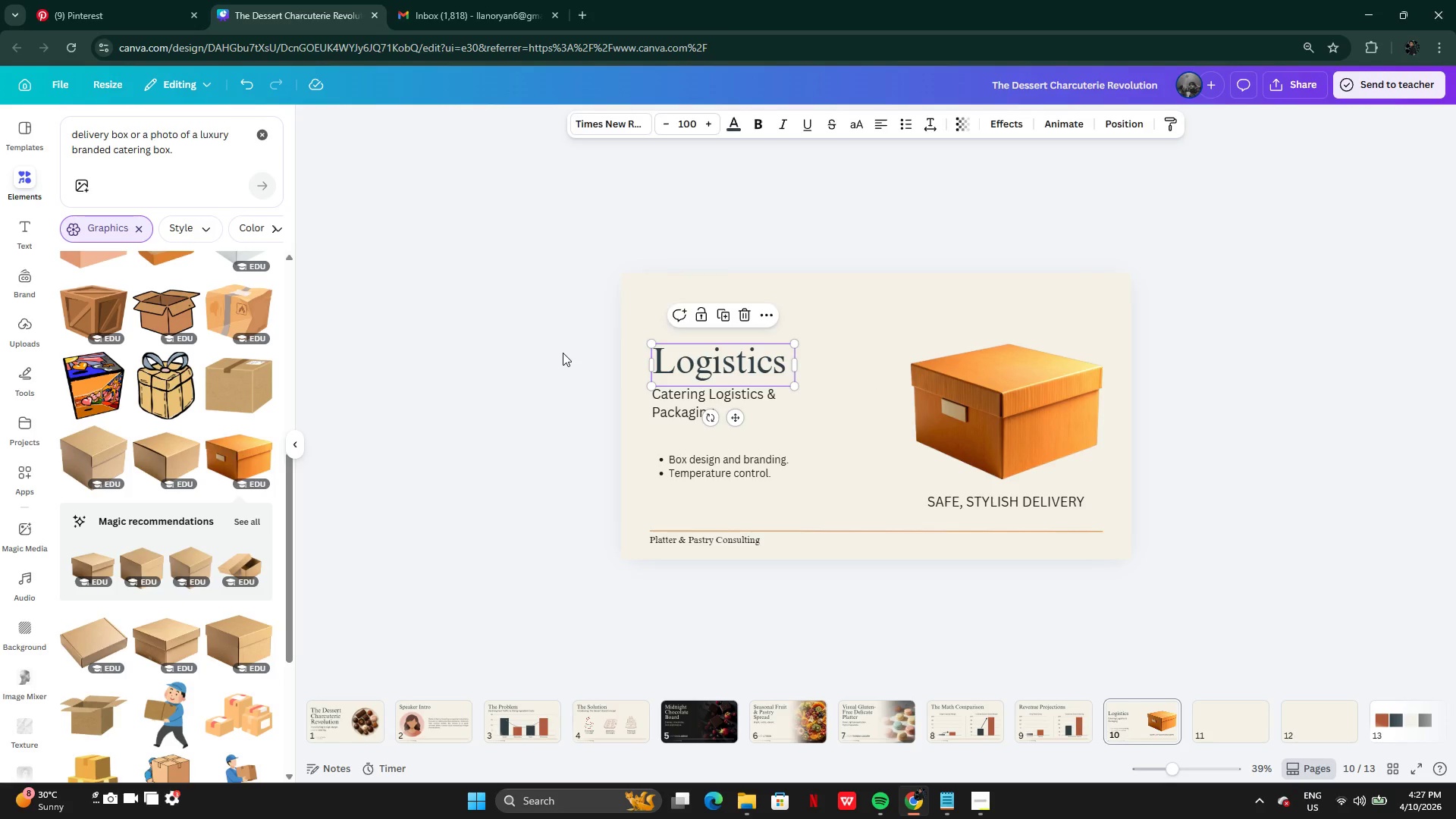 
left_click([563, 353])
 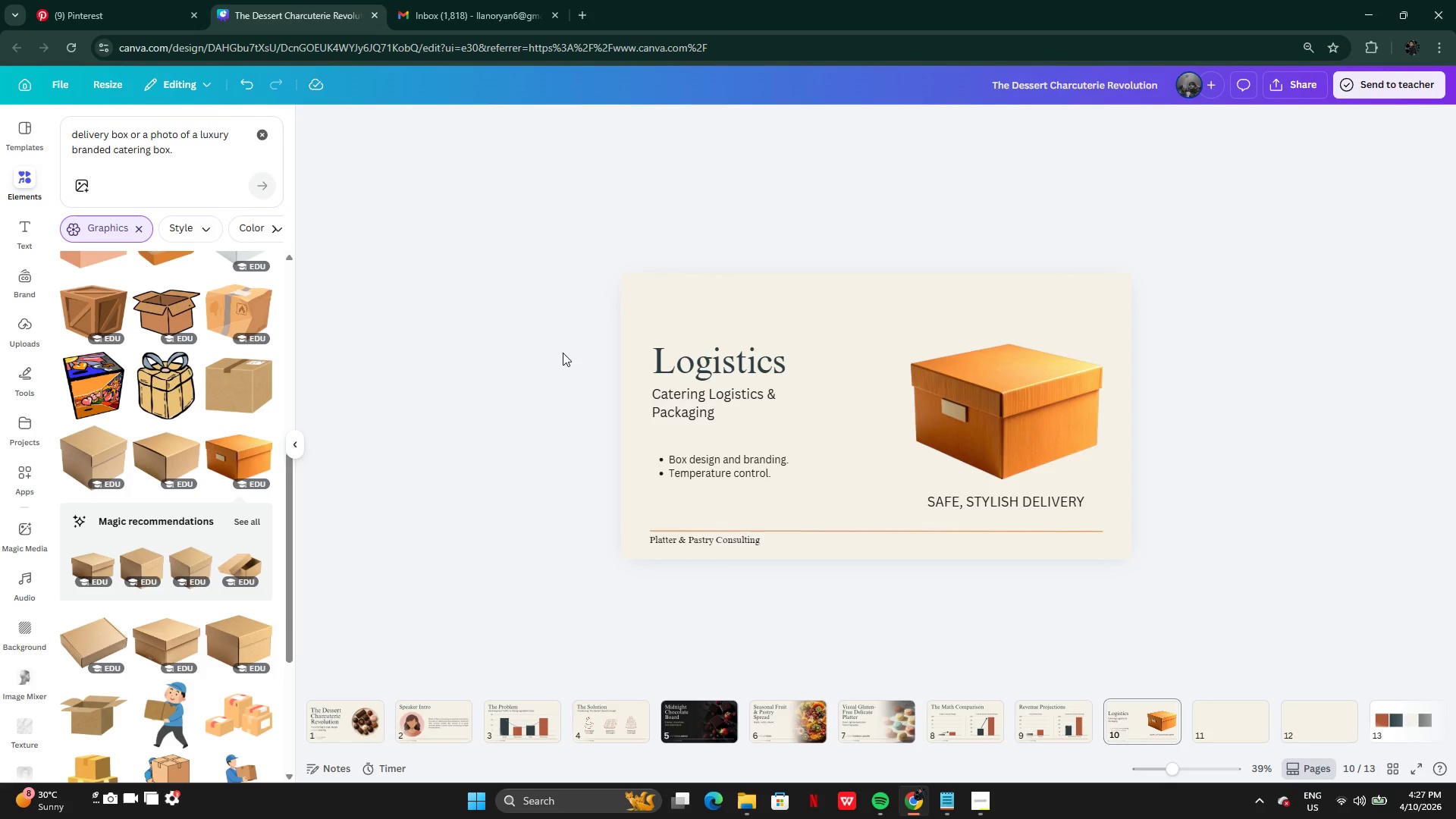 
wait(6.67)
 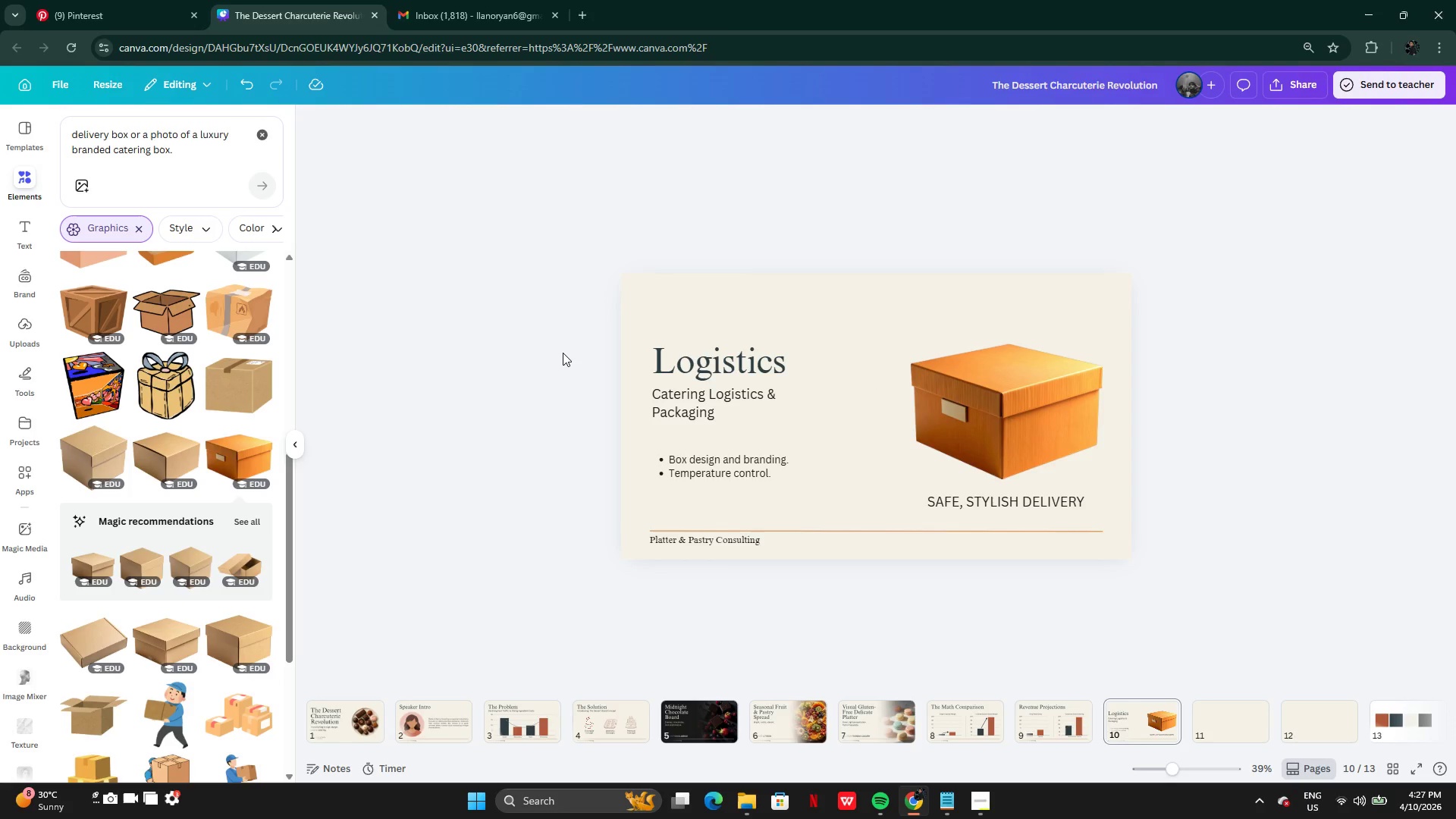 
key(Control+Z)
 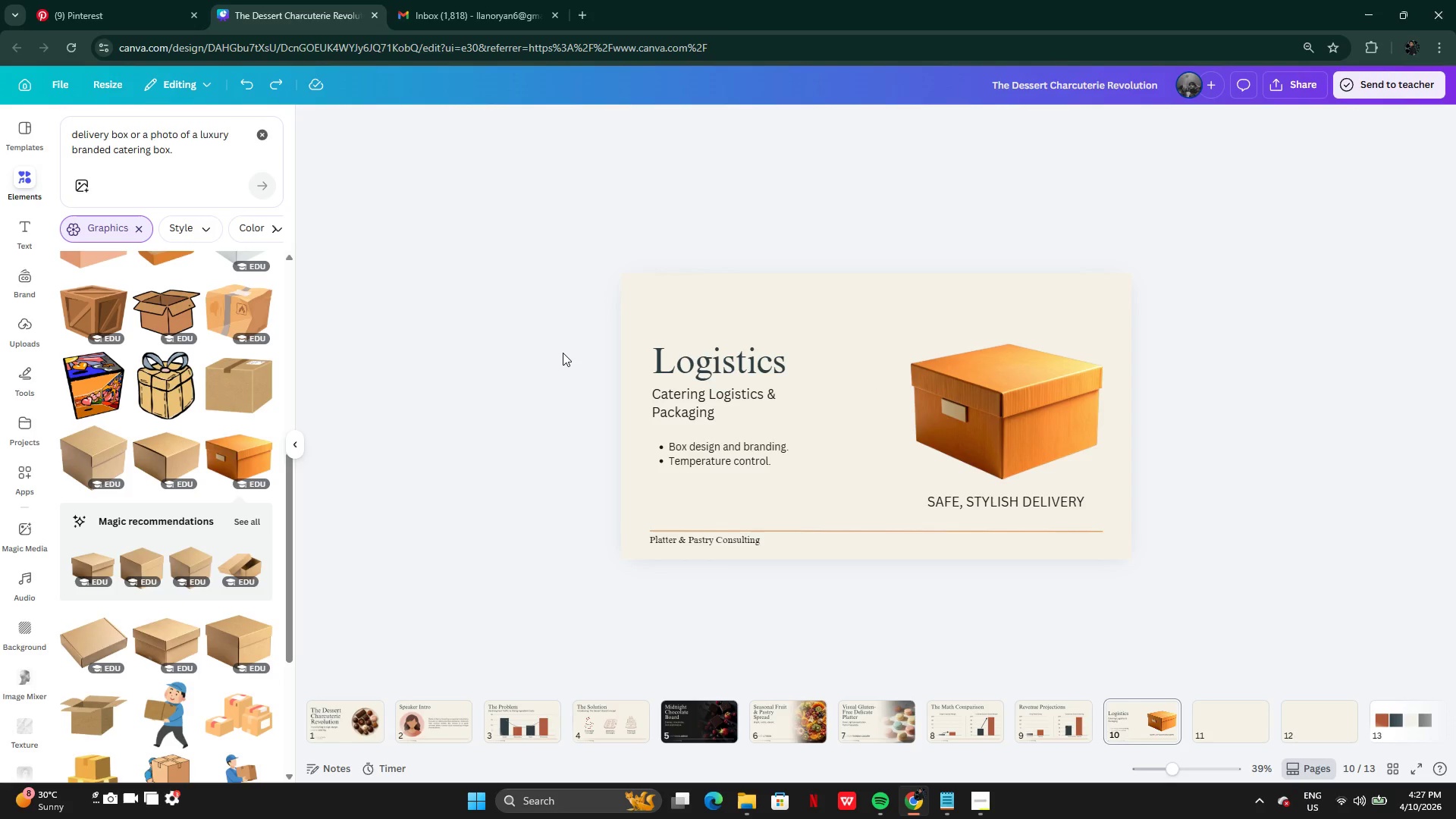 
key(Control+Z)
 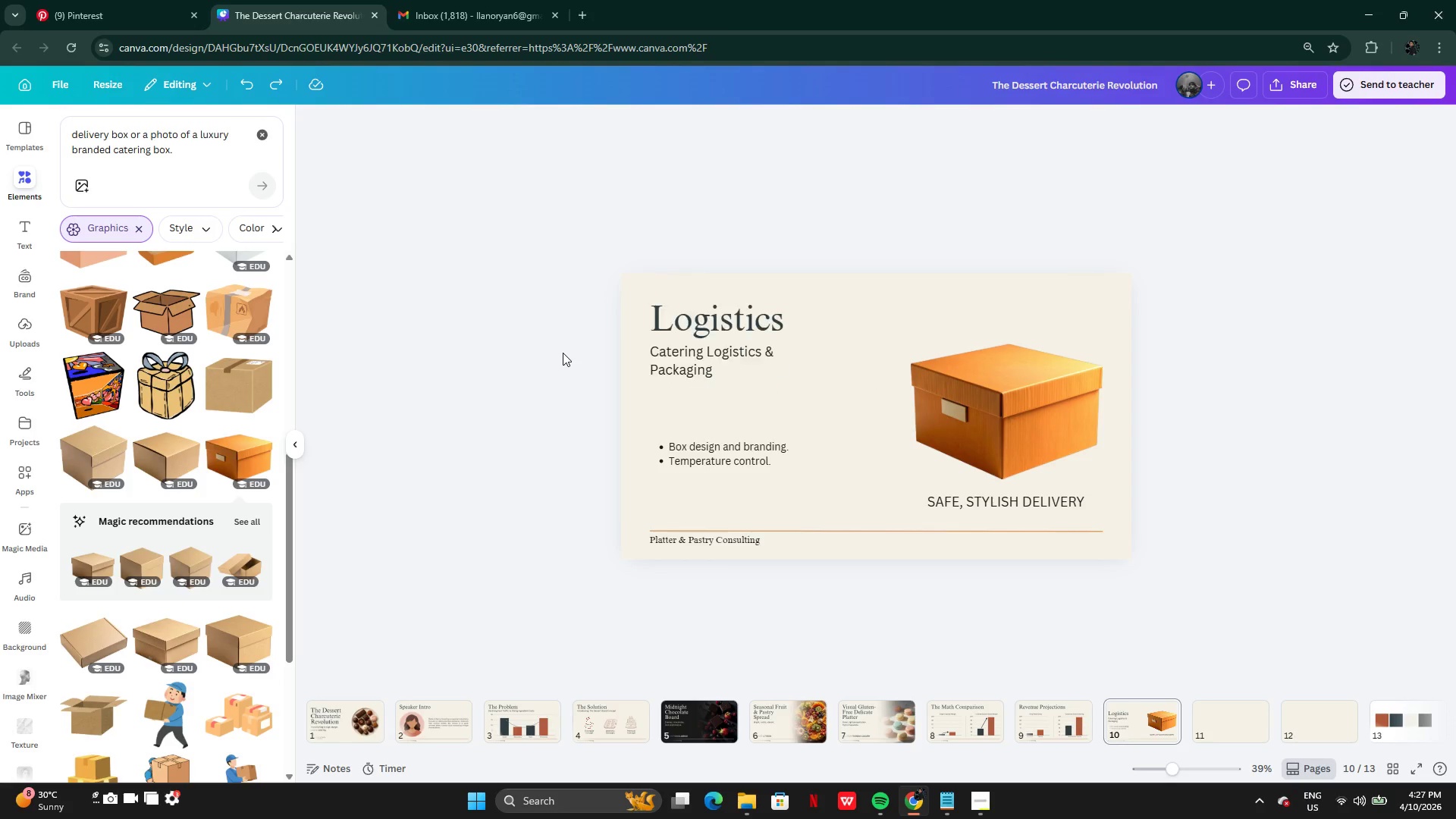 
key(Control+Z)
 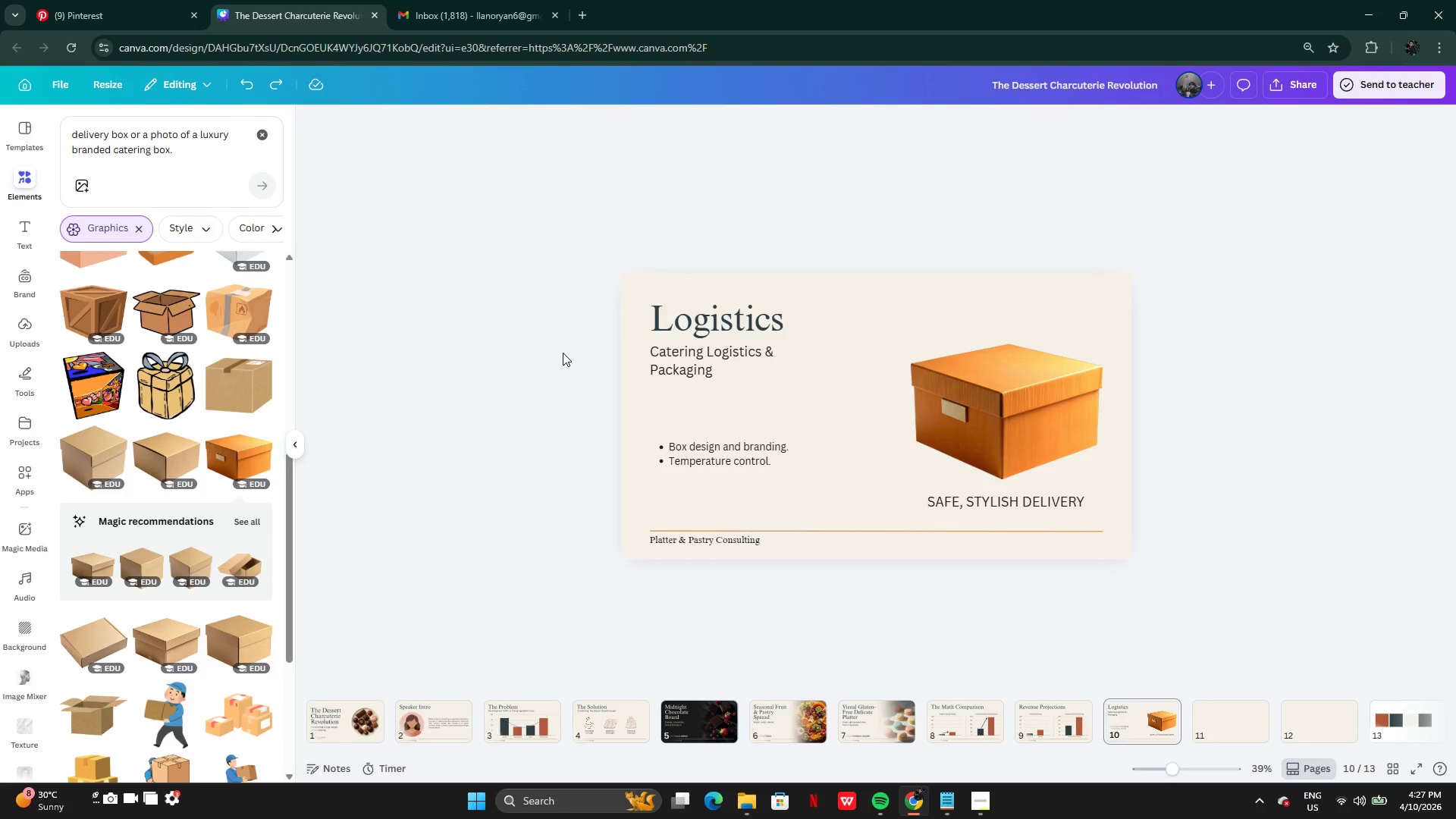 
key(Control+Z)
 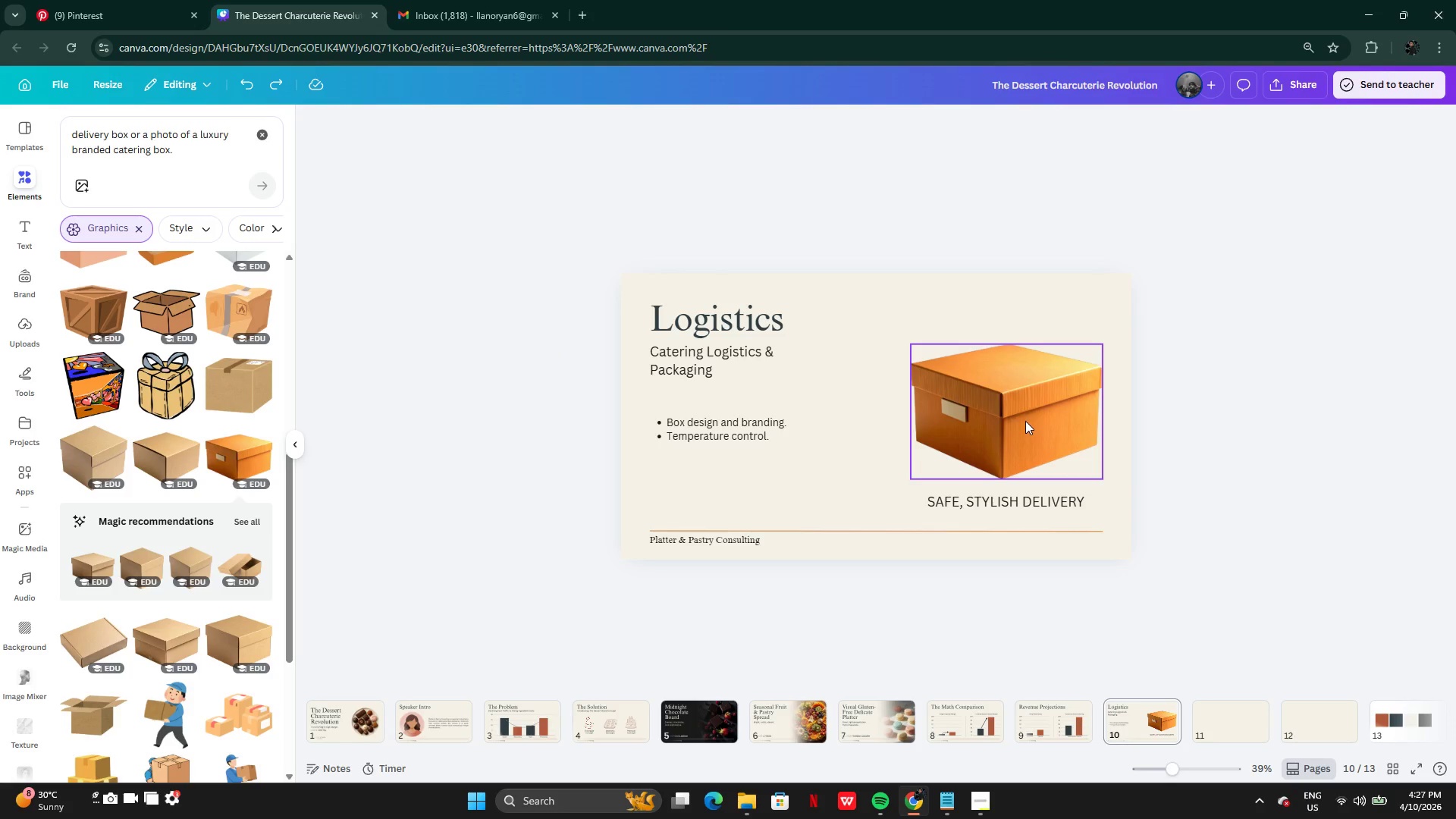 
wait(10.58)
 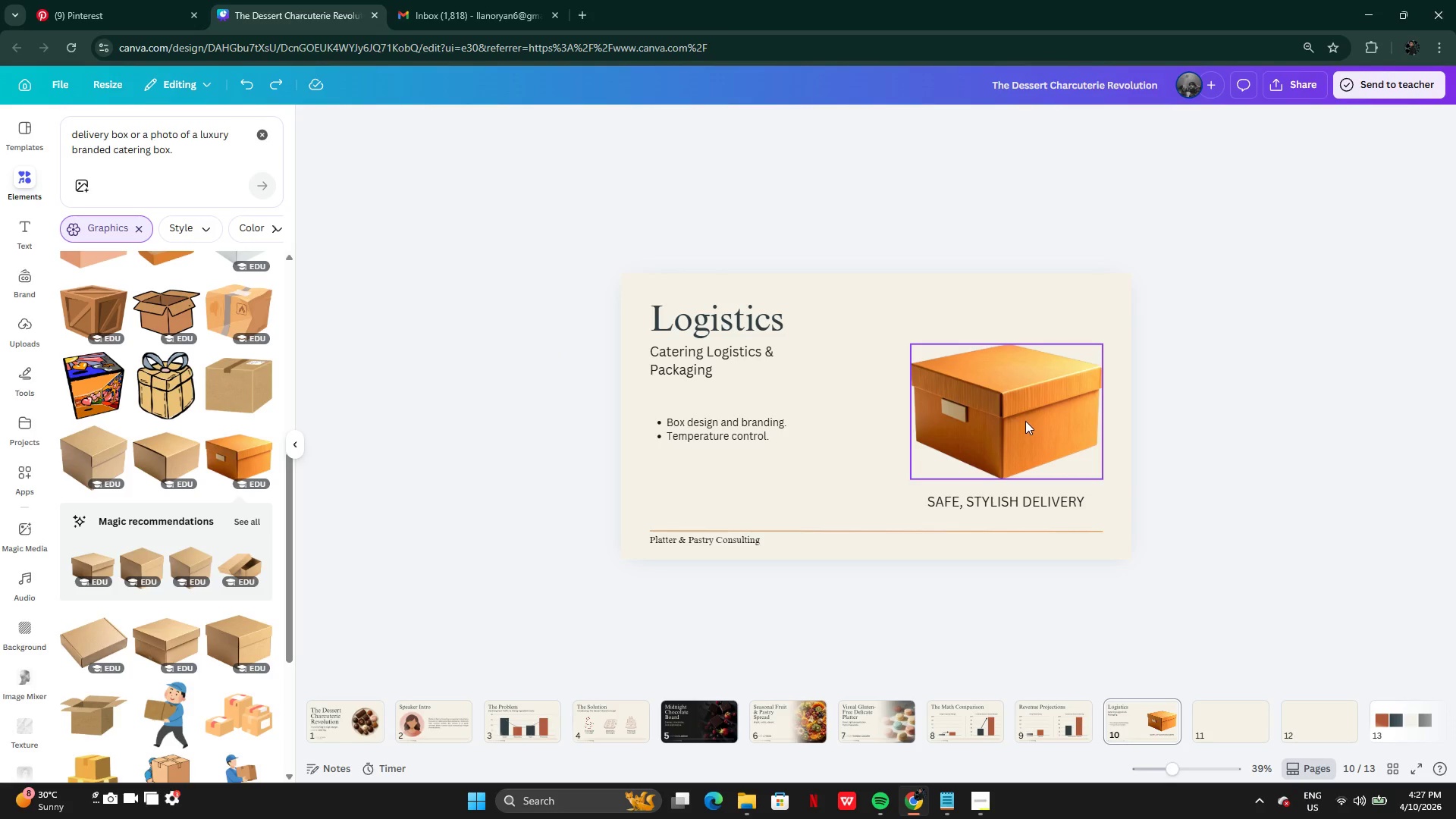 
left_click([168, 538])
 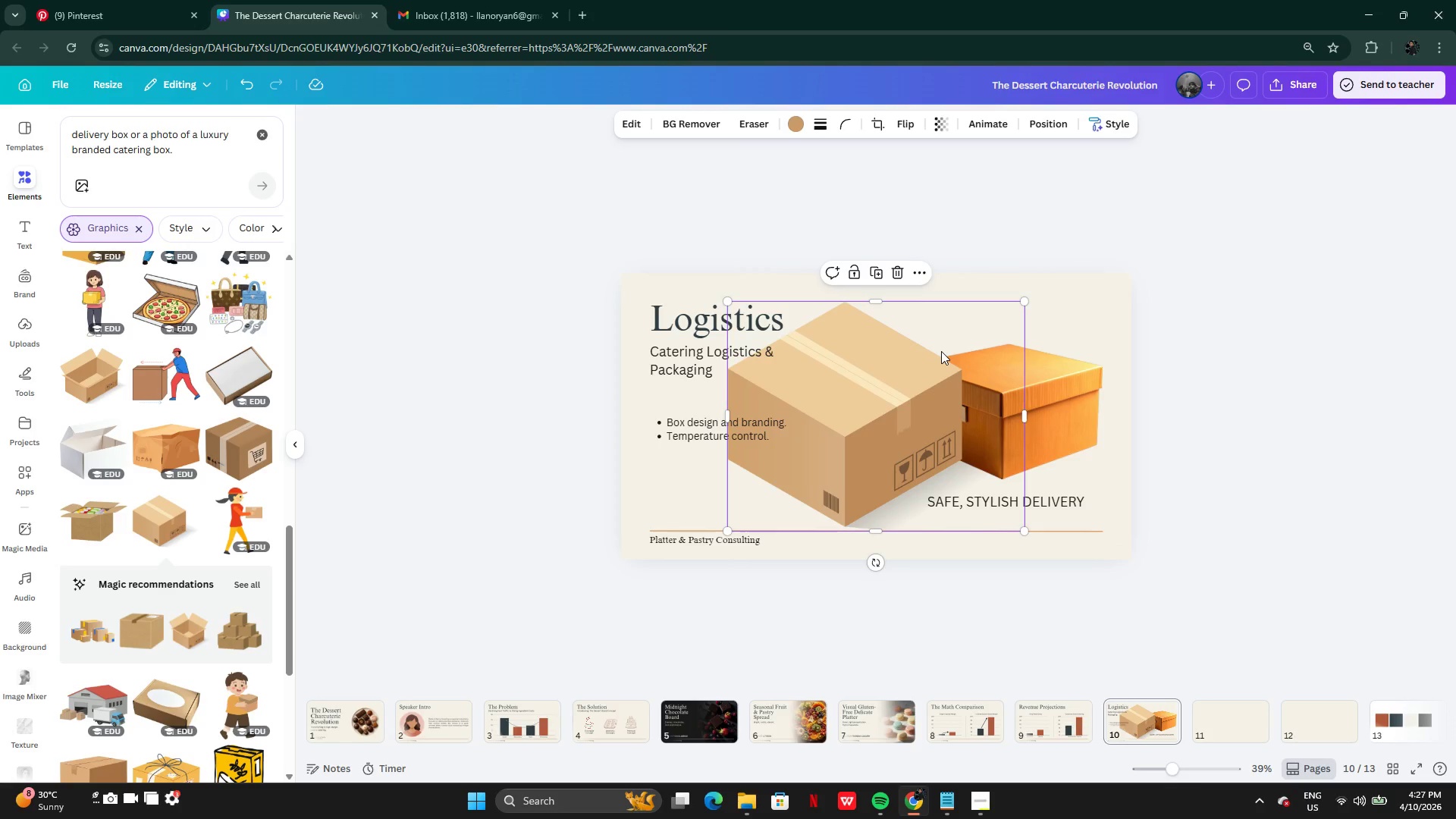 
wait(9.24)
 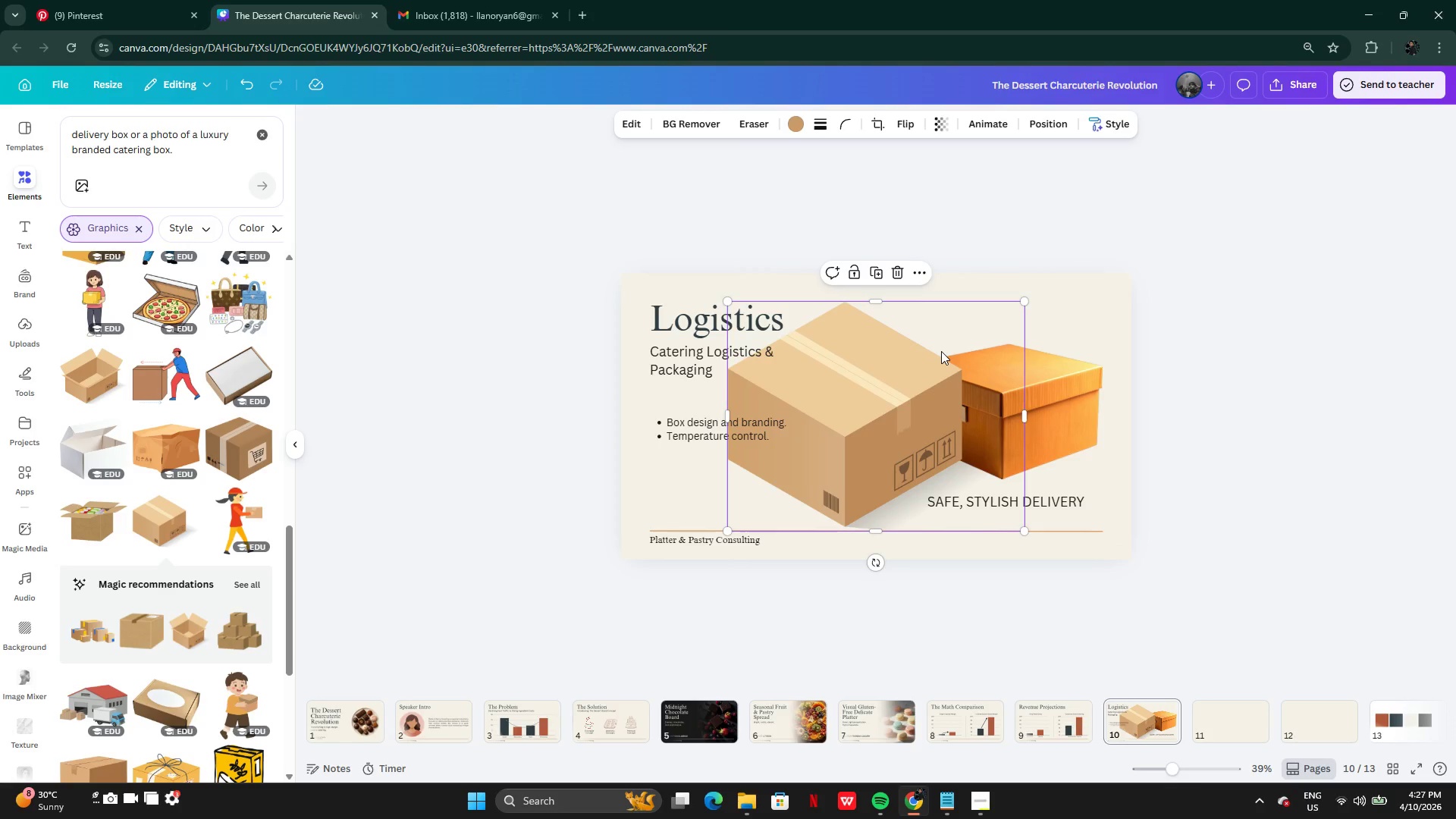 
left_click([1071, 424])
 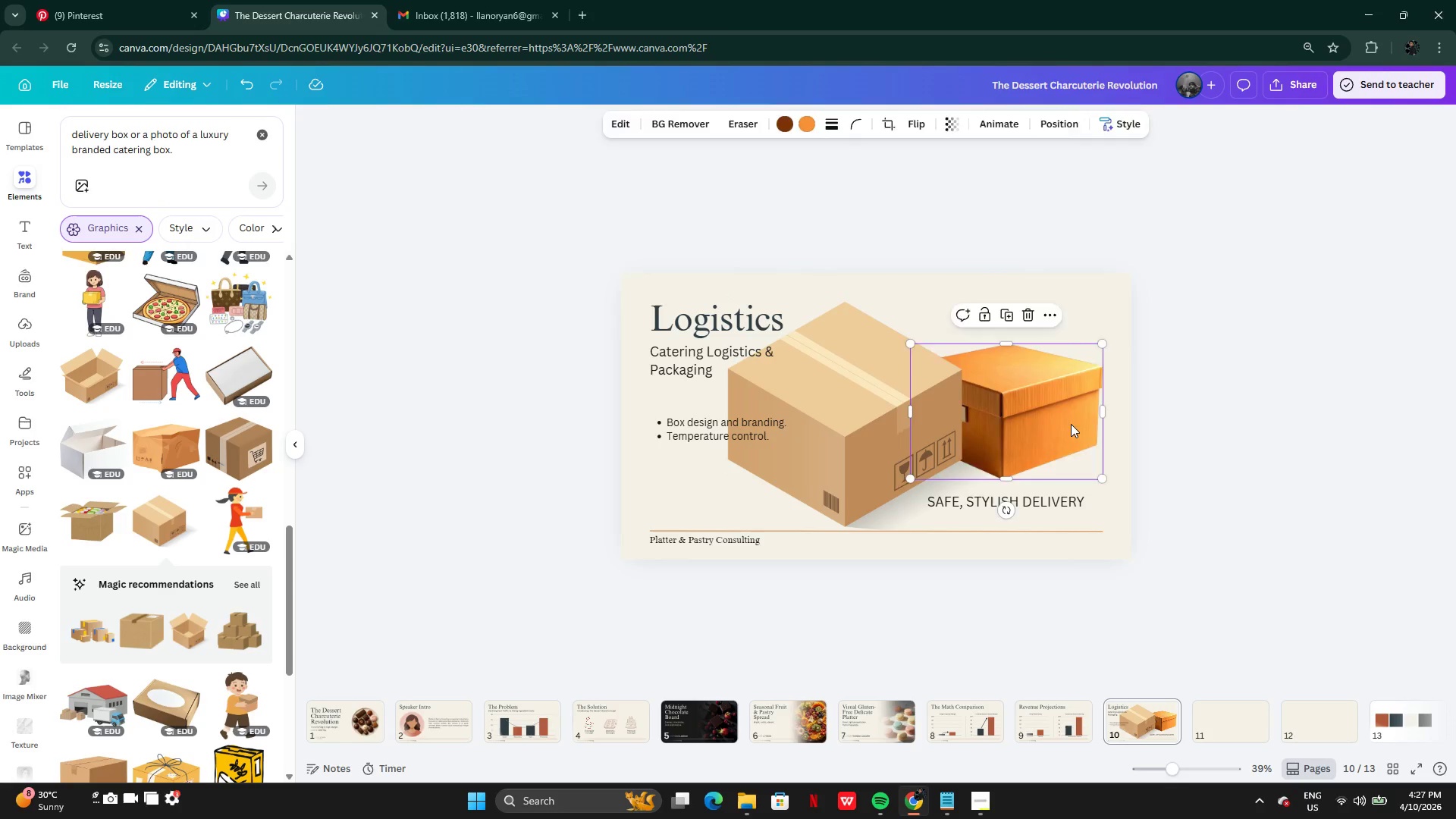 
key(Backspace)
 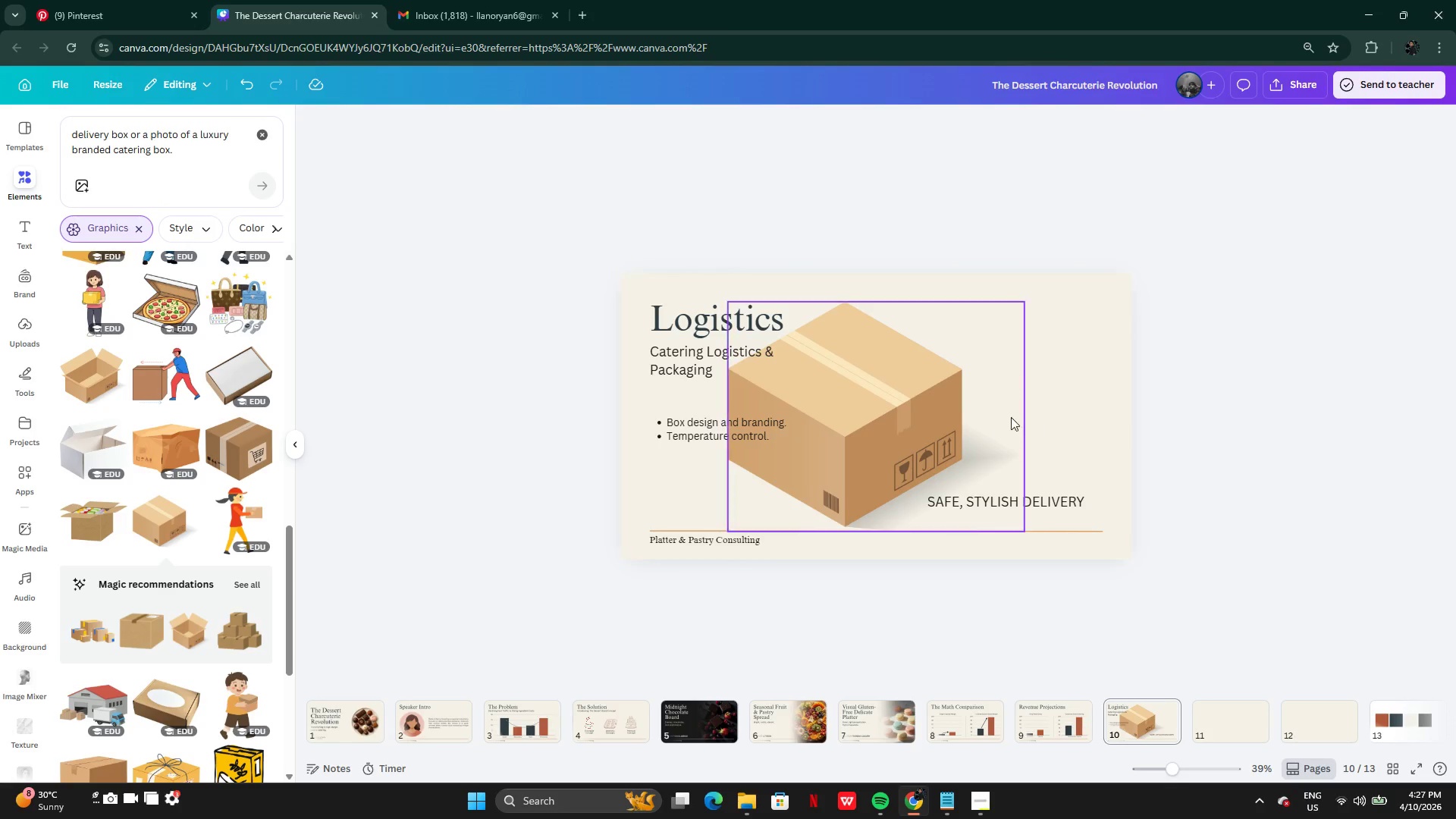 
left_click_drag(start_coordinate=[925, 431], to_coordinate=[1058, 397])
 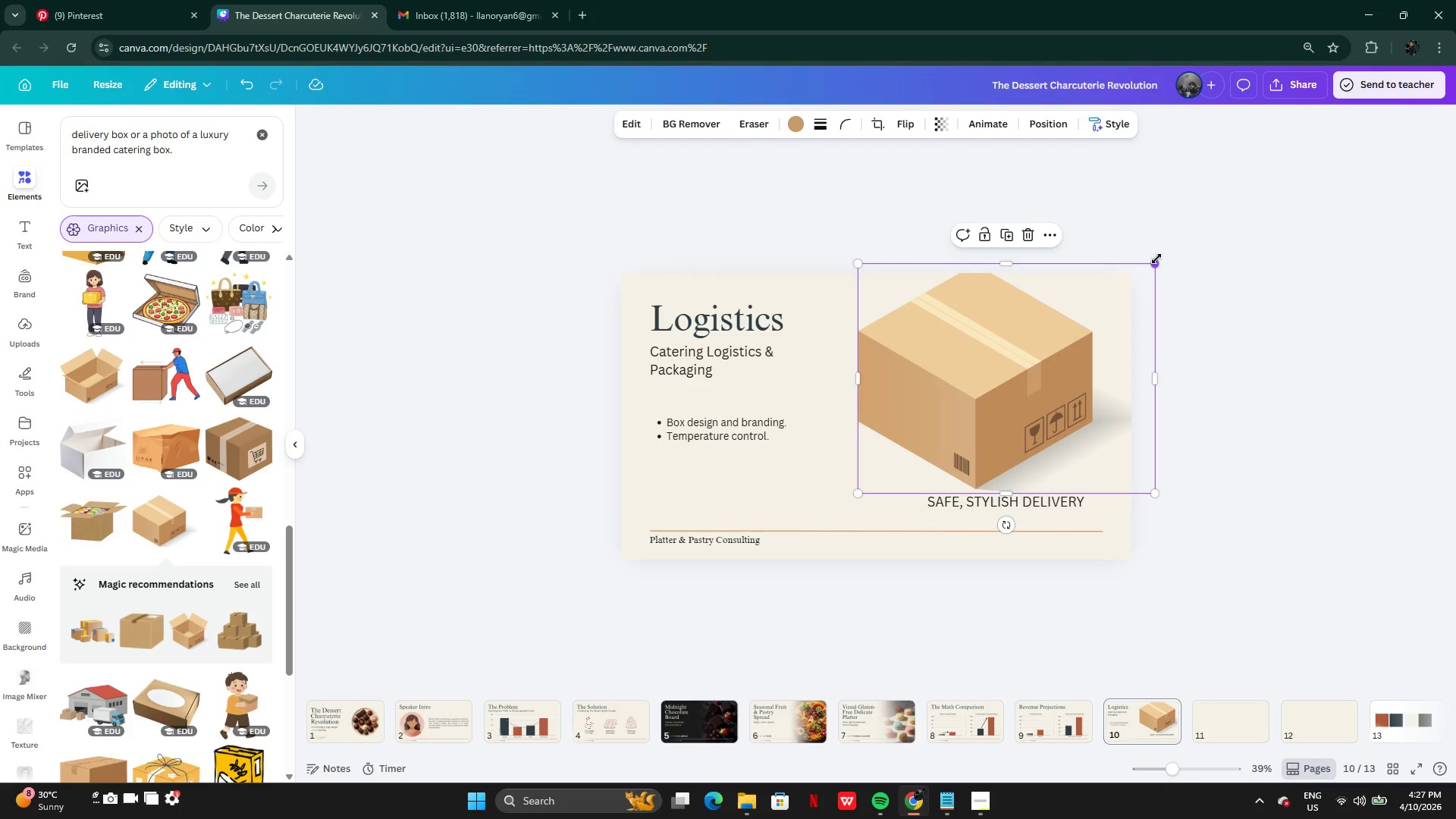 
left_click_drag(start_coordinate=[1156, 259], to_coordinate=[1085, 330])
 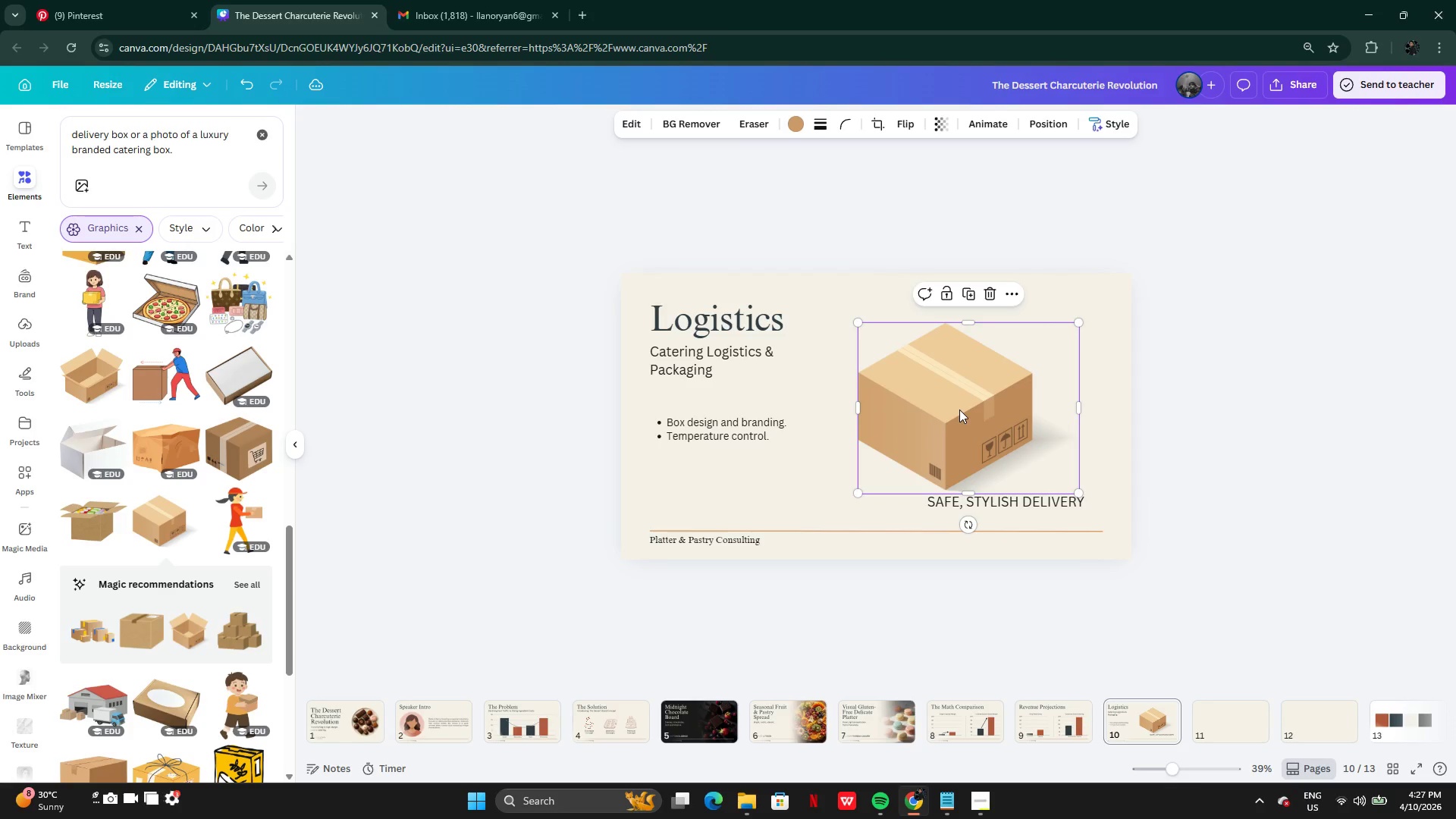 
left_click_drag(start_coordinate=[959, 410], to_coordinate=[1018, 407])
 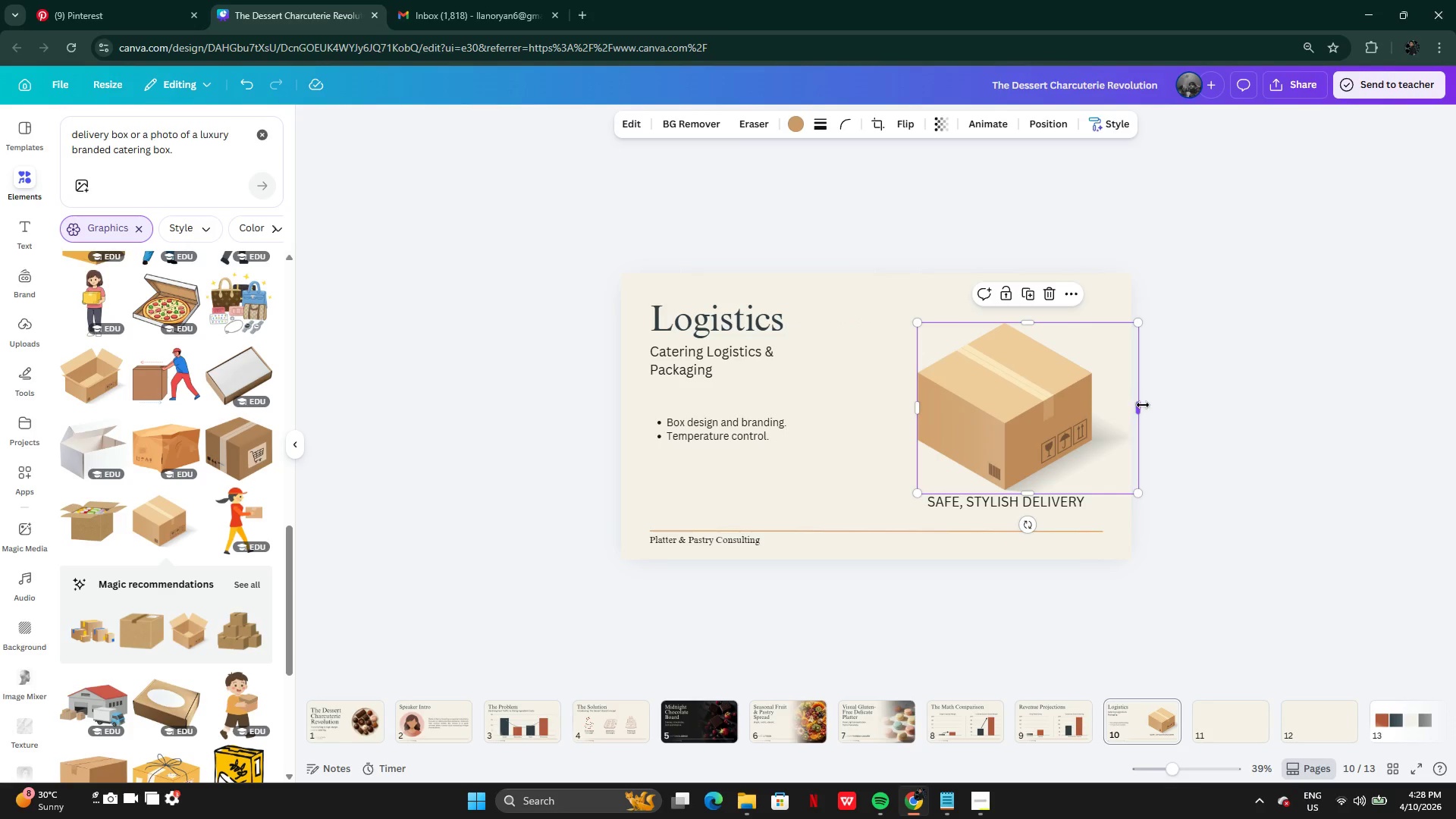 
left_click_drag(start_coordinate=[1143, 405], to_coordinate=[1109, 407])
 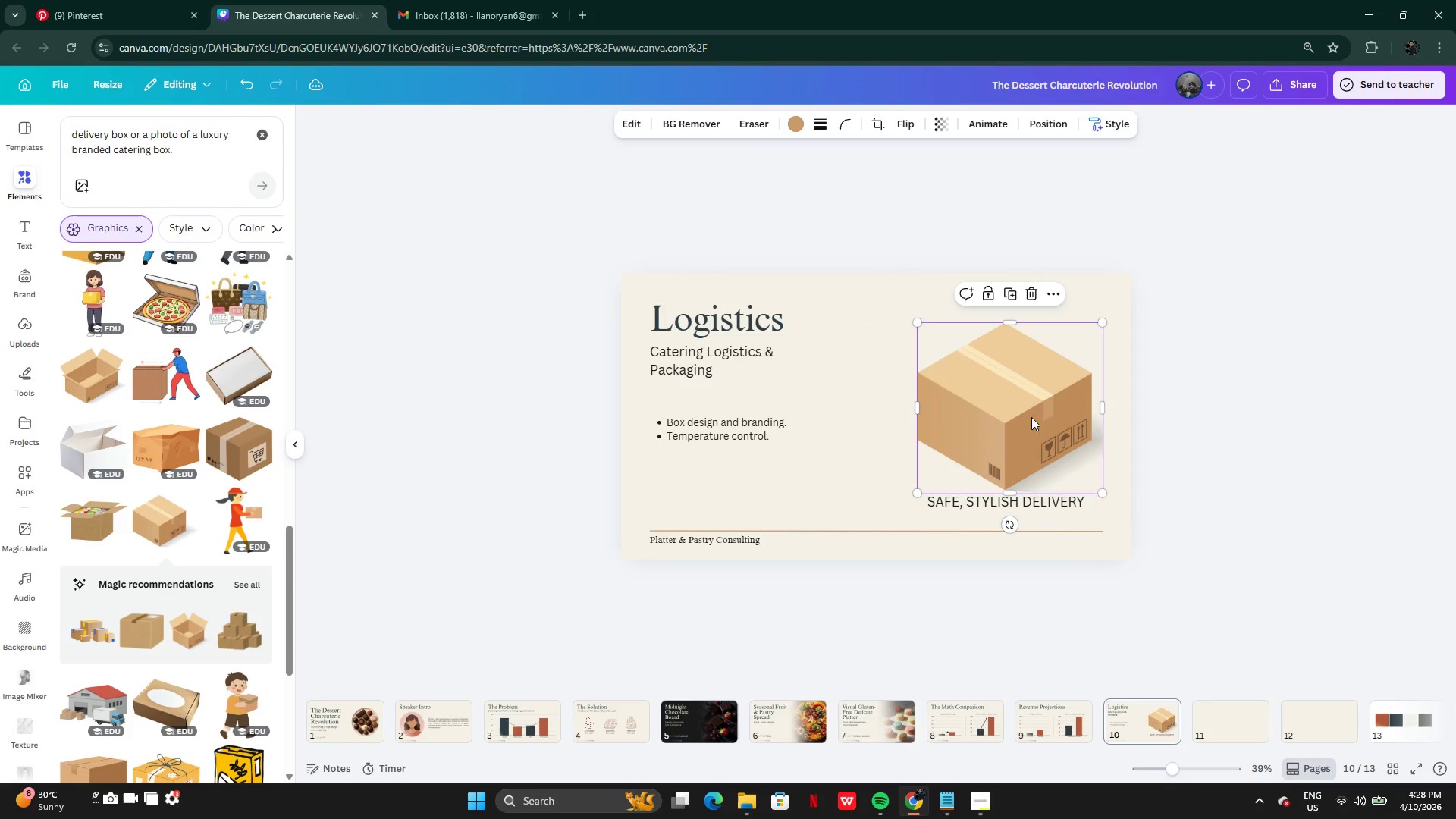 
left_click_drag(start_coordinate=[1031, 417], to_coordinate=[1033, 413])
 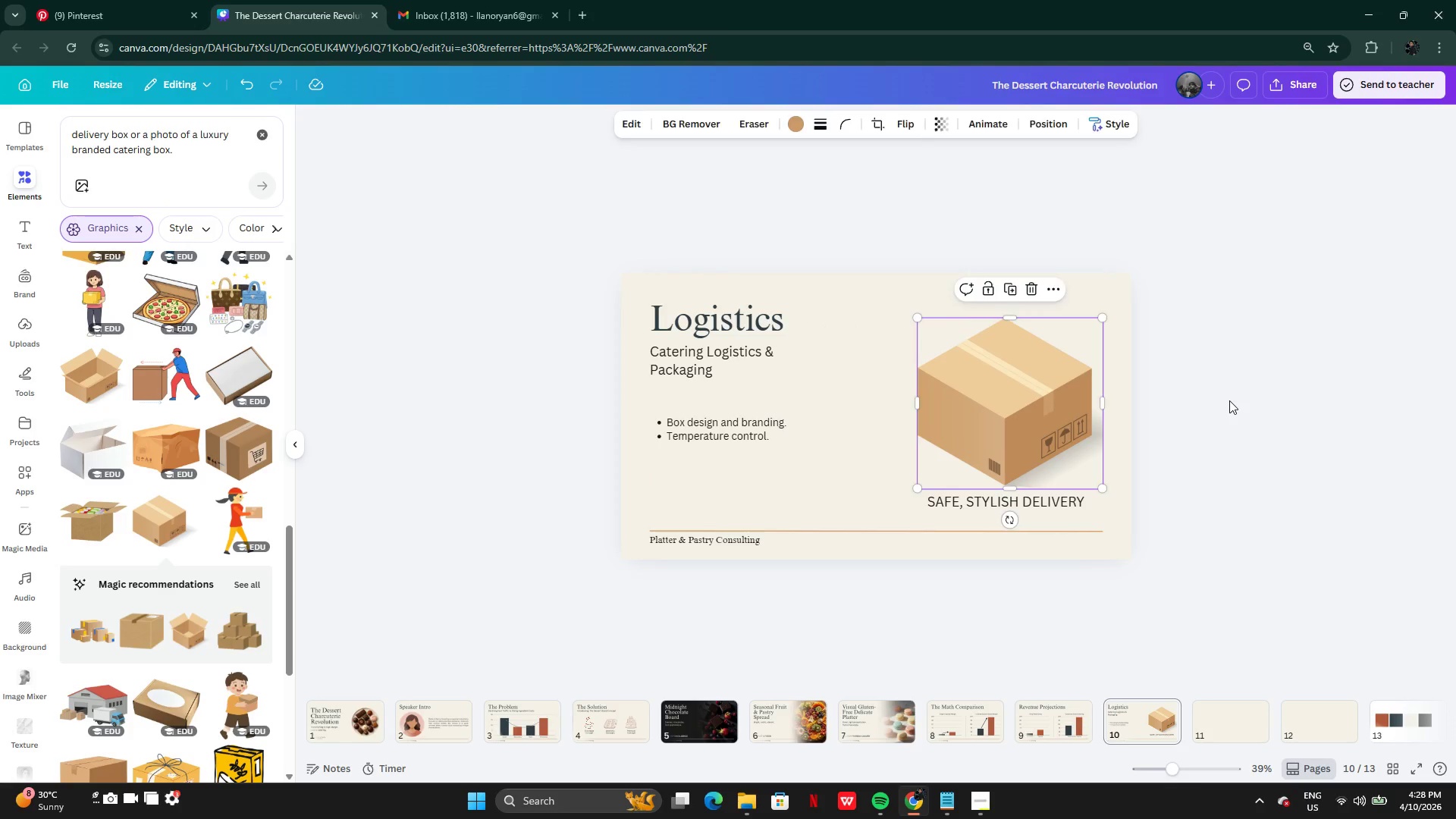 
left_click([1229, 400])
 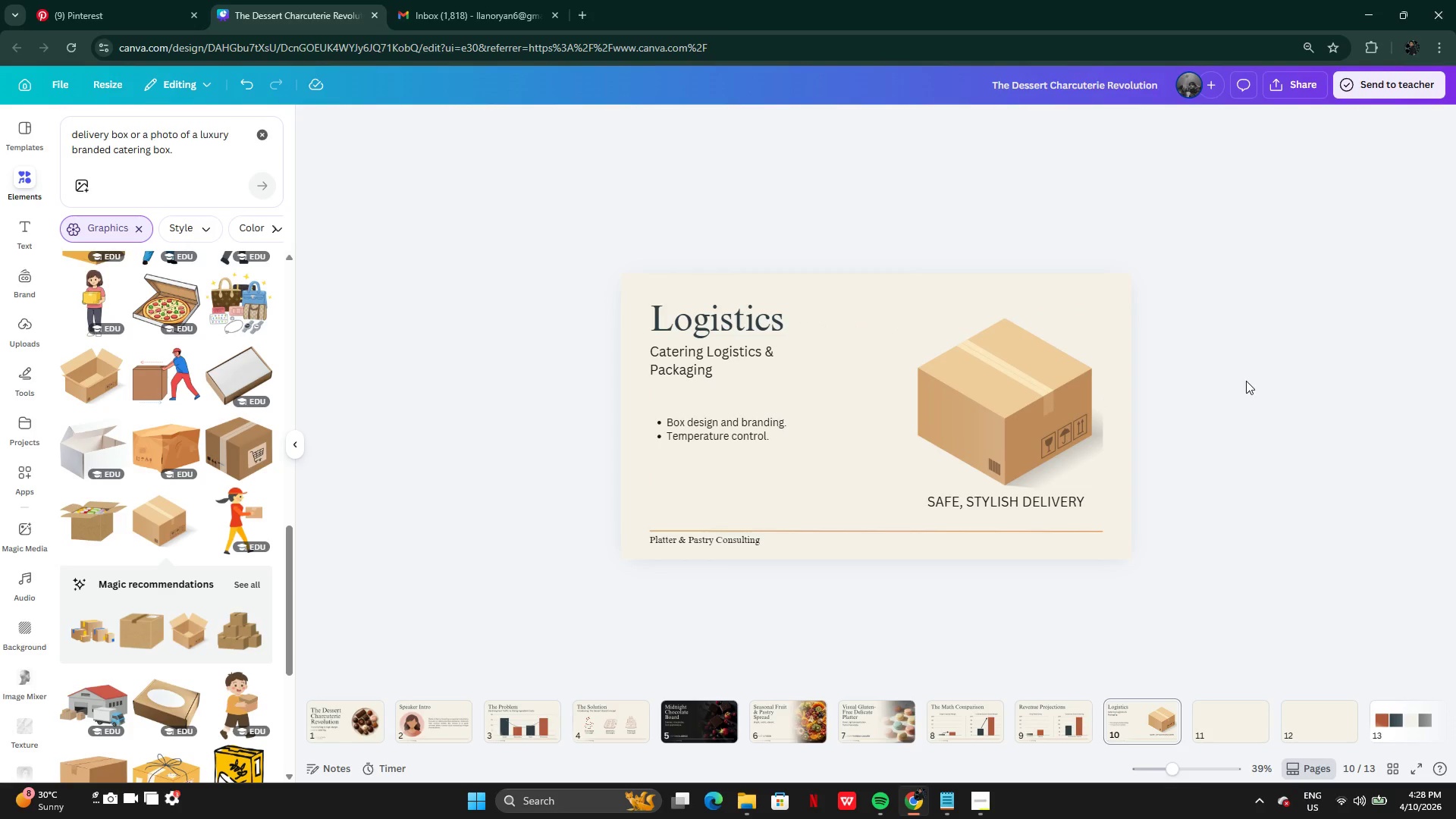 
left_click_drag(start_coordinate=[1053, 434], to_coordinate=[1000, 441])
 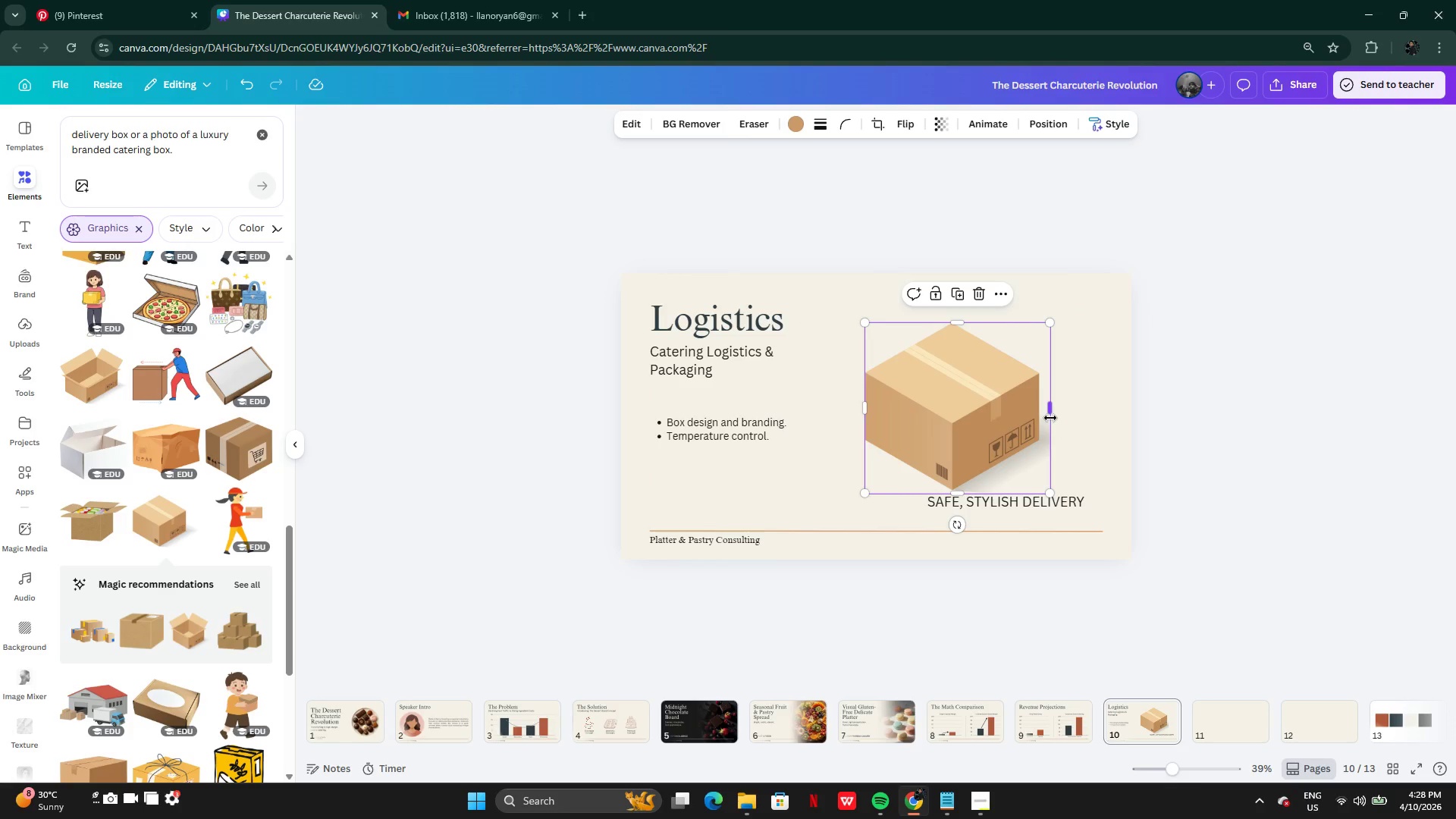 
left_click_drag(start_coordinate=[1050, 418], to_coordinate=[1070, 416])
 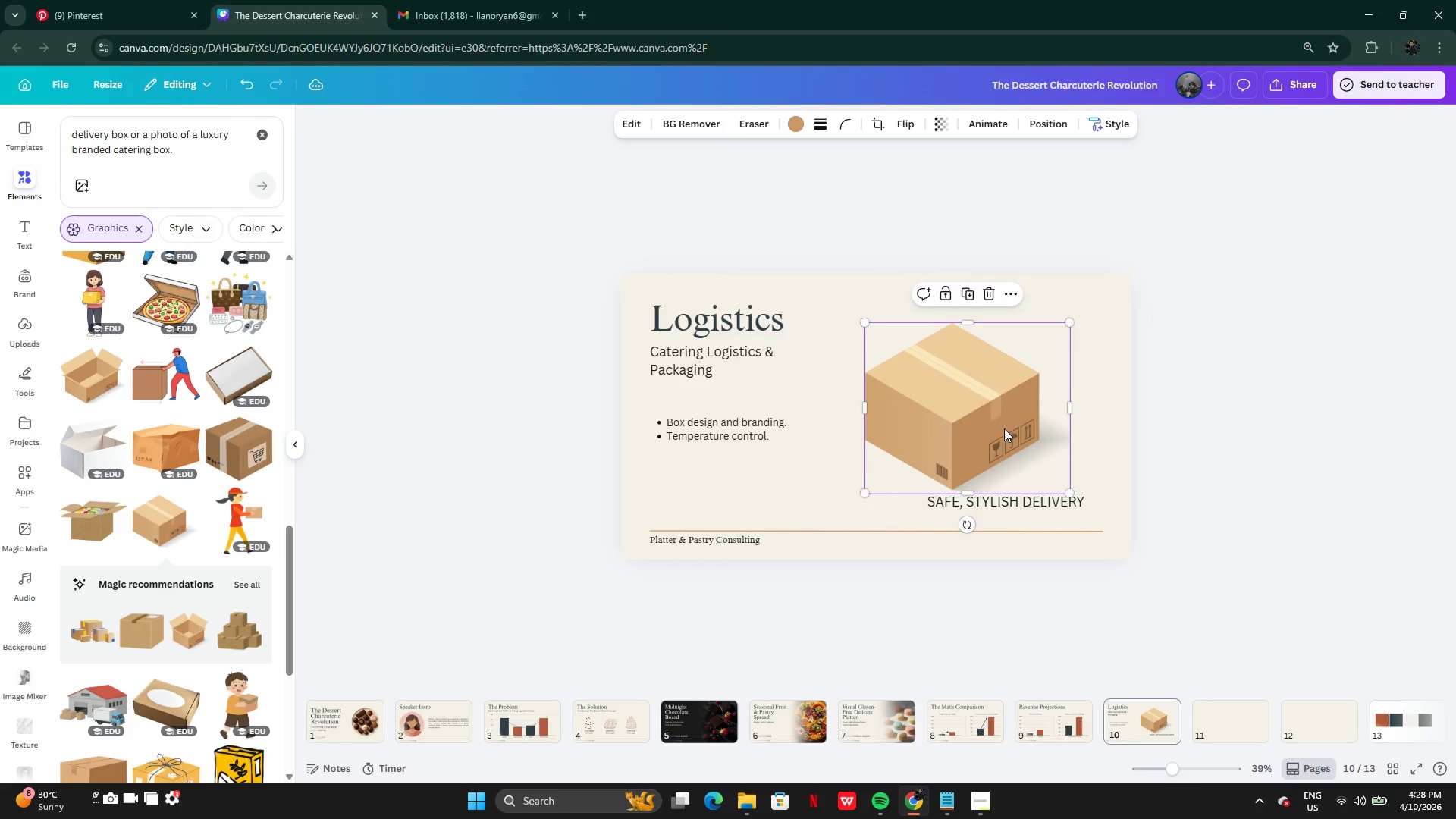 
left_click_drag(start_coordinate=[1004, 428], to_coordinate=[1034, 425])
 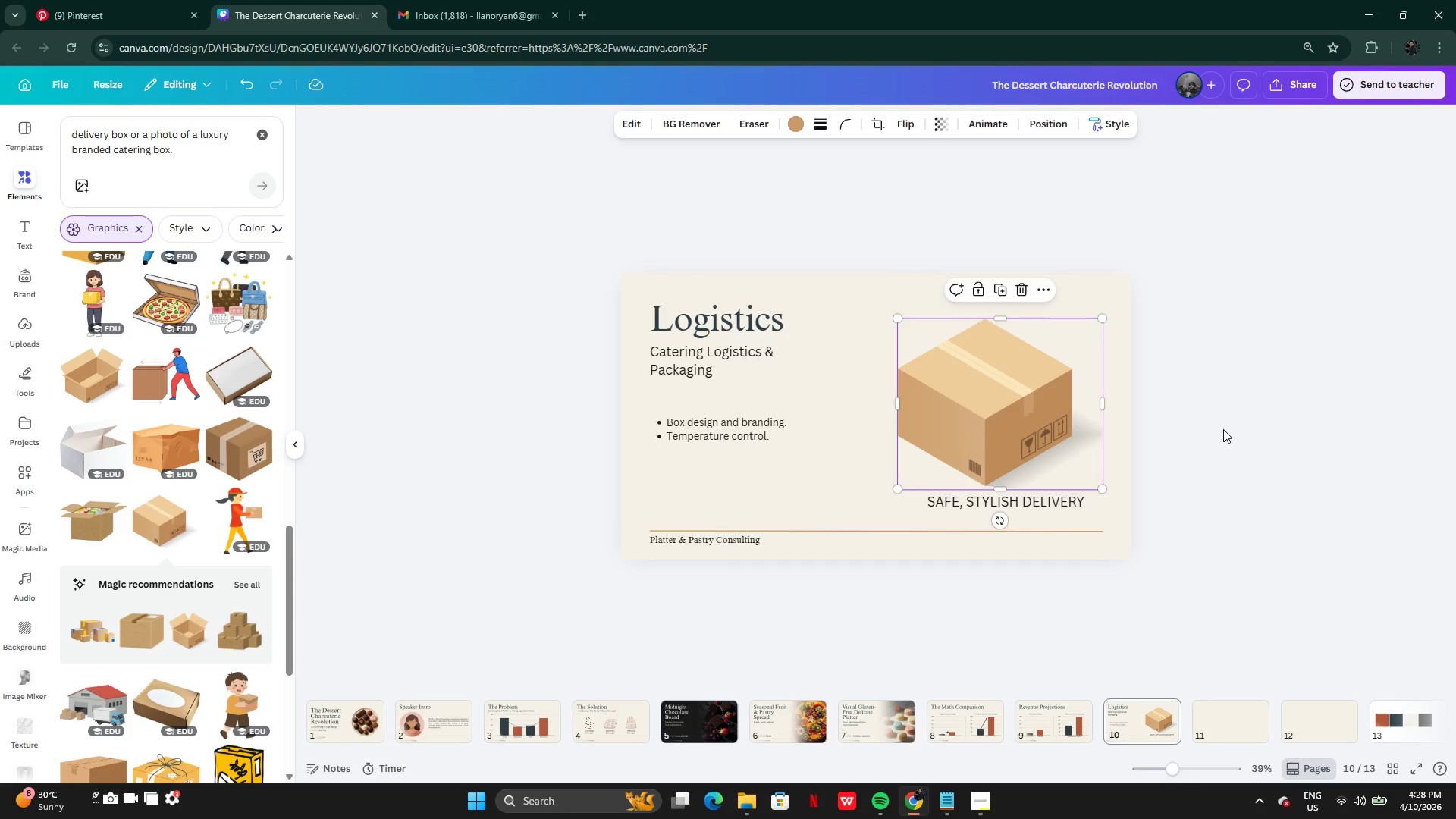 
left_click([1223, 429])
 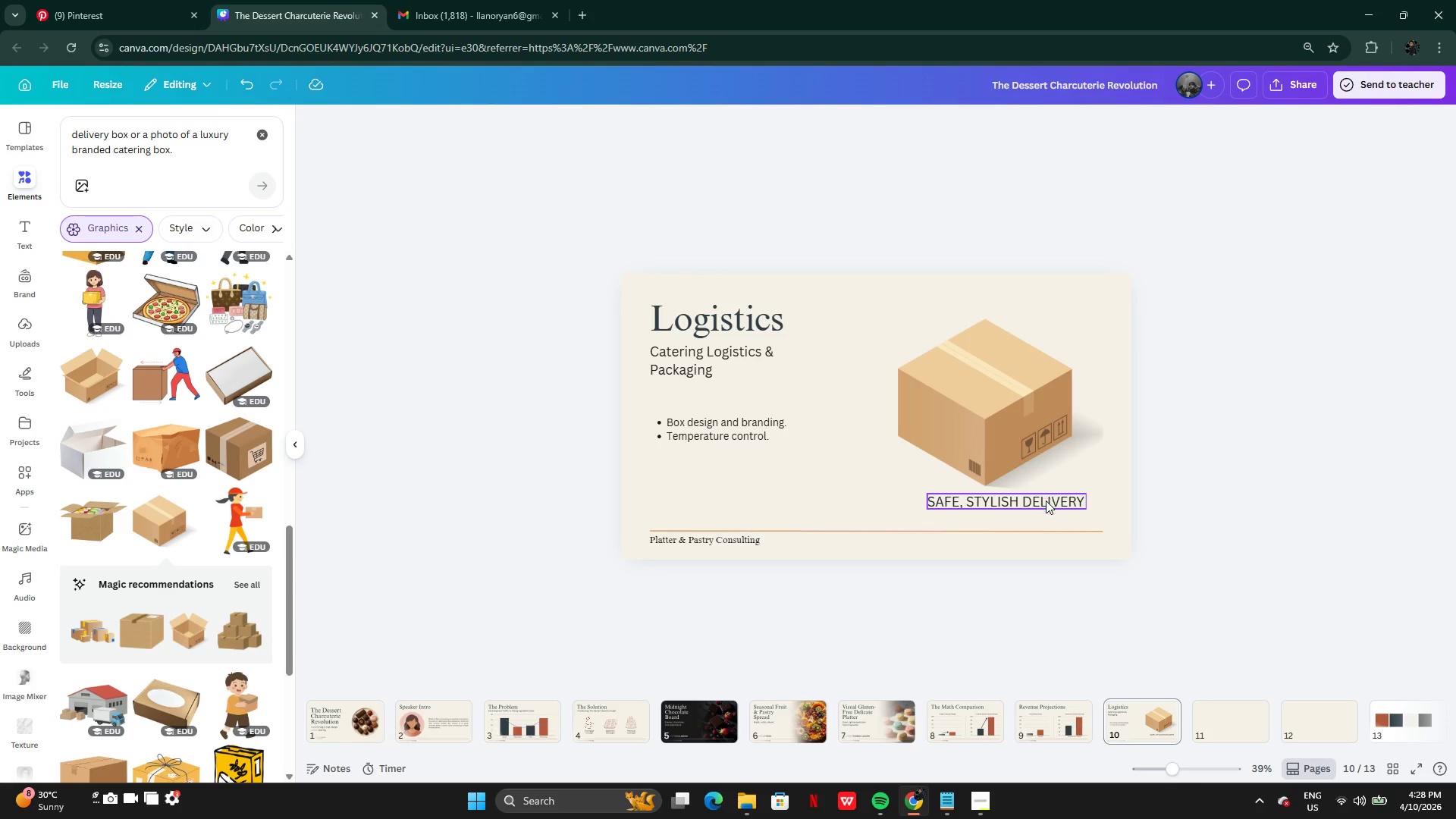 
left_click([1044, 504])
 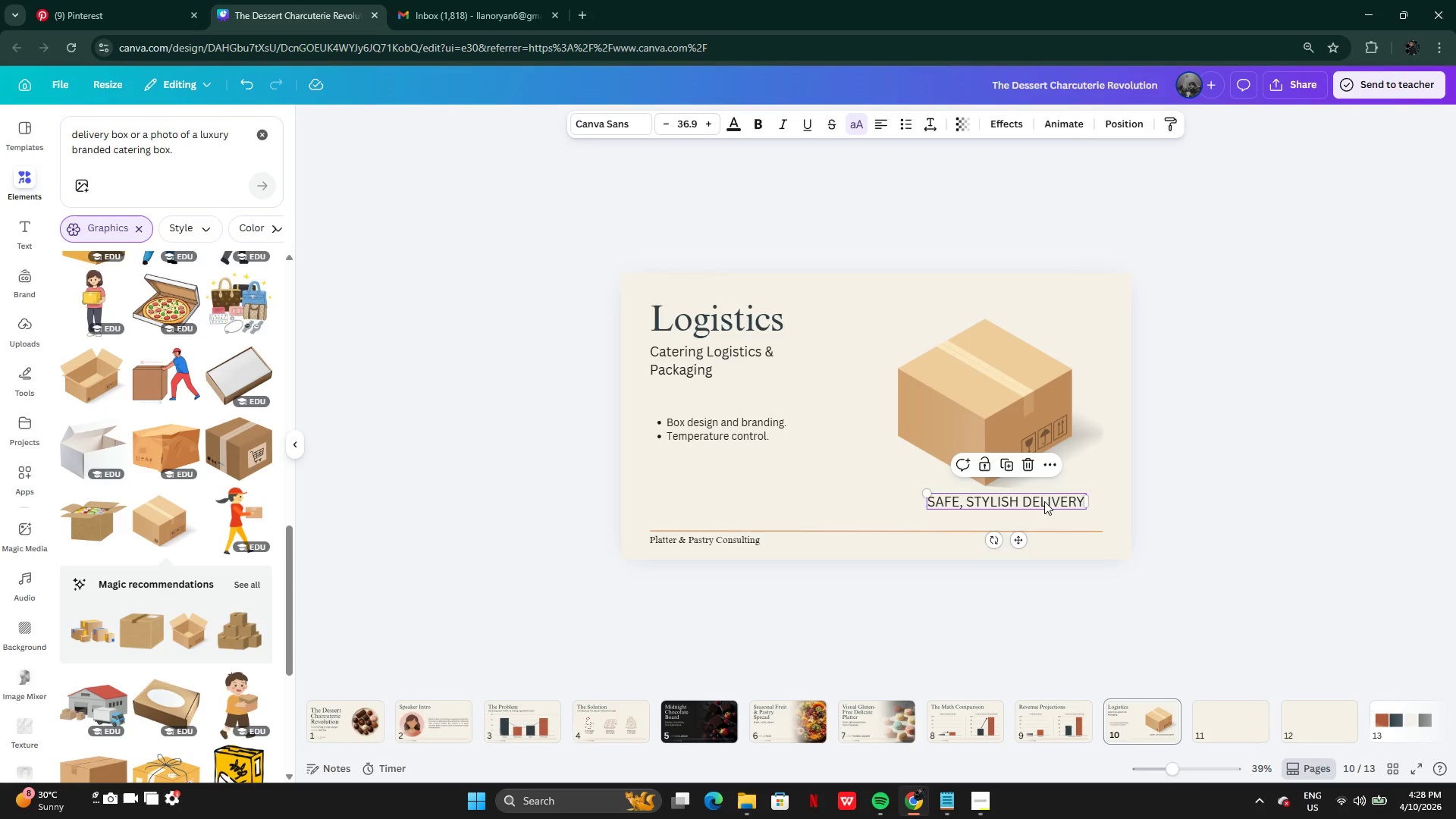 
left_click_drag(start_coordinate=[1044, 501], to_coordinate=[1028, 510])
 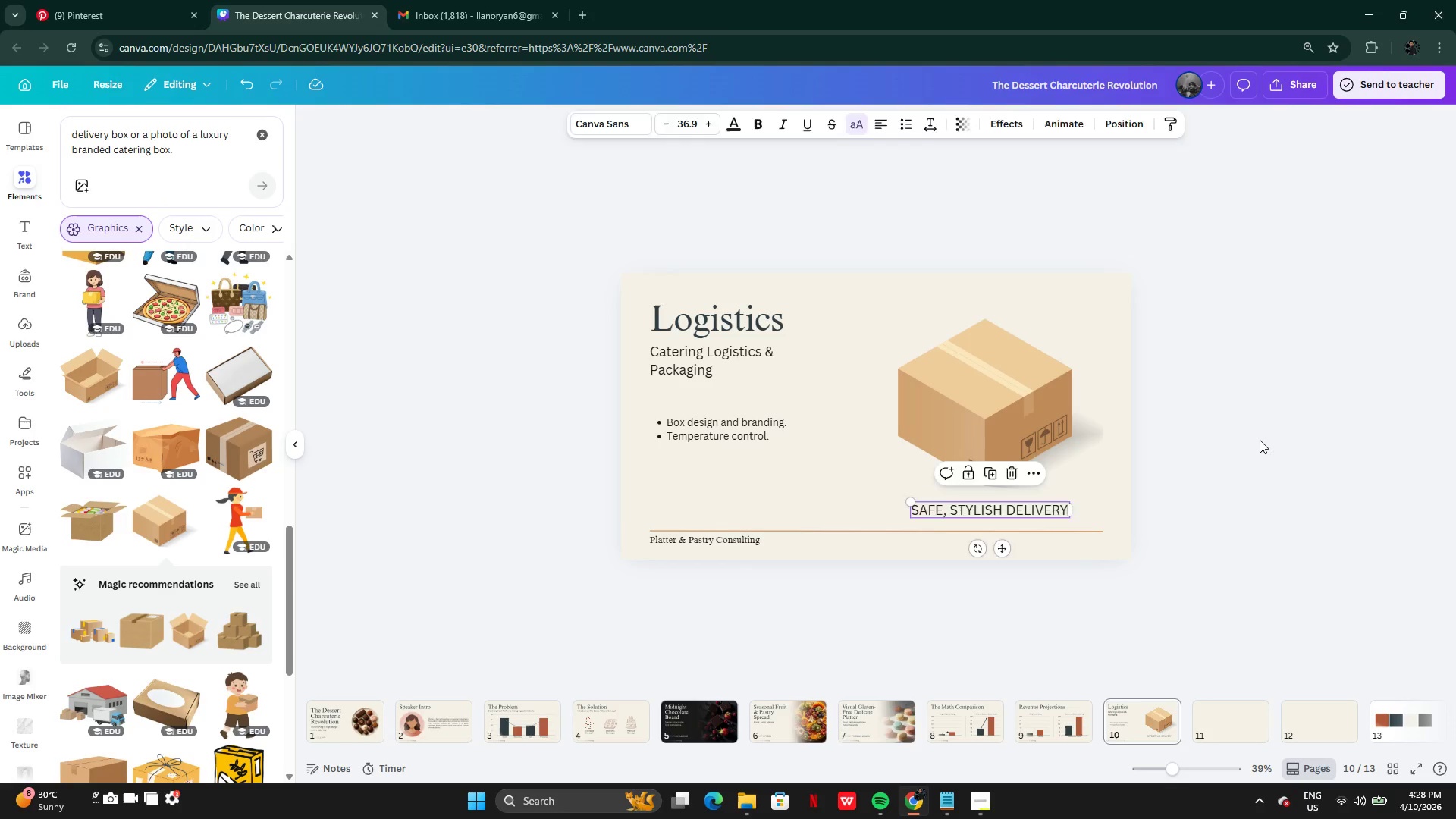 
left_click([1260, 440])
 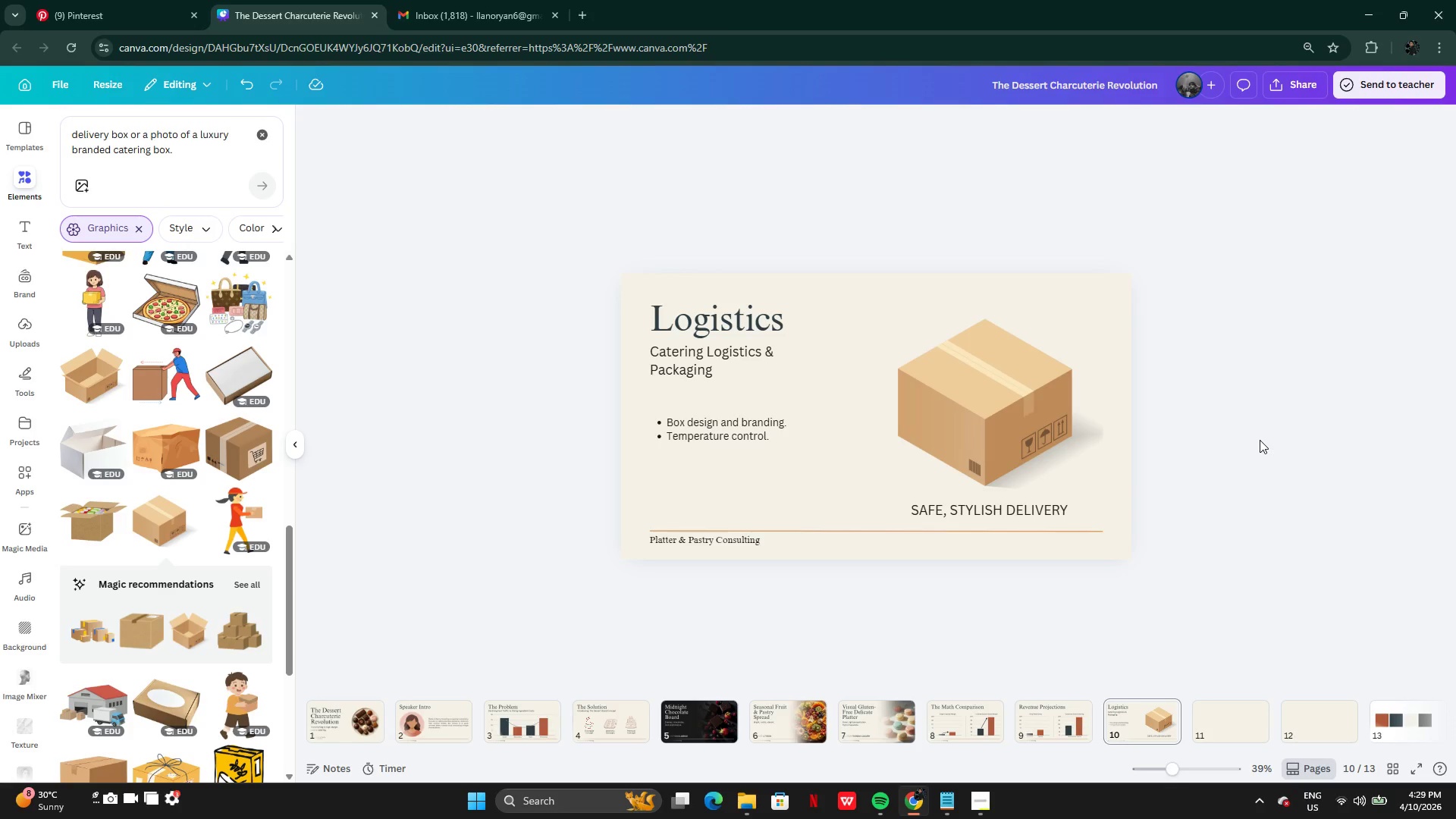 
wait(51.05)
 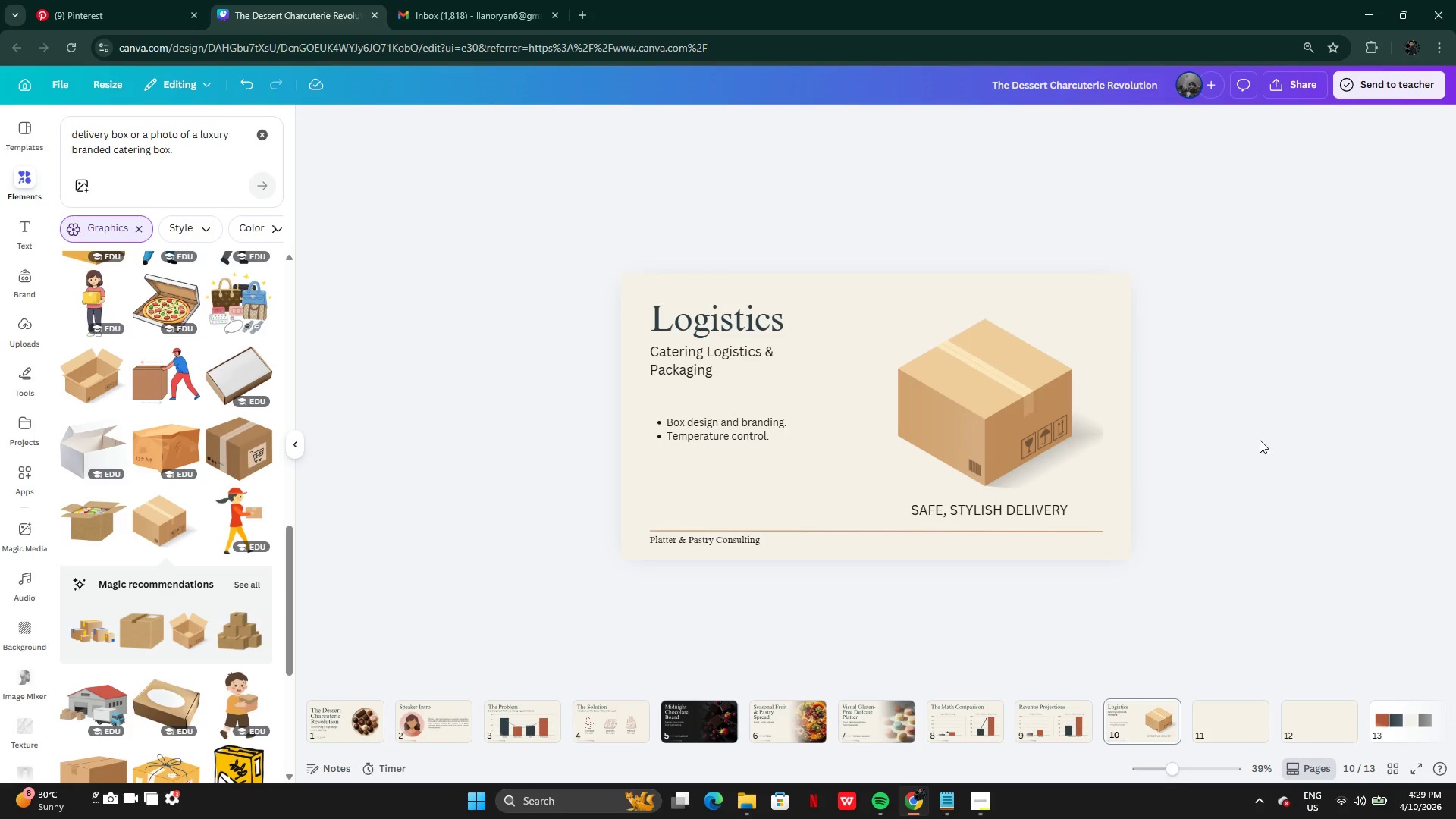 
left_click([1213, 734])
 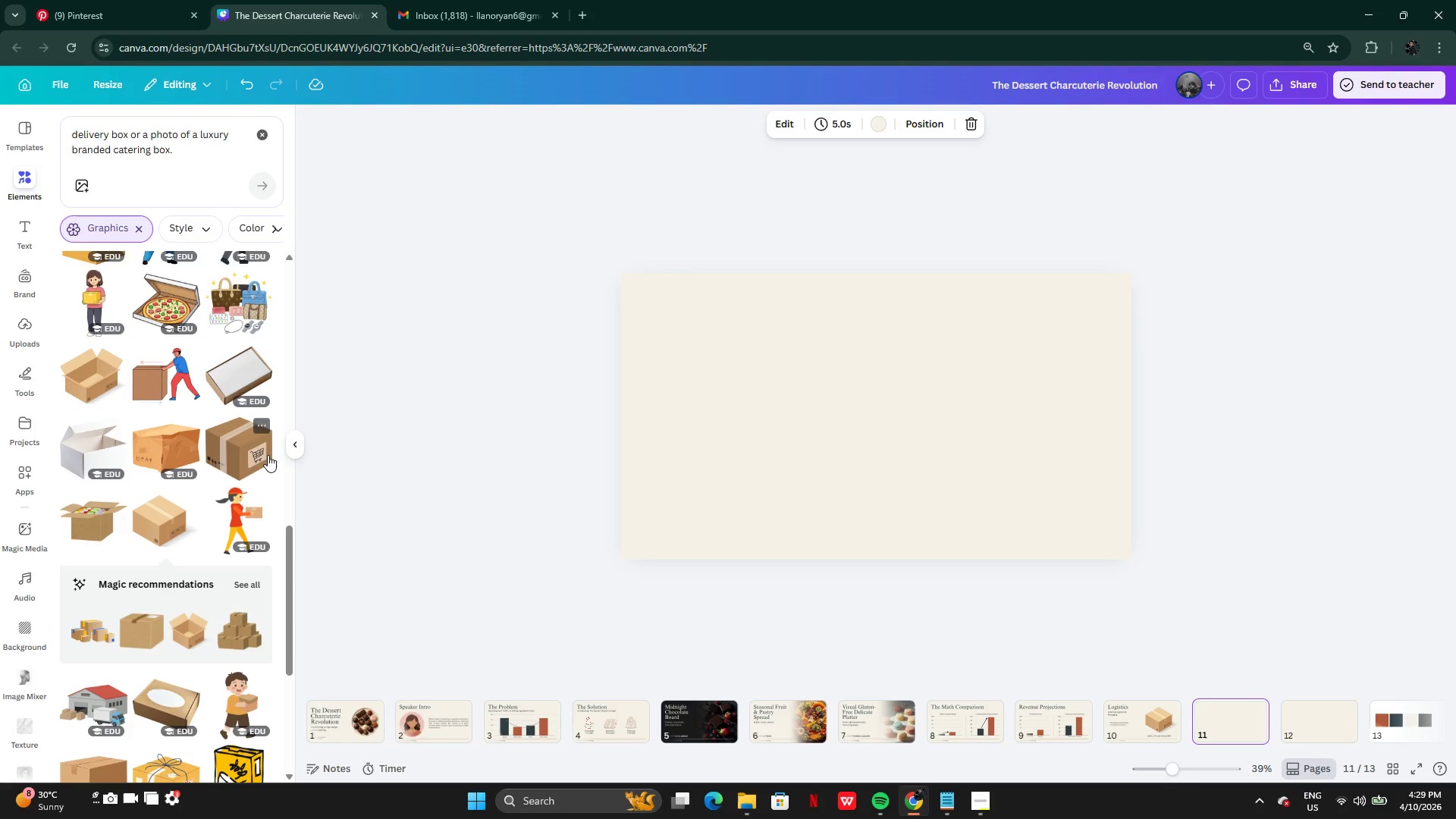 
wait(17.09)
 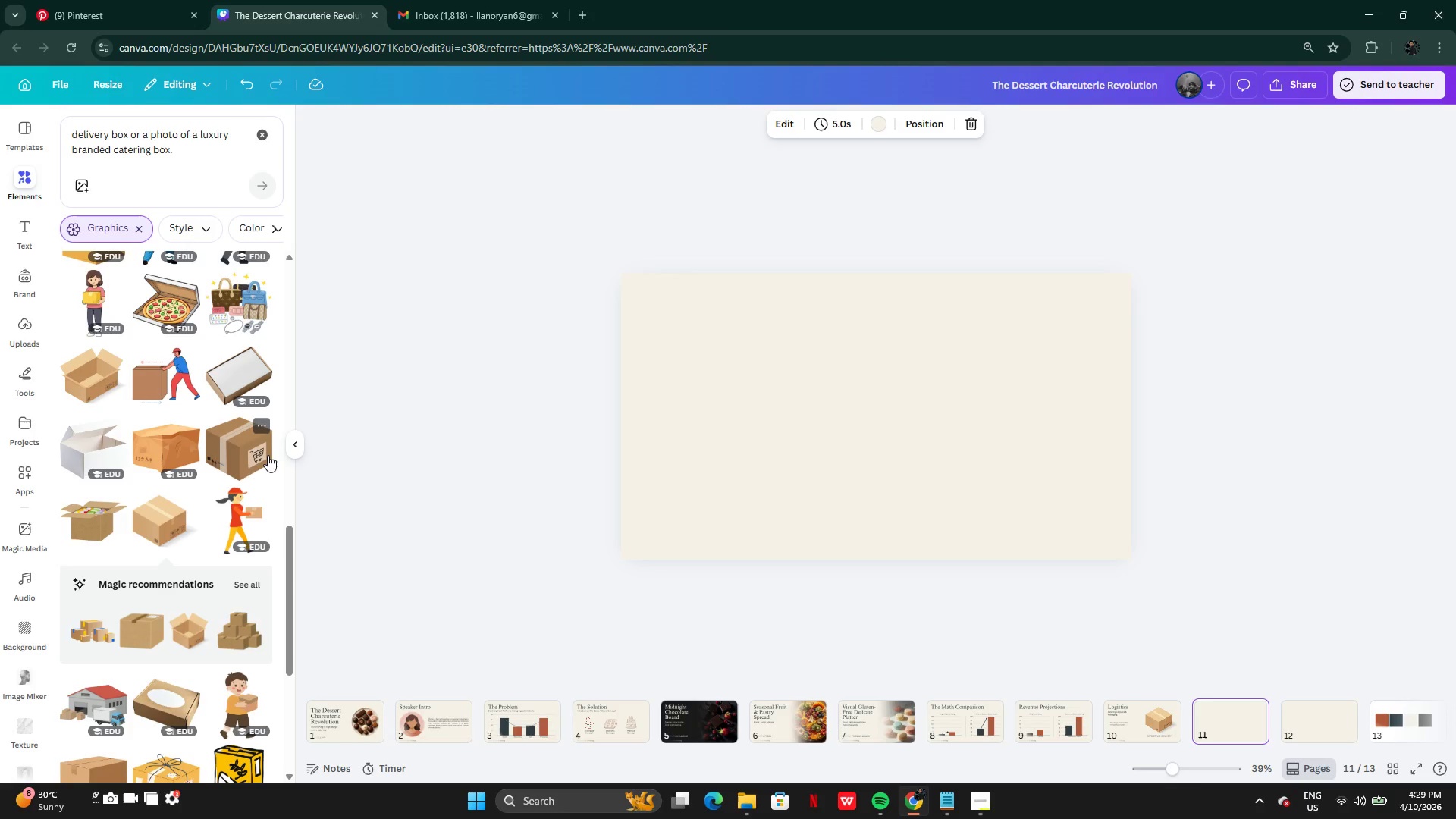 
left_click([951, 804])
 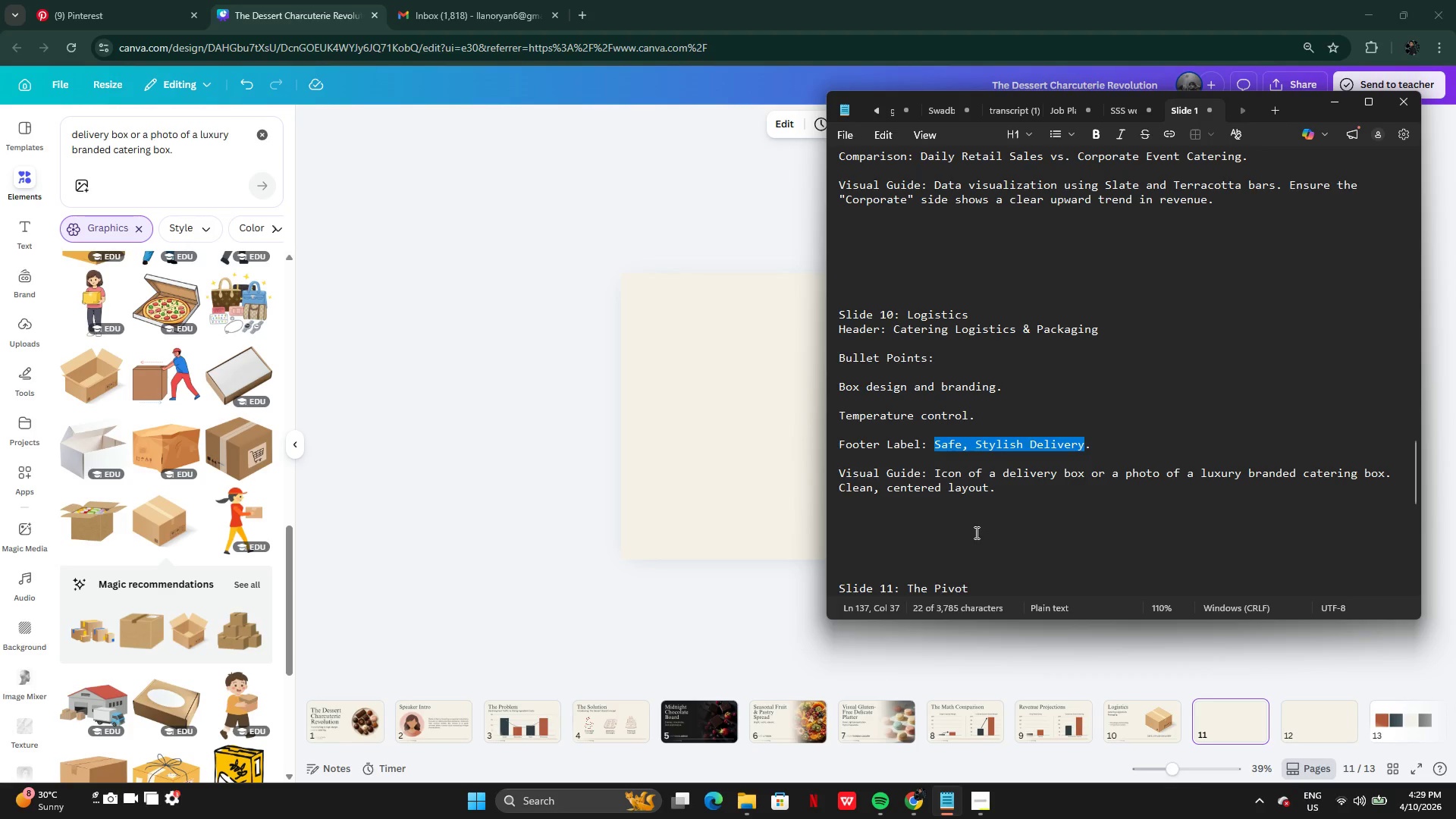 
scroll: coordinate [1019, 494], scroll_direction: down, amount: 8.0
 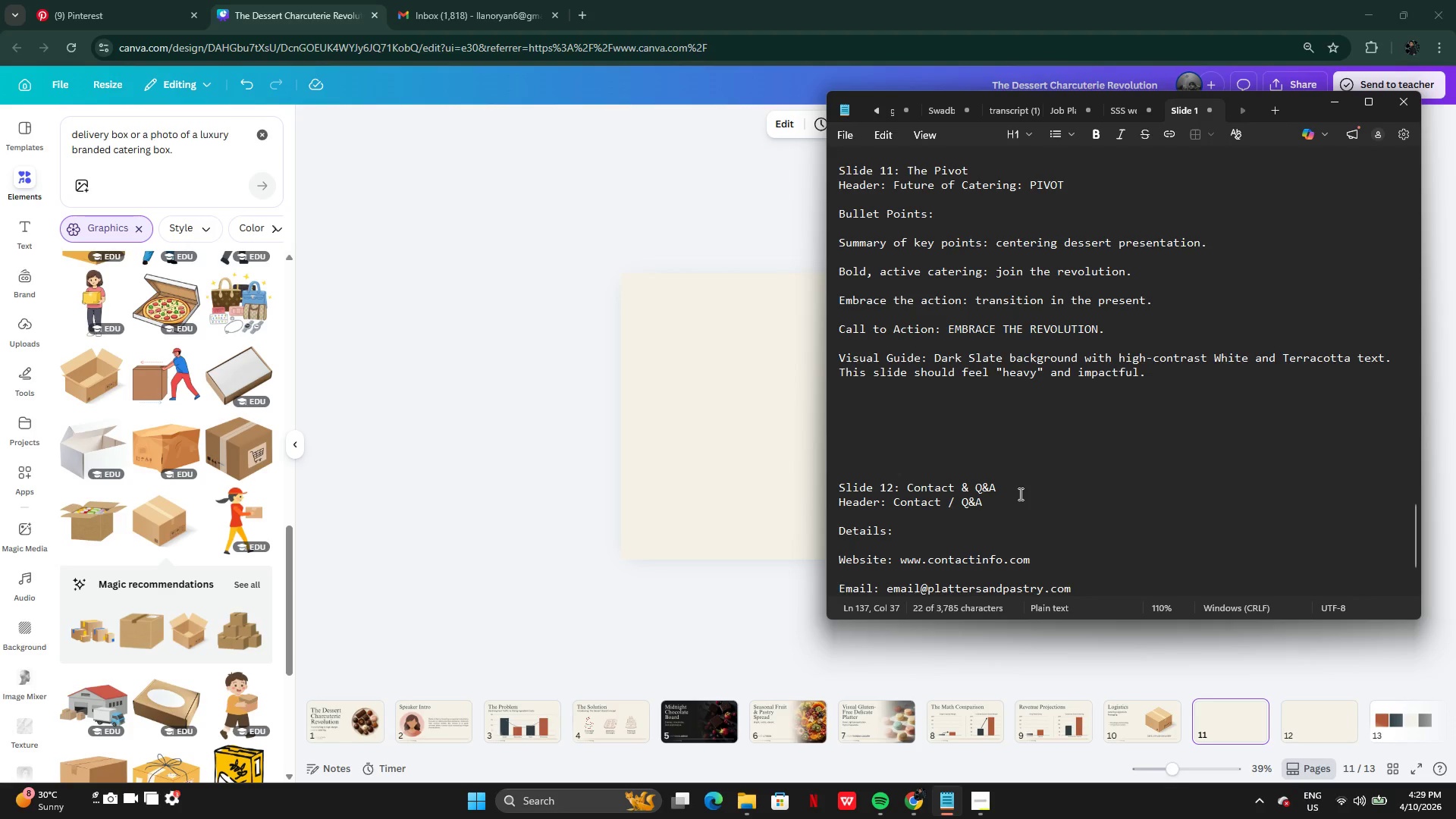 
wait(21.57)
 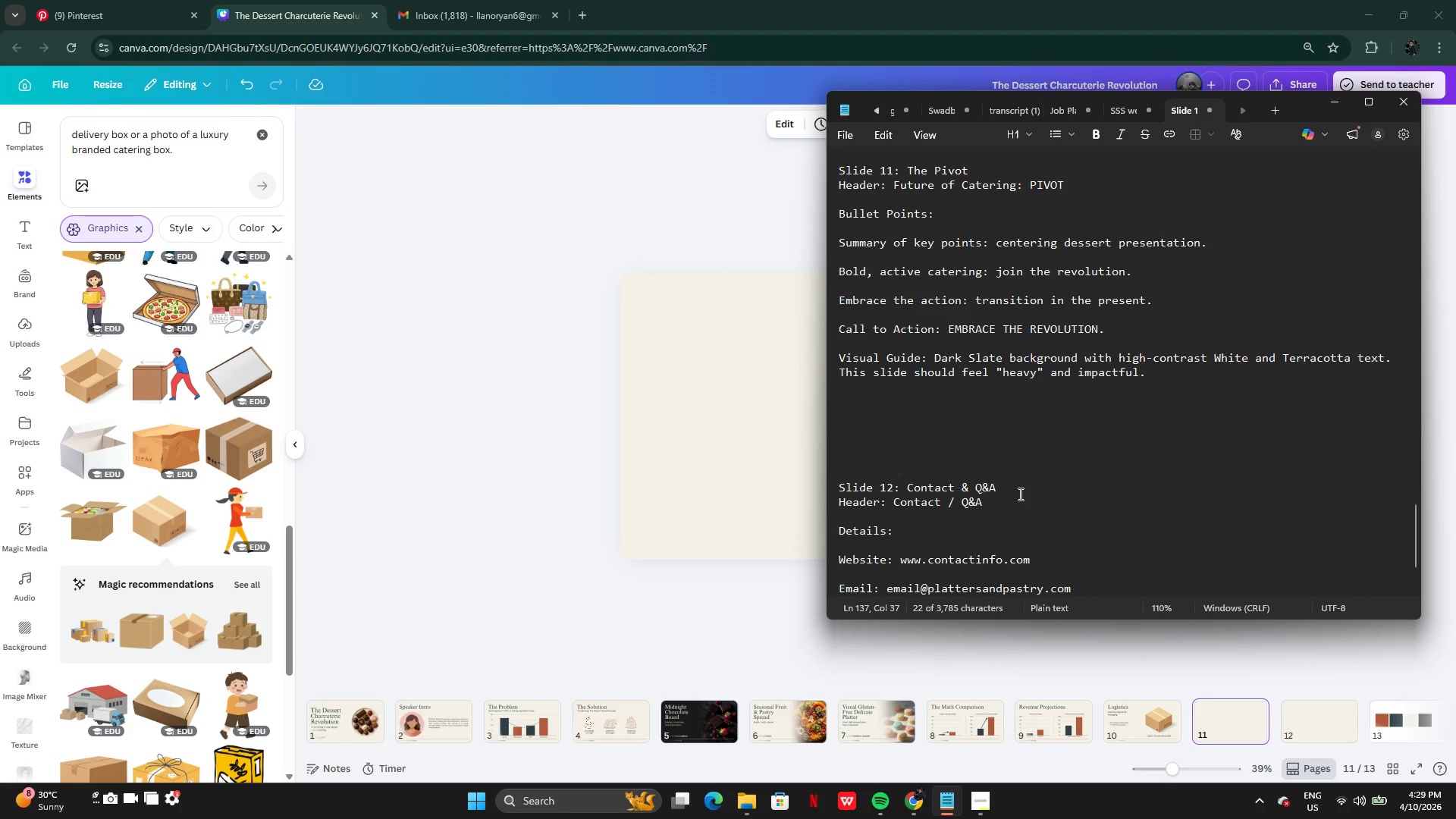 
left_click([256, 140])
 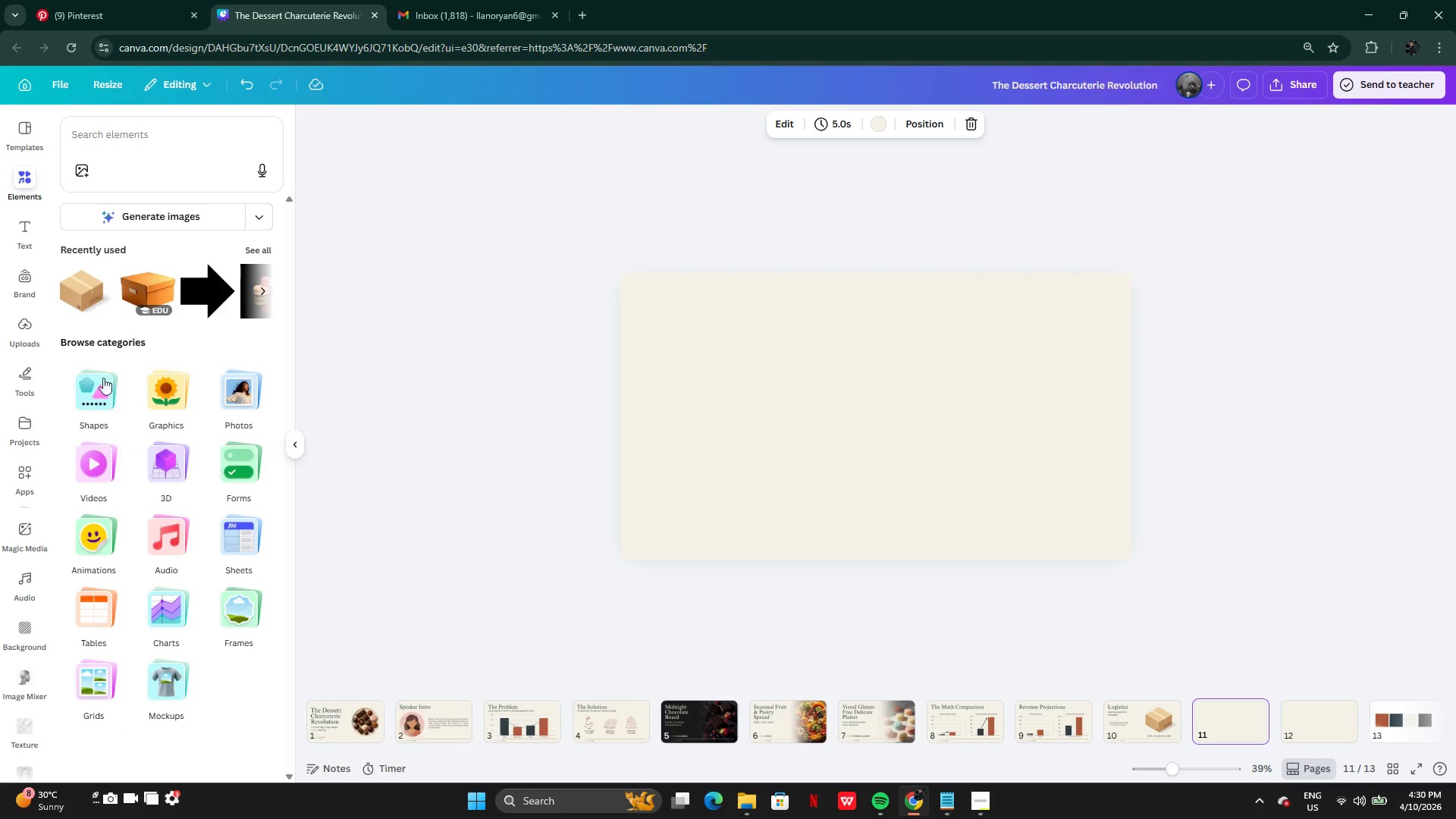 
left_click([105, 401])
 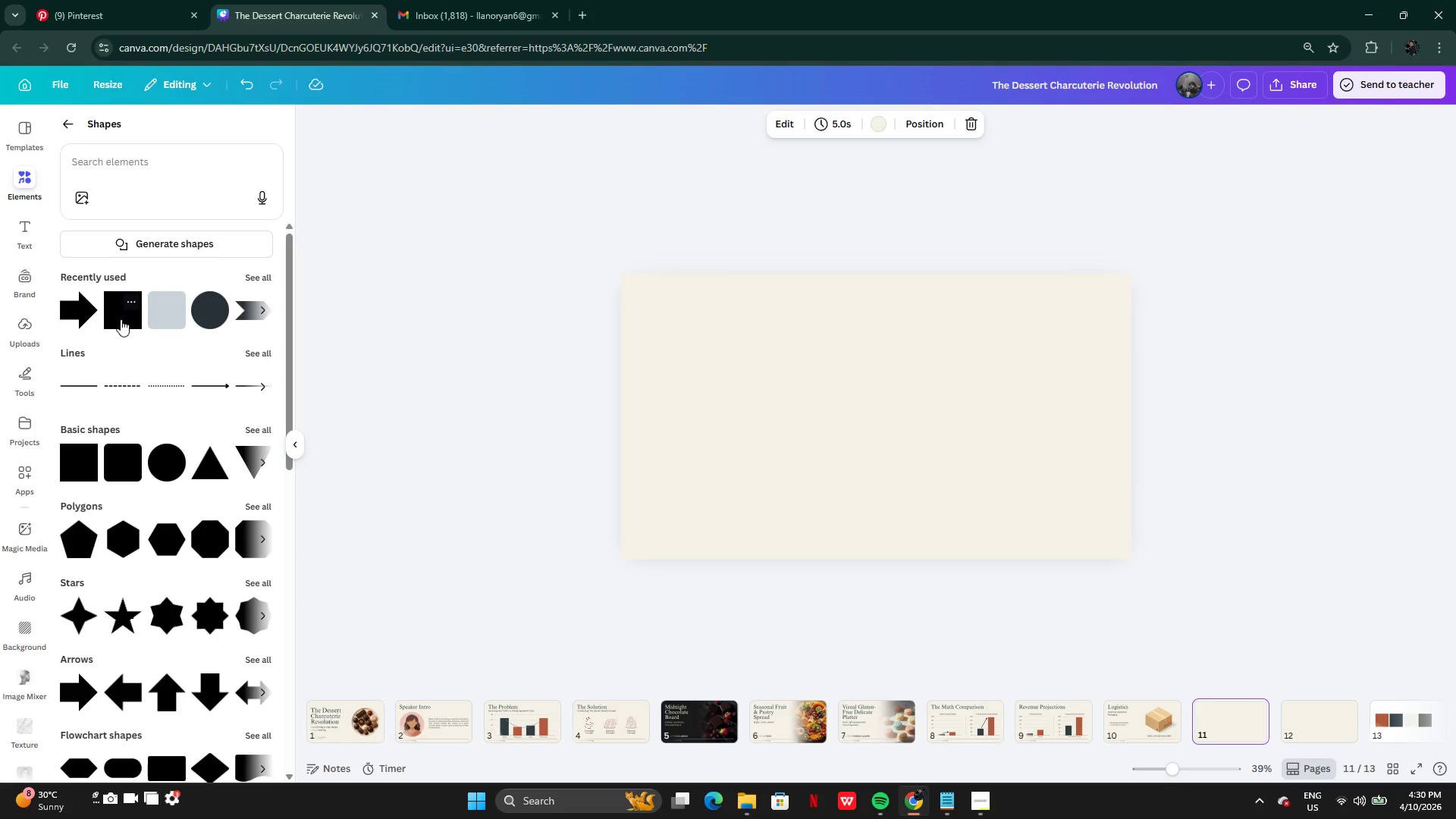 
left_click([119, 319])
 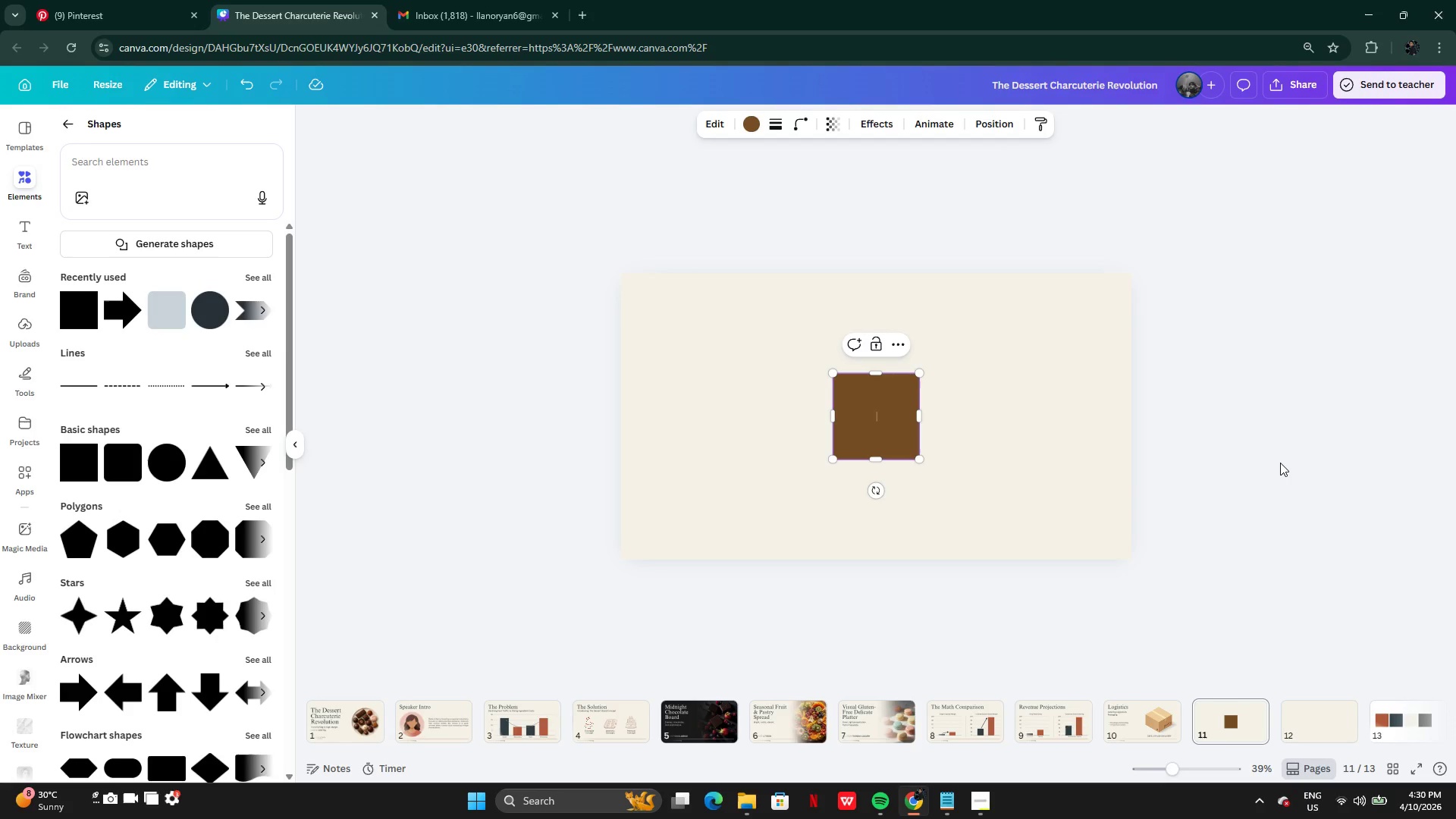 
left_click([1280, 463])
 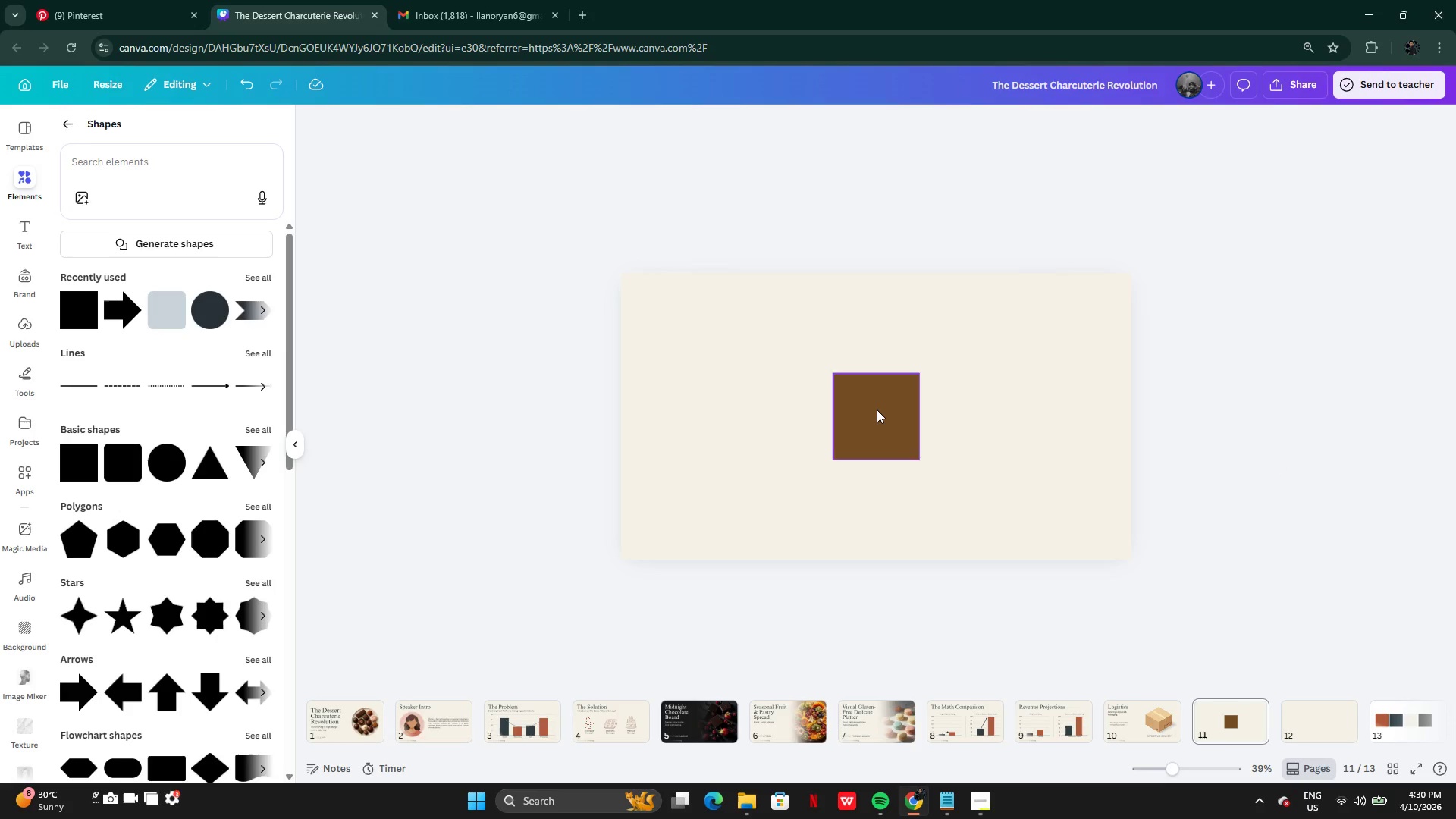 
left_click([877, 410])
 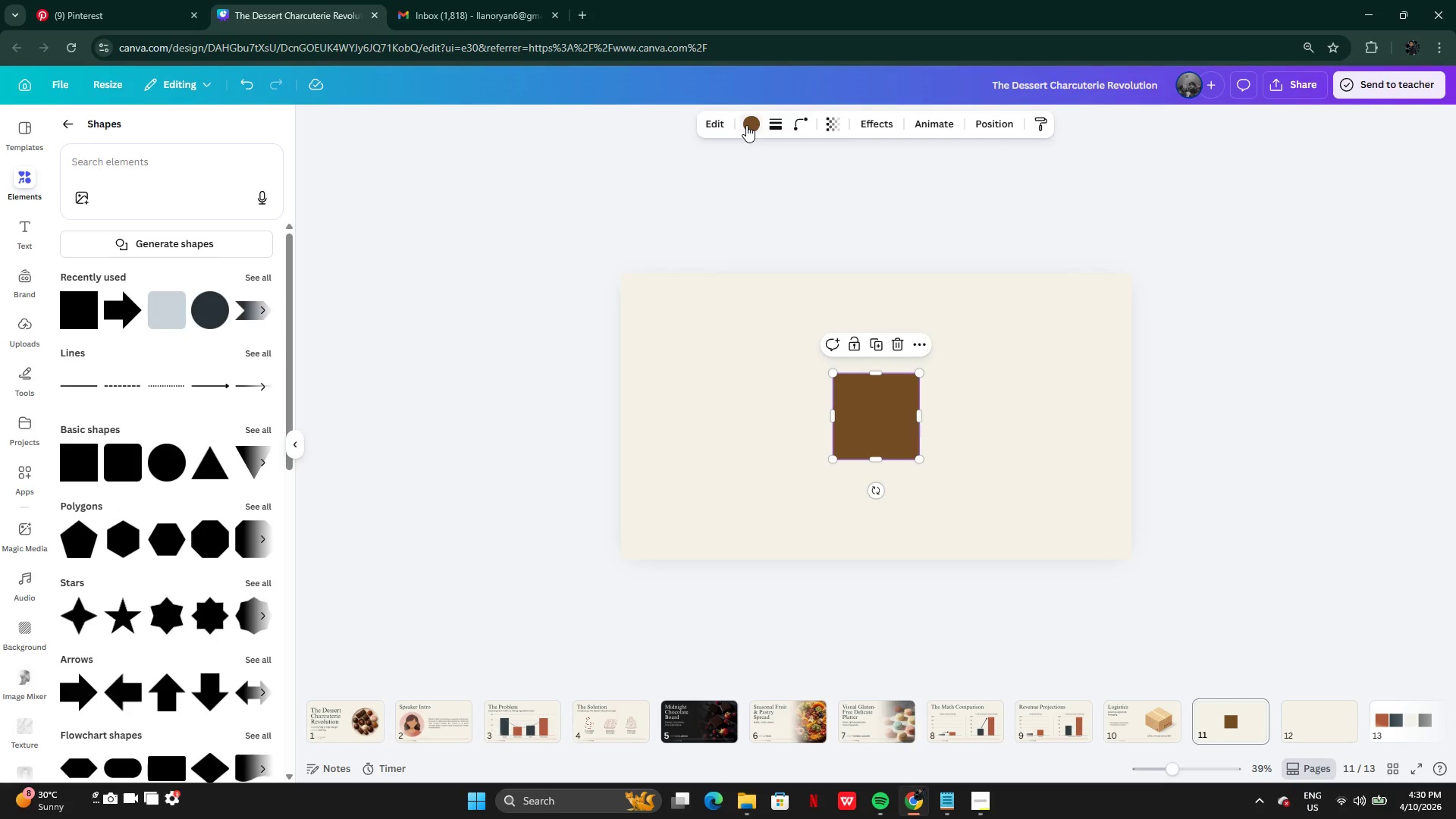 
left_click([746, 125])
 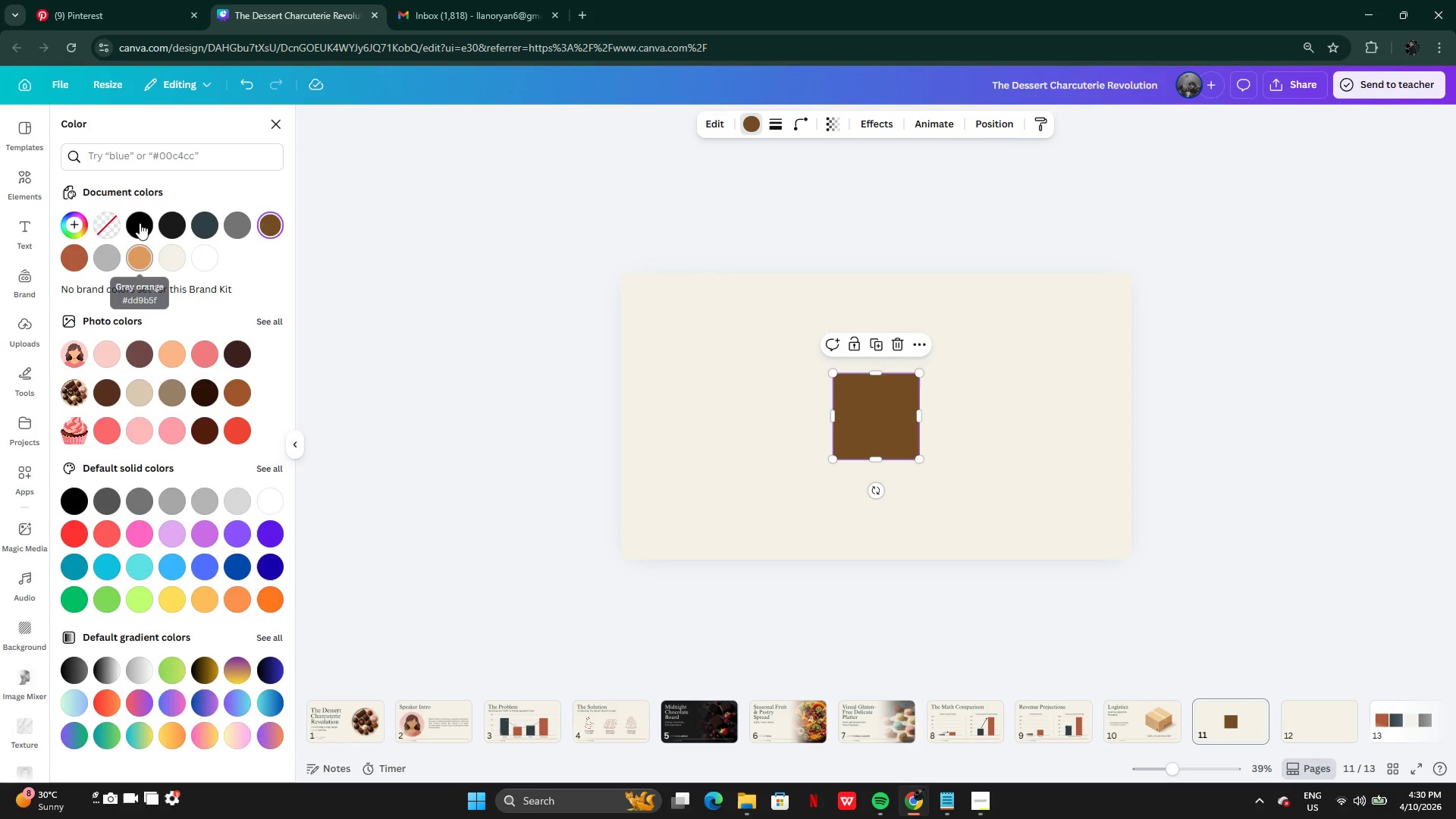 
left_click([140, 221])
 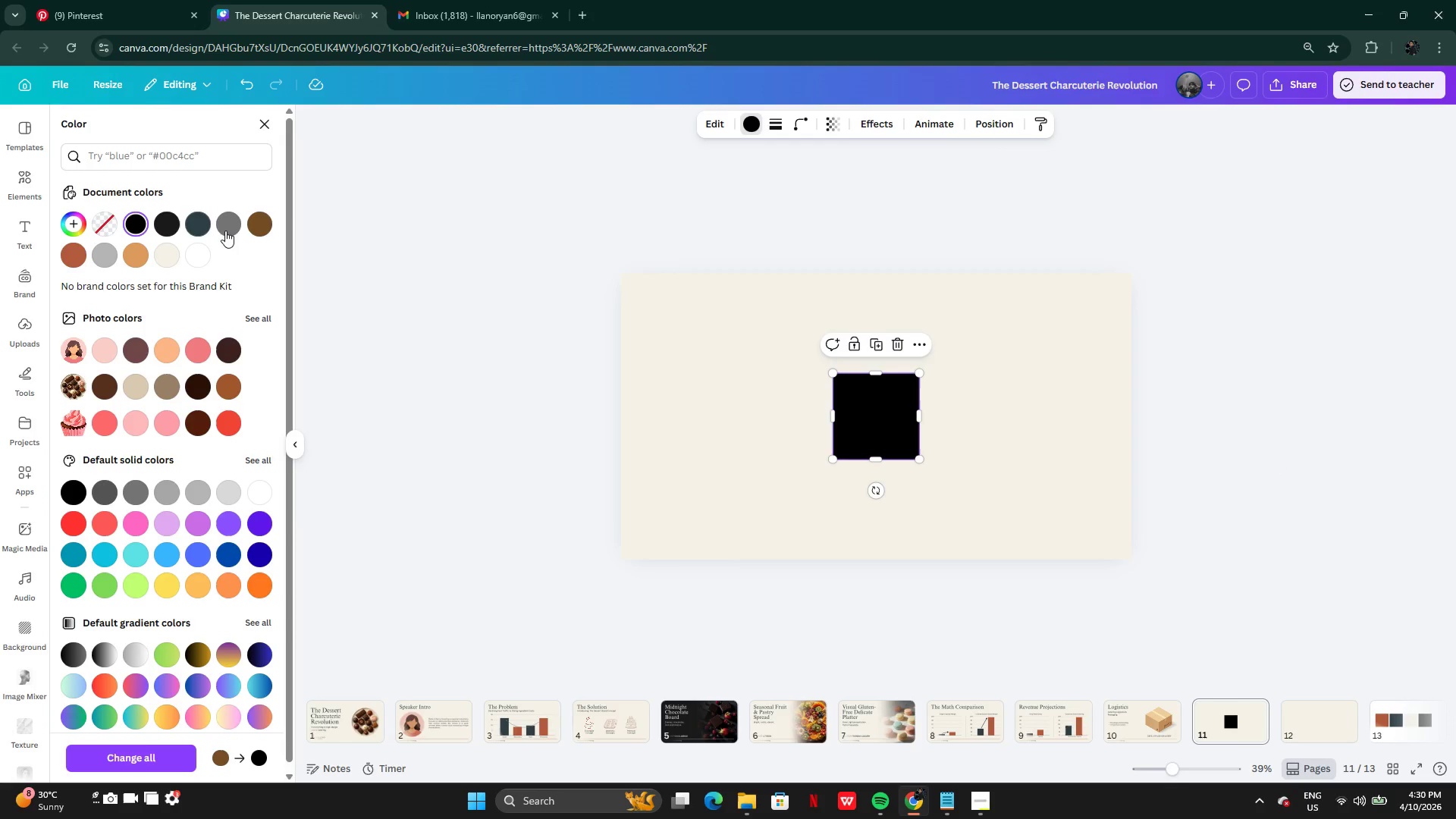 
left_click([170, 223])
 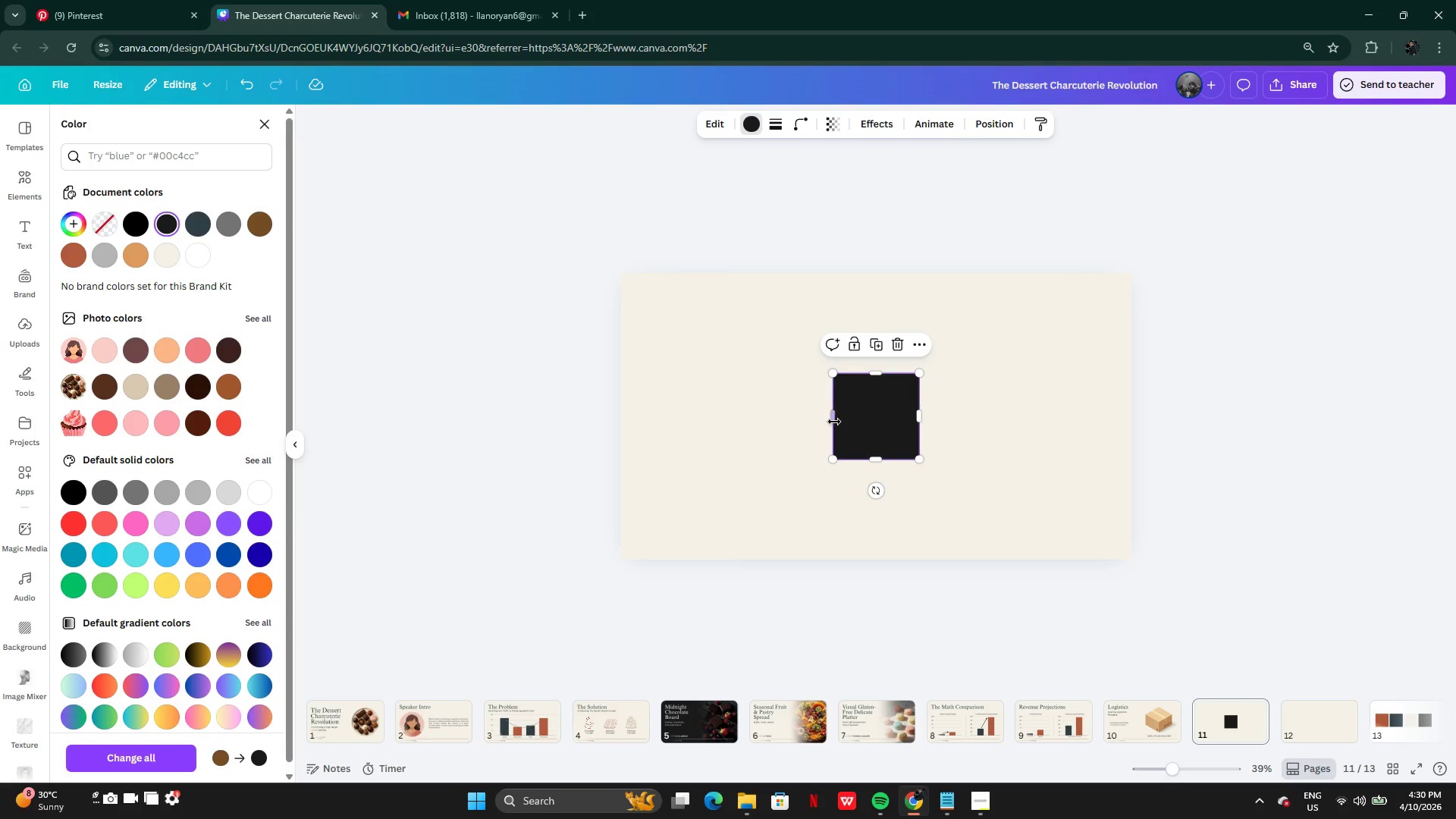 
left_click_drag(start_coordinate=[833, 419], to_coordinate=[573, 412])
 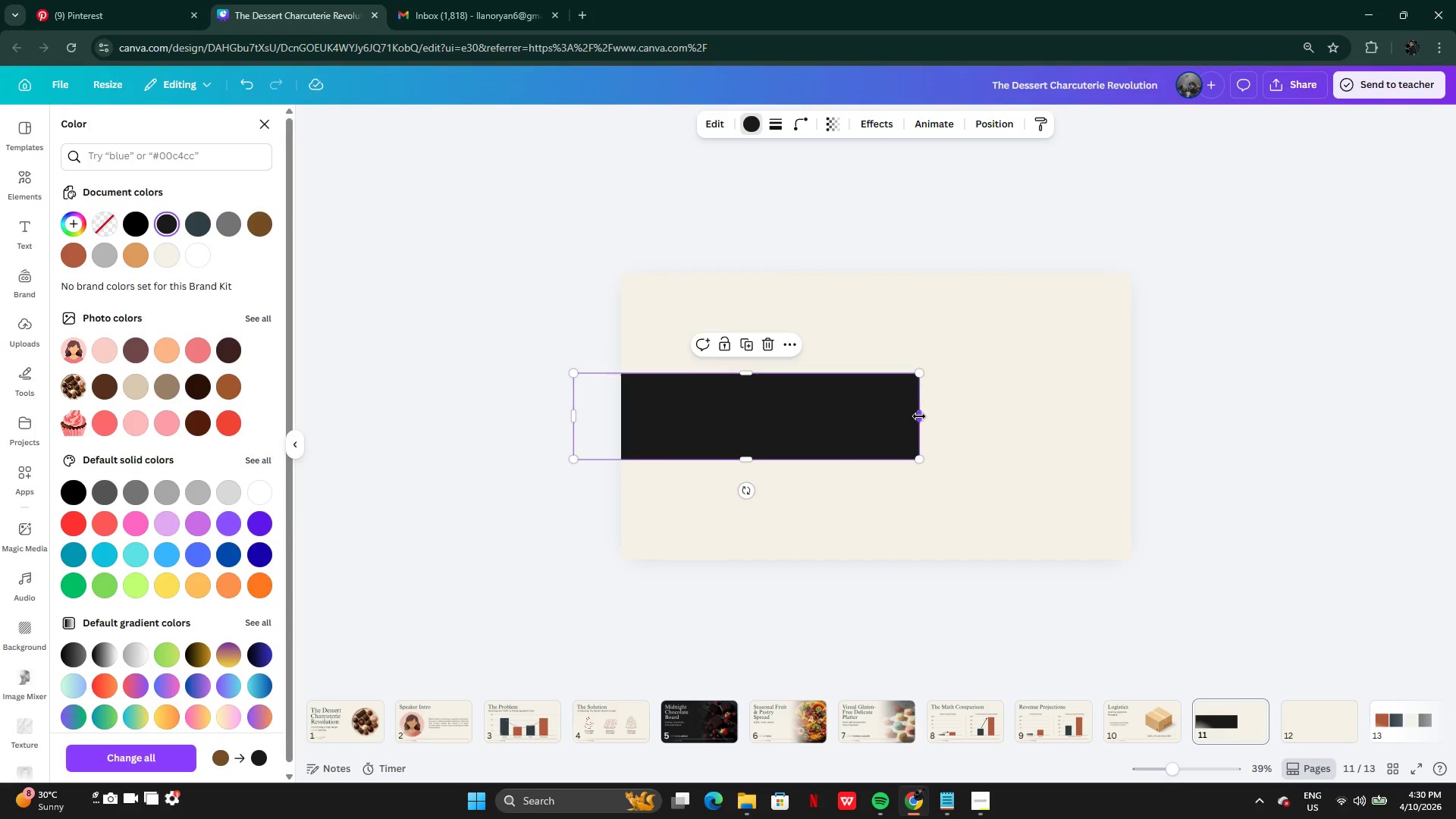 
left_click_drag(start_coordinate=[920, 416], to_coordinate=[1165, 428])
 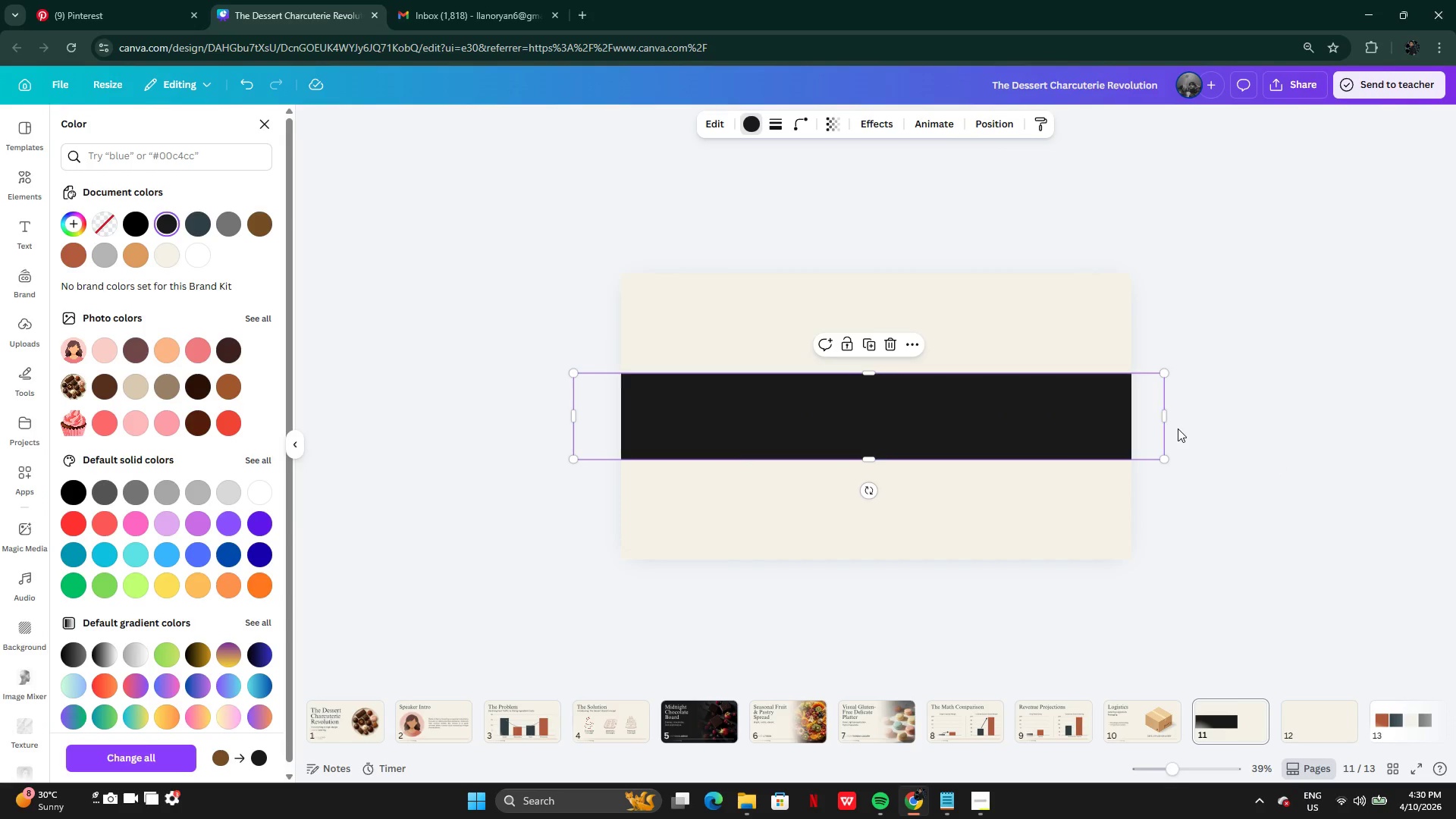 
left_click([1178, 428])
 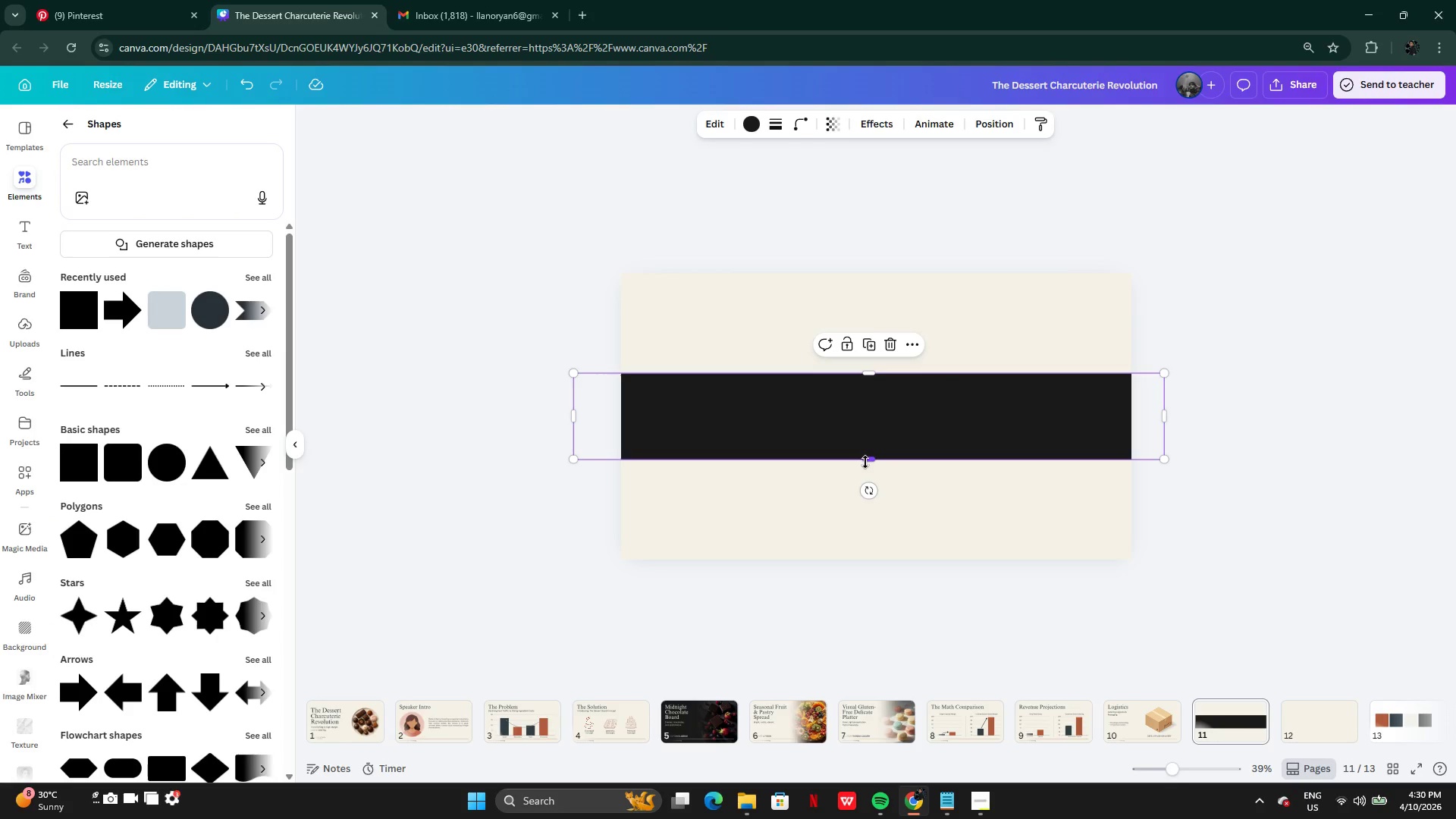 
left_click_drag(start_coordinate=[865, 462], to_coordinate=[874, 576])
 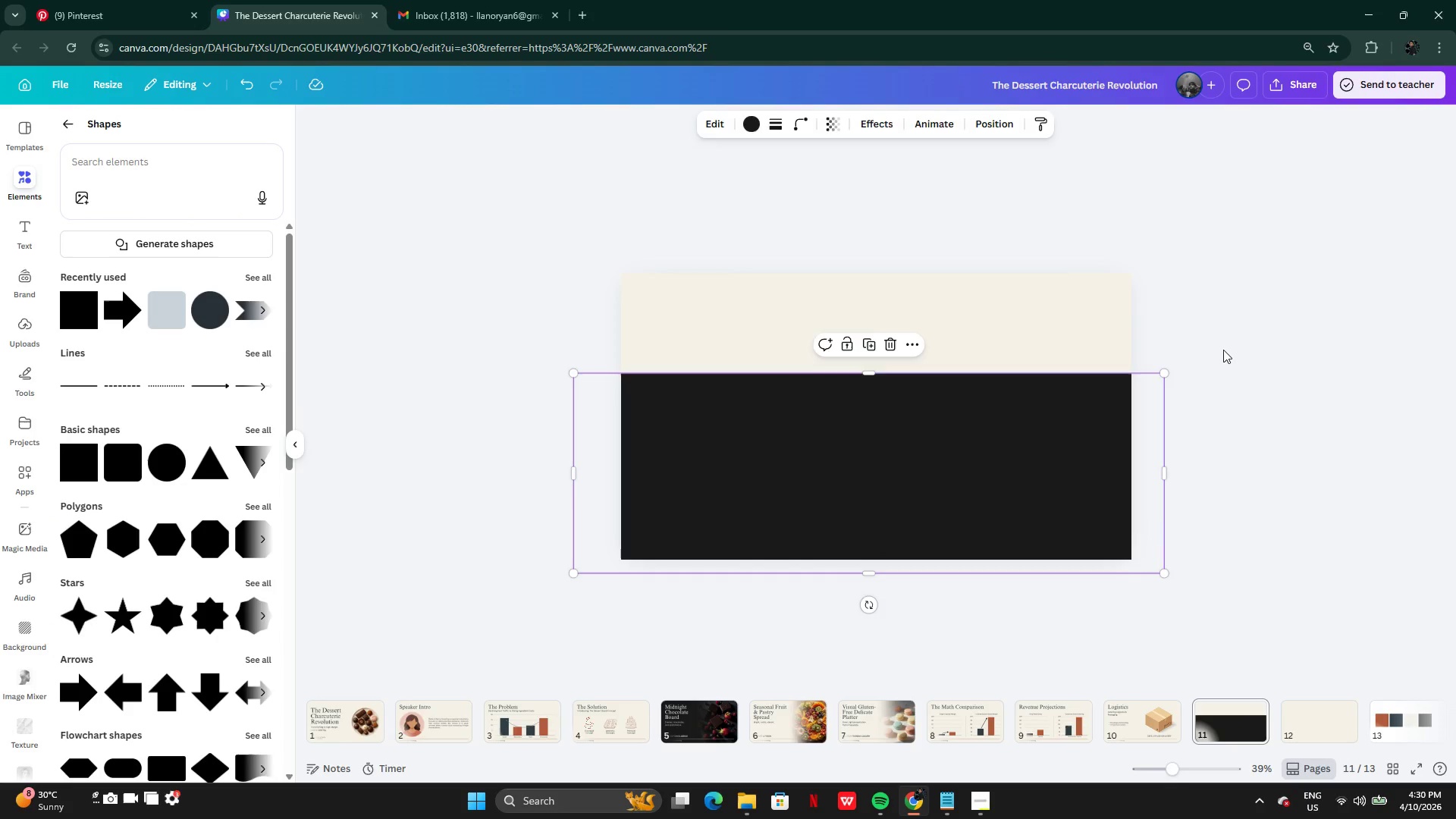 
left_click([1223, 350])
 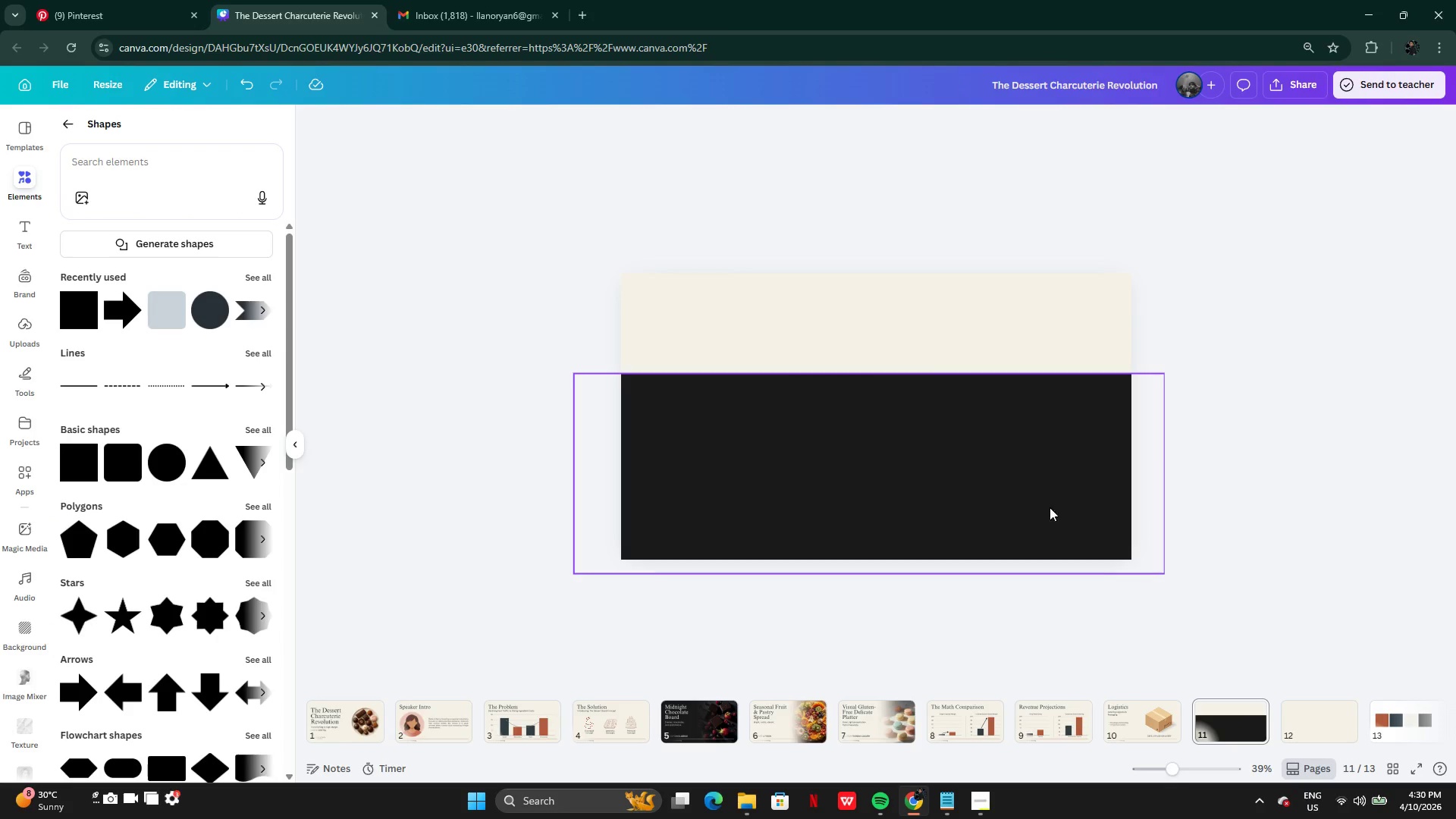 
left_click_drag(start_coordinate=[1002, 494], to_coordinate=[1013, 450])
 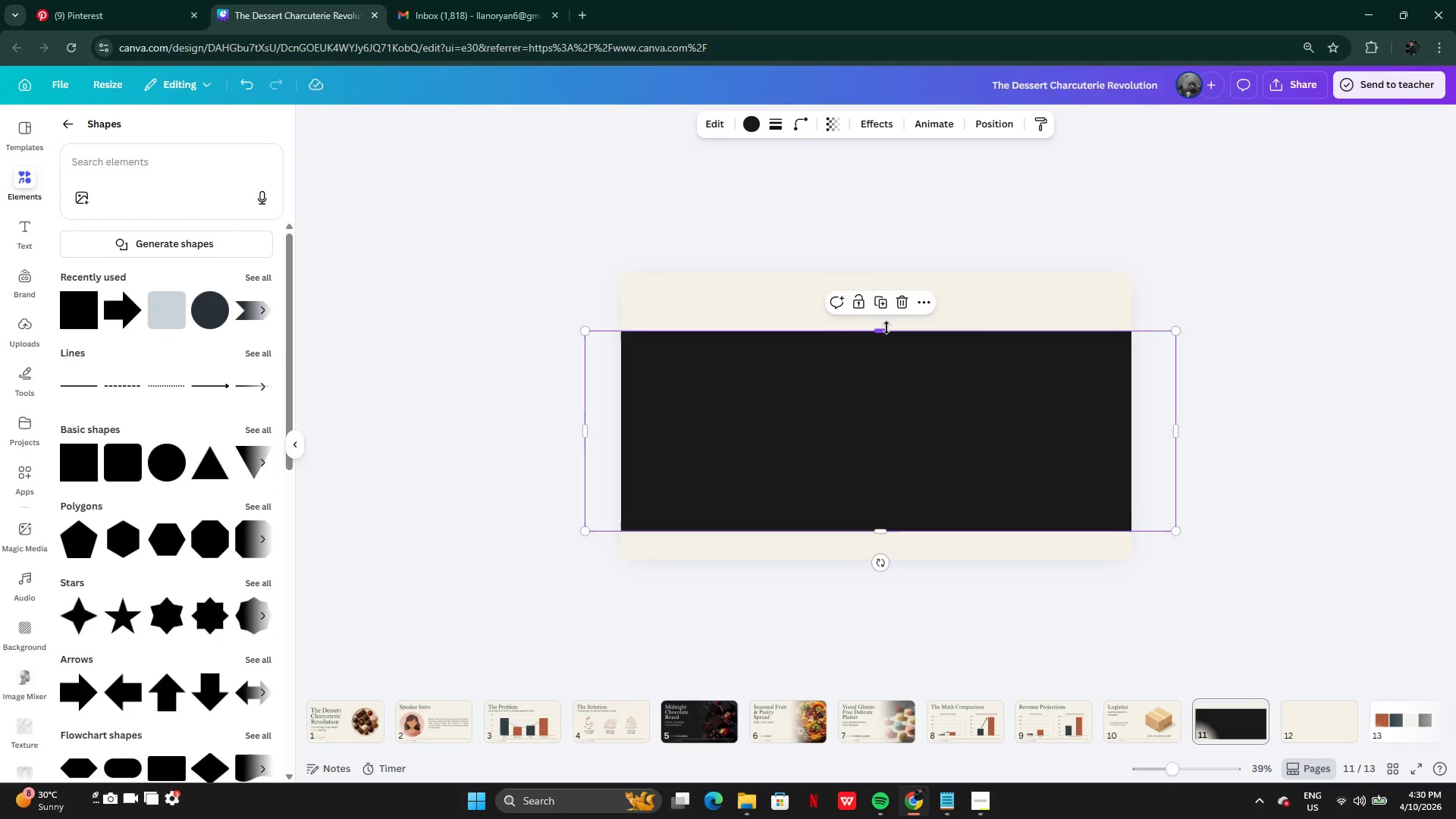 
left_click_drag(start_coordinate=[887, 335], to_coordinate=[886, 303])
 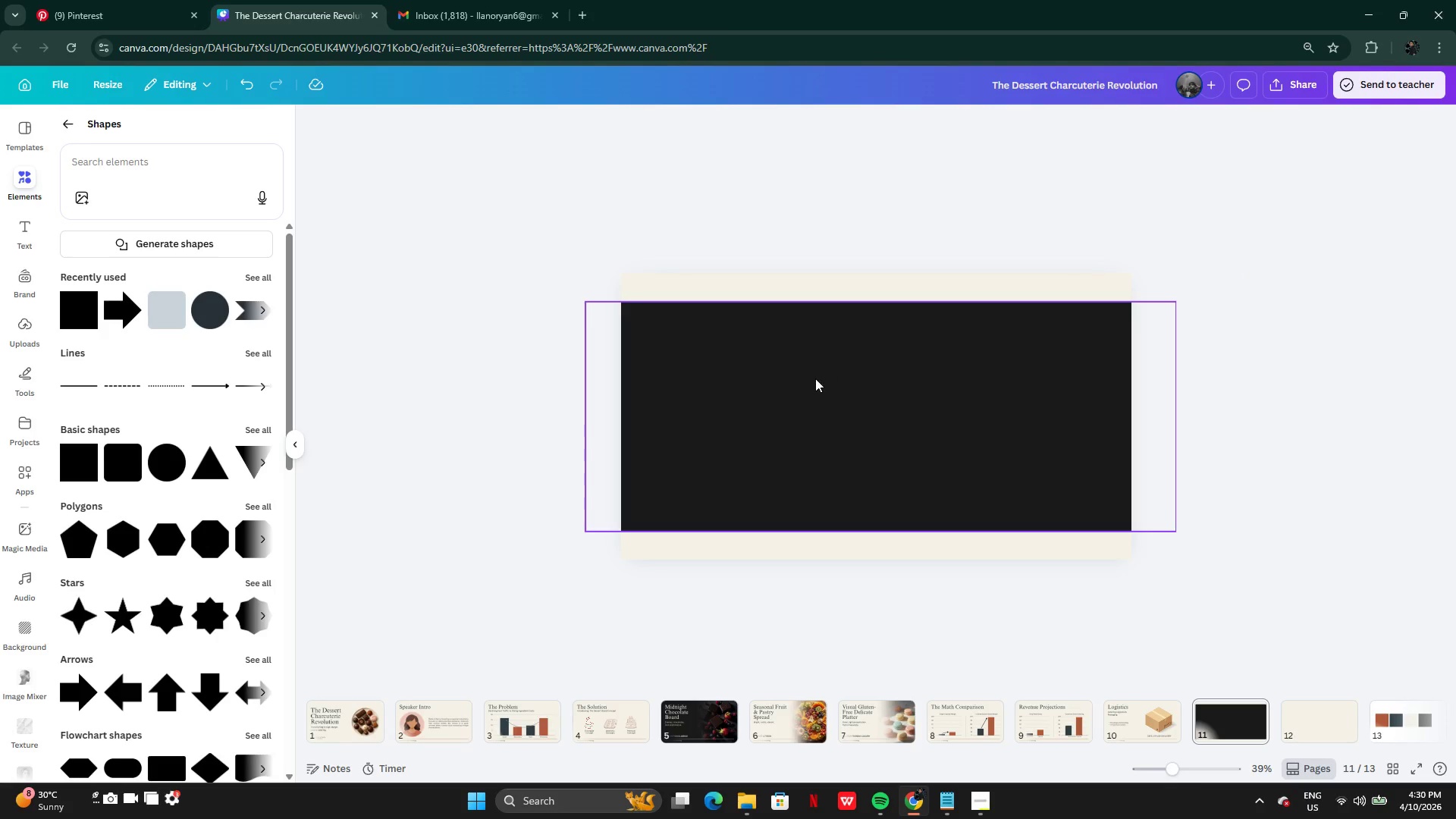 
wait(5.39)
 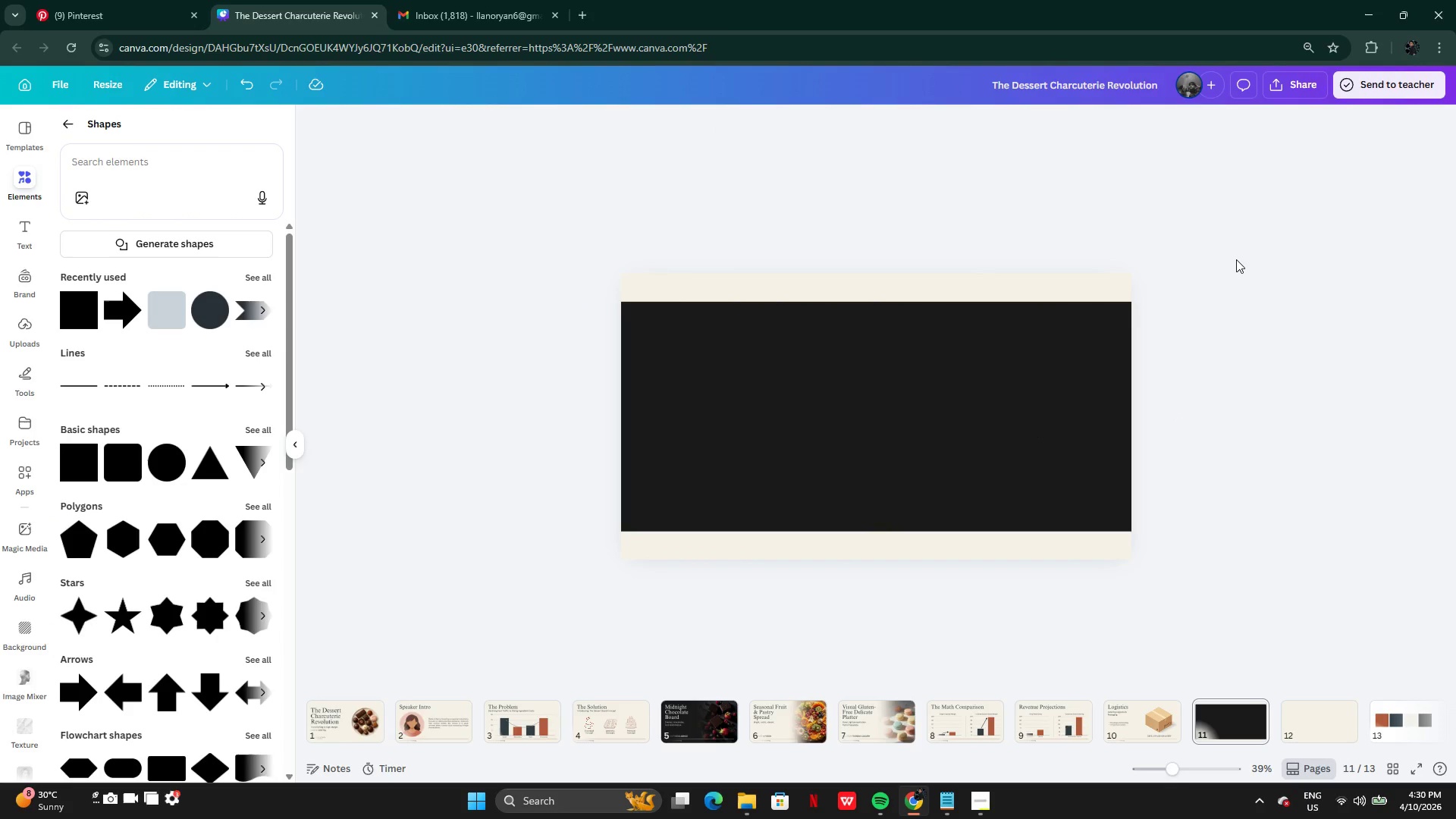 
left_click([489, 422])
 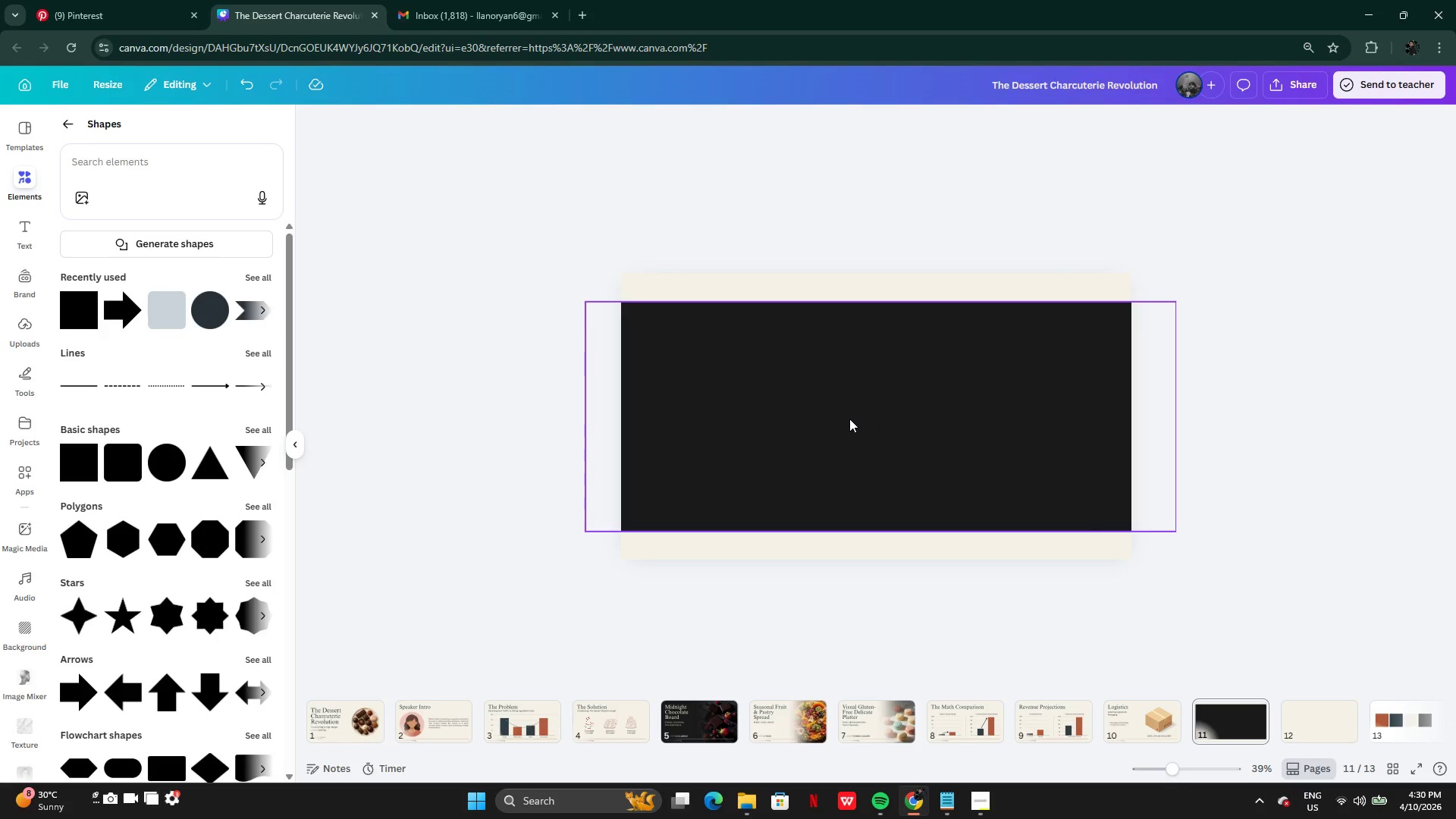 
wait(6.7)
 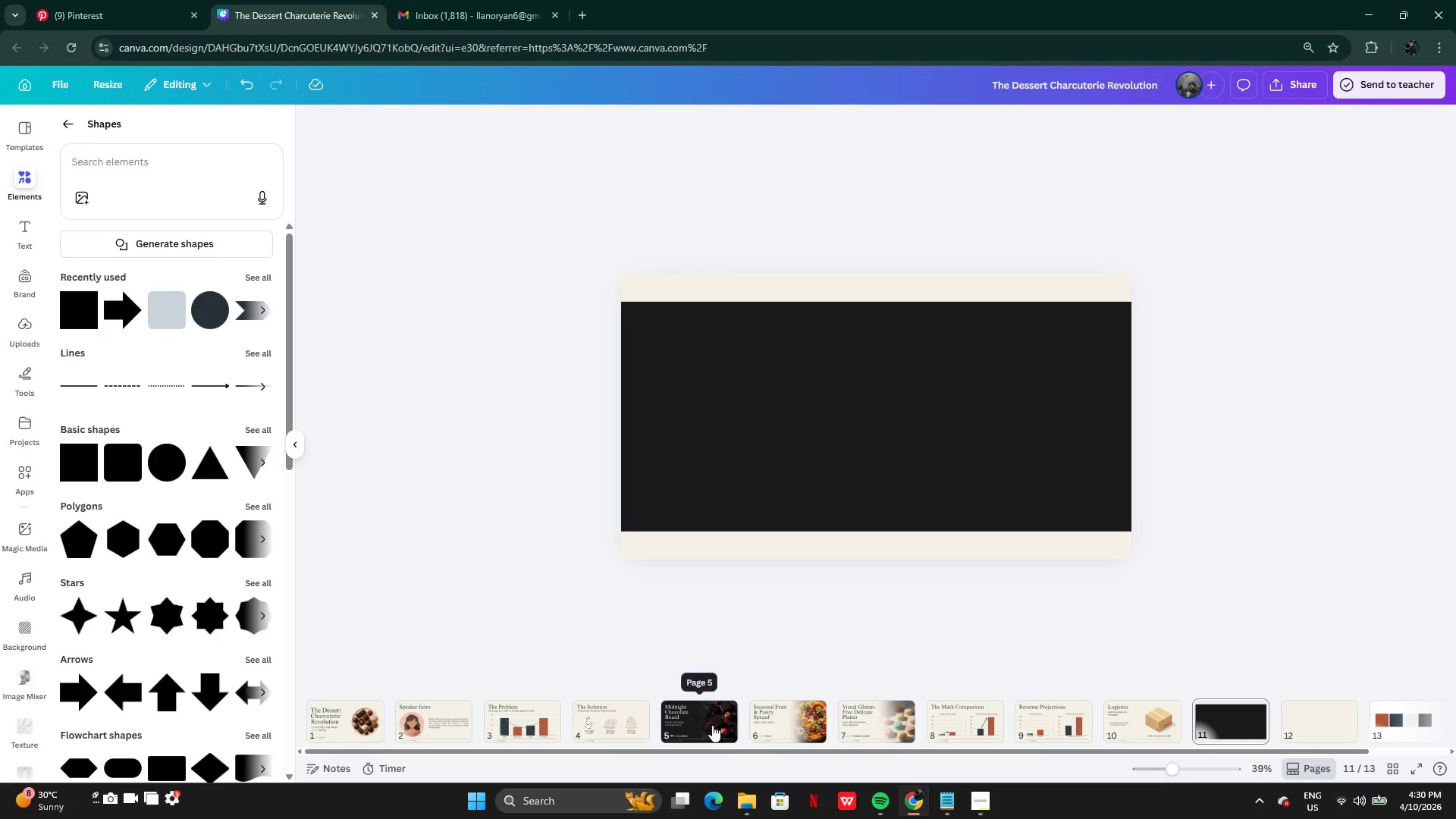 
left_click([708, 710])
 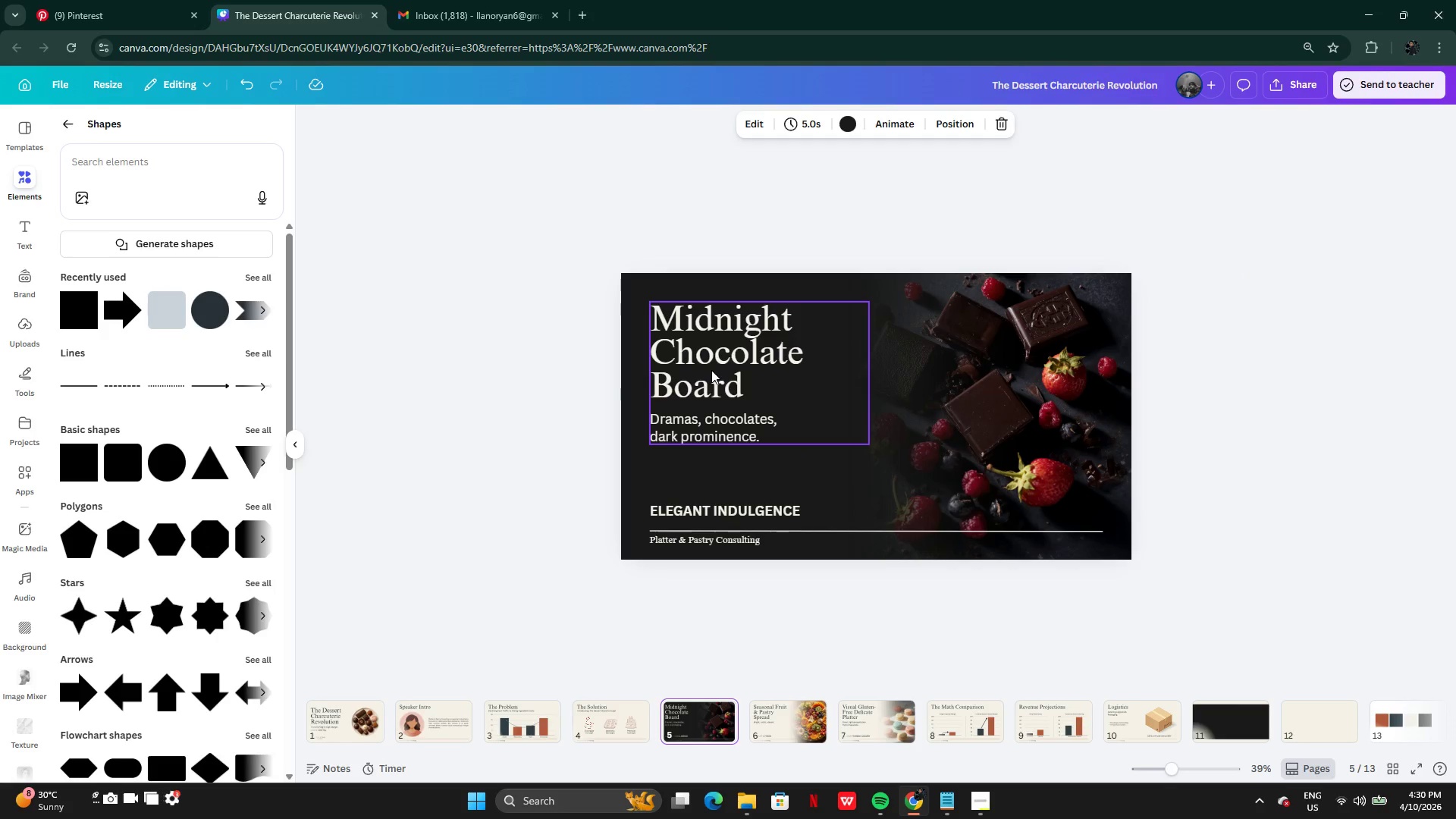 
left_click([711, 370])
 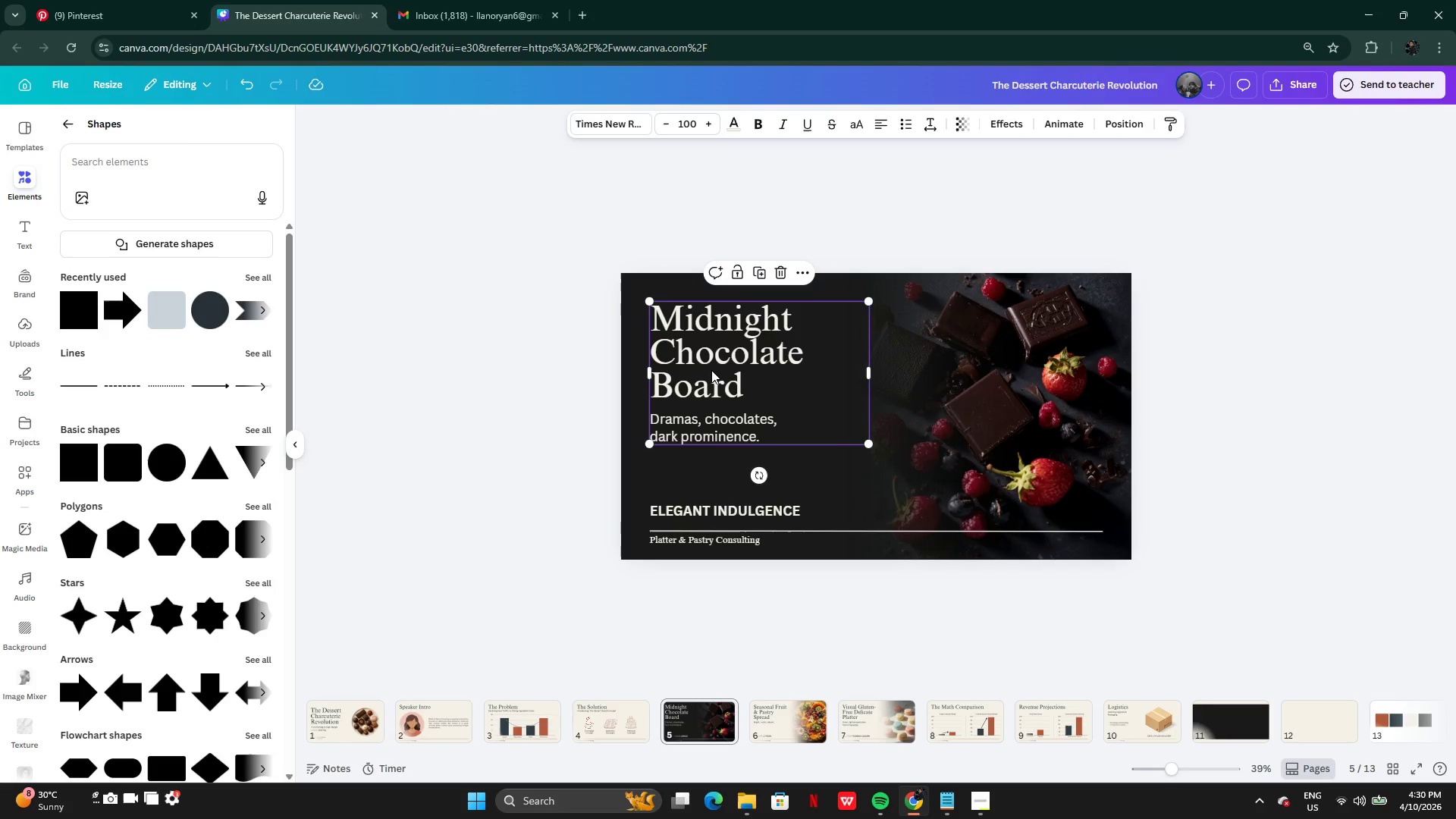 
left_click([711, 370])
 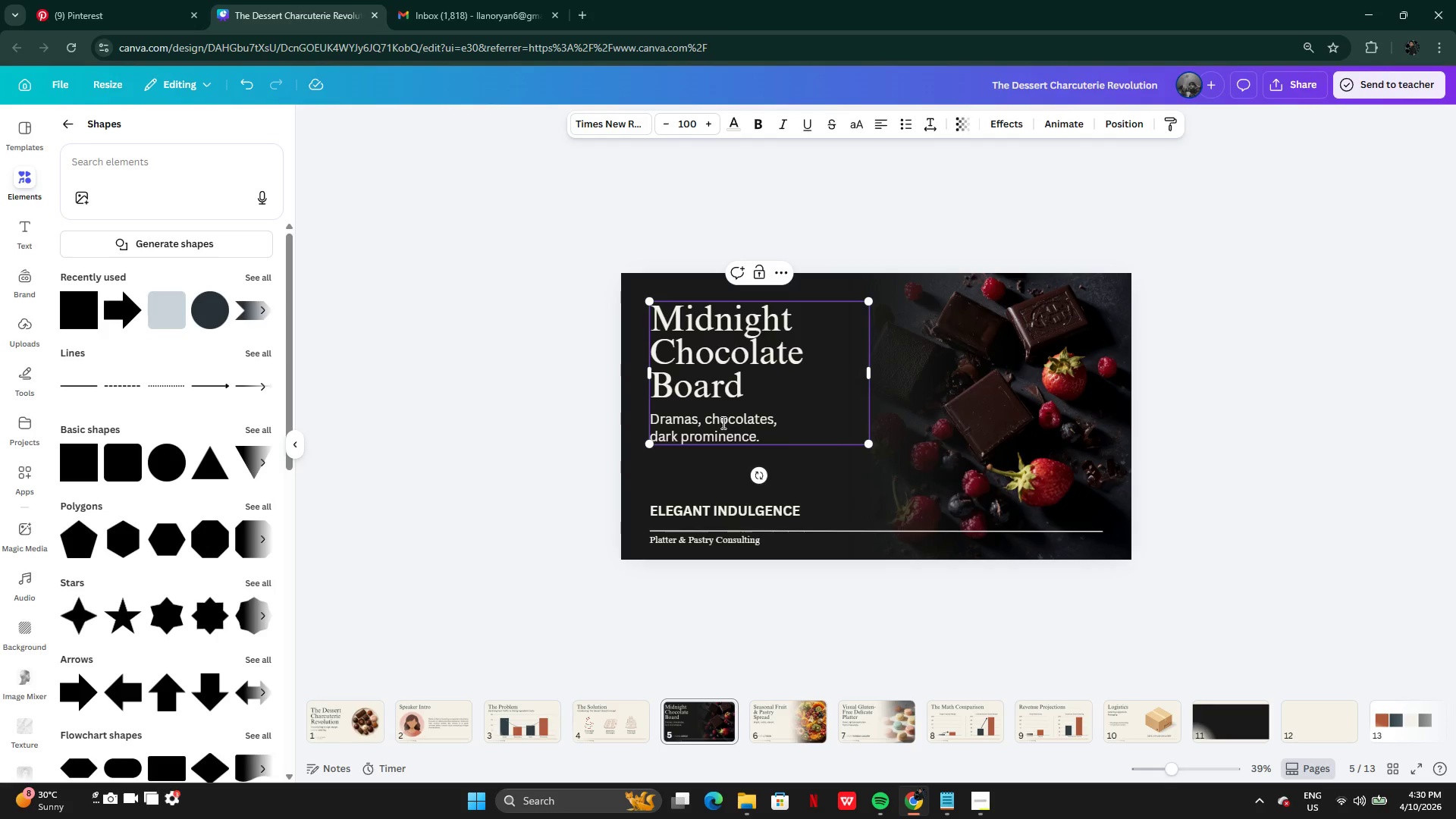 
left_click([722, 421])
 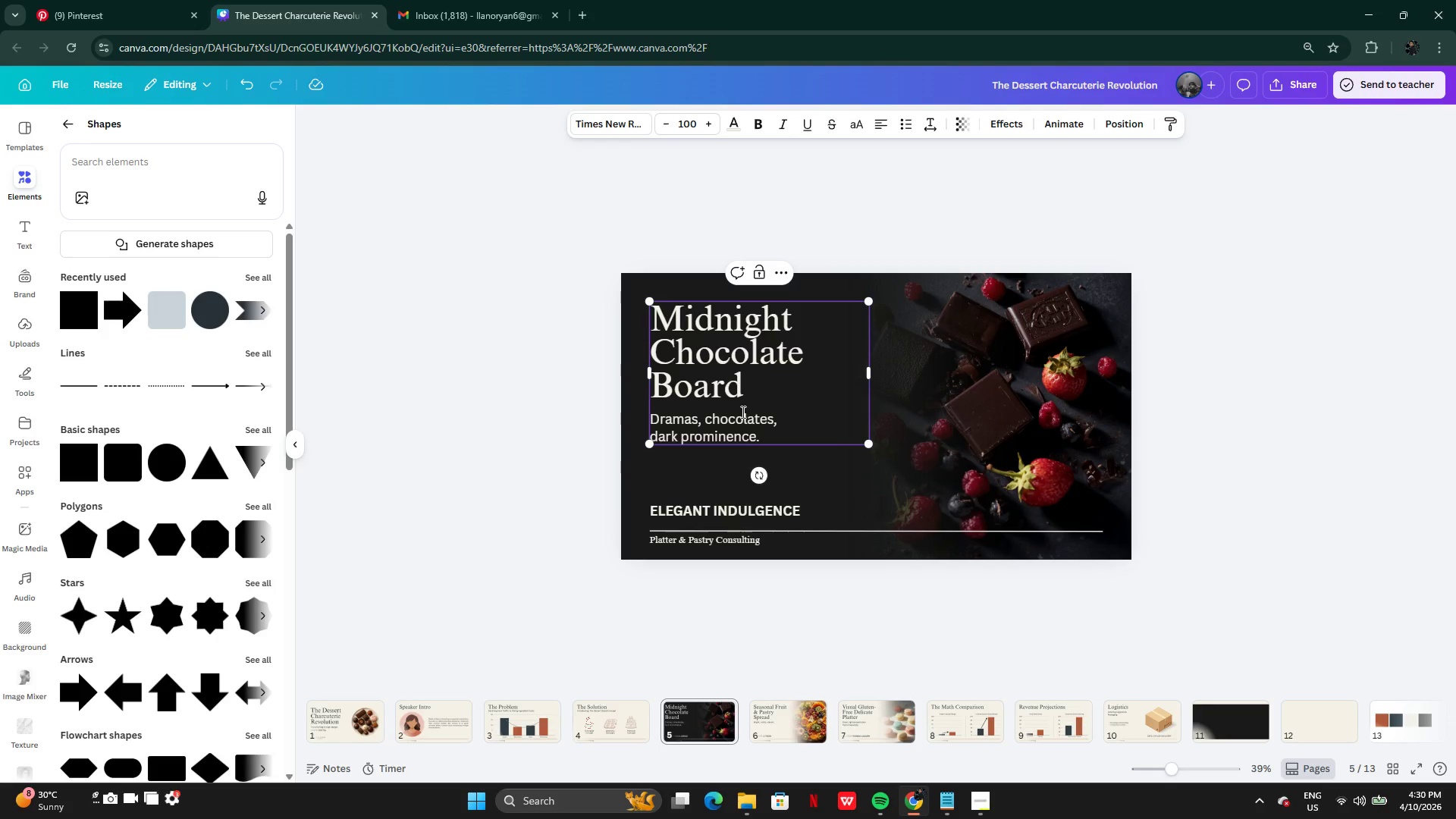 
left_click([742, 412])
 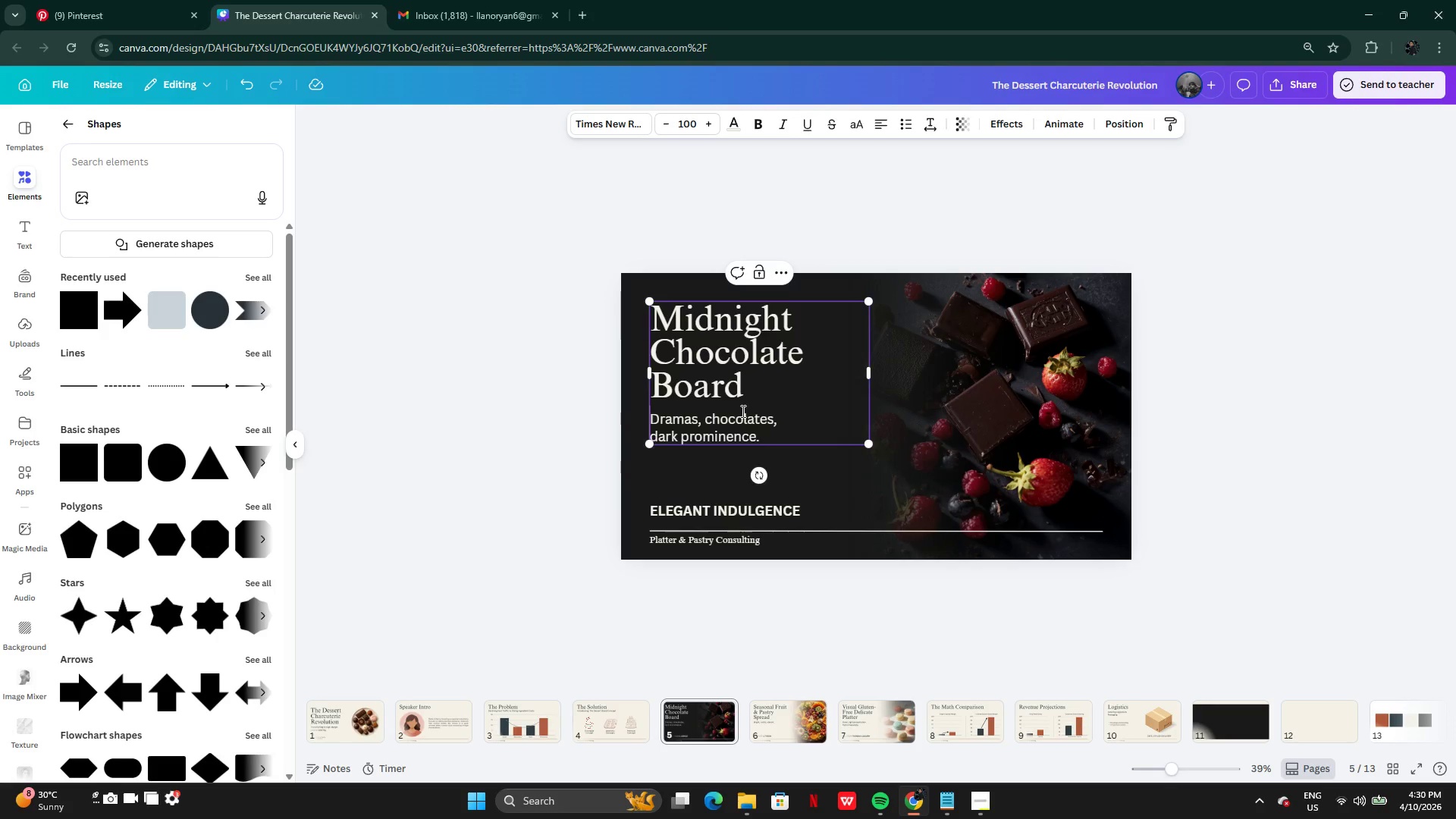 
key(Backspace)
 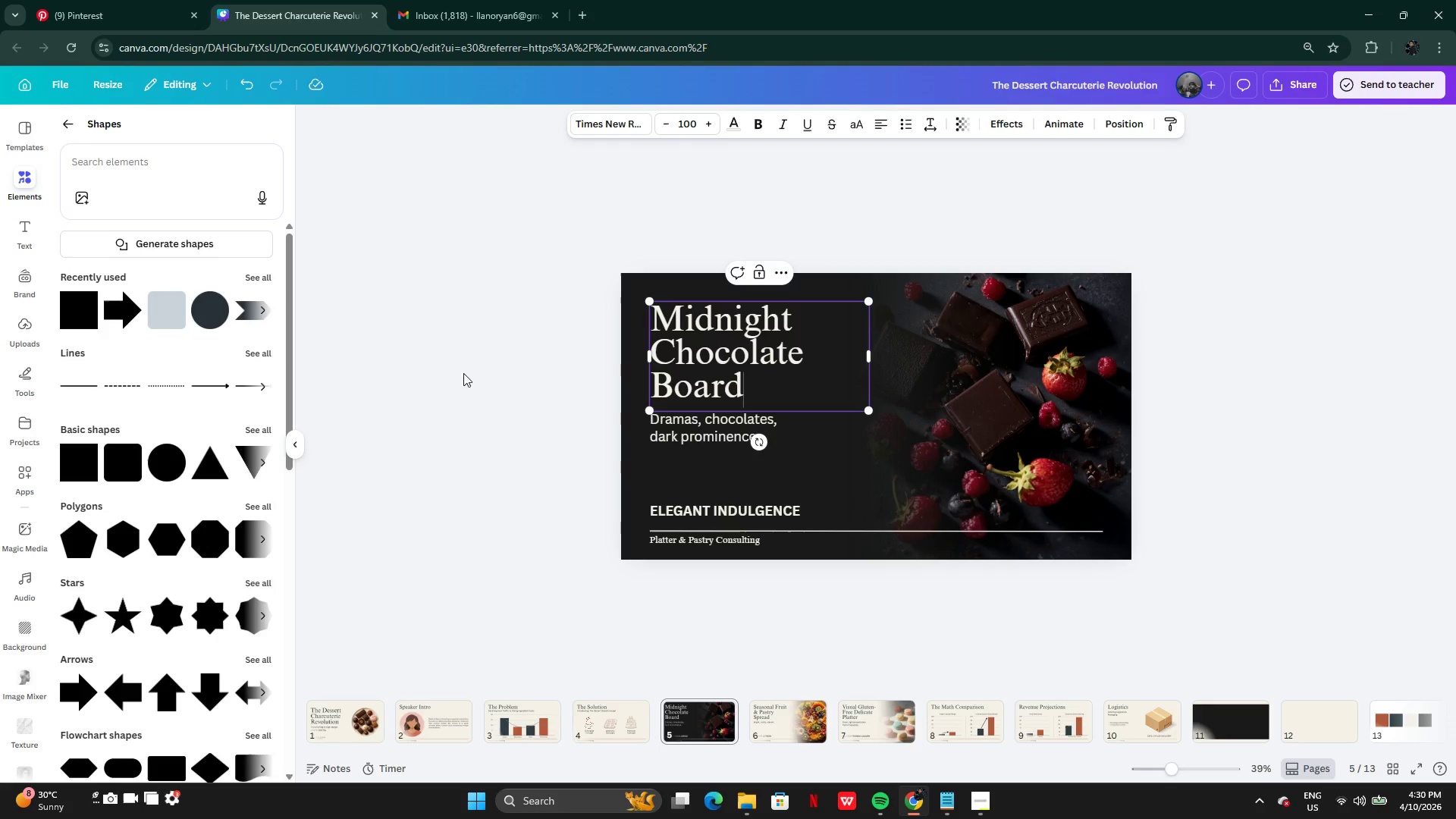 
left_click([406, 371])
 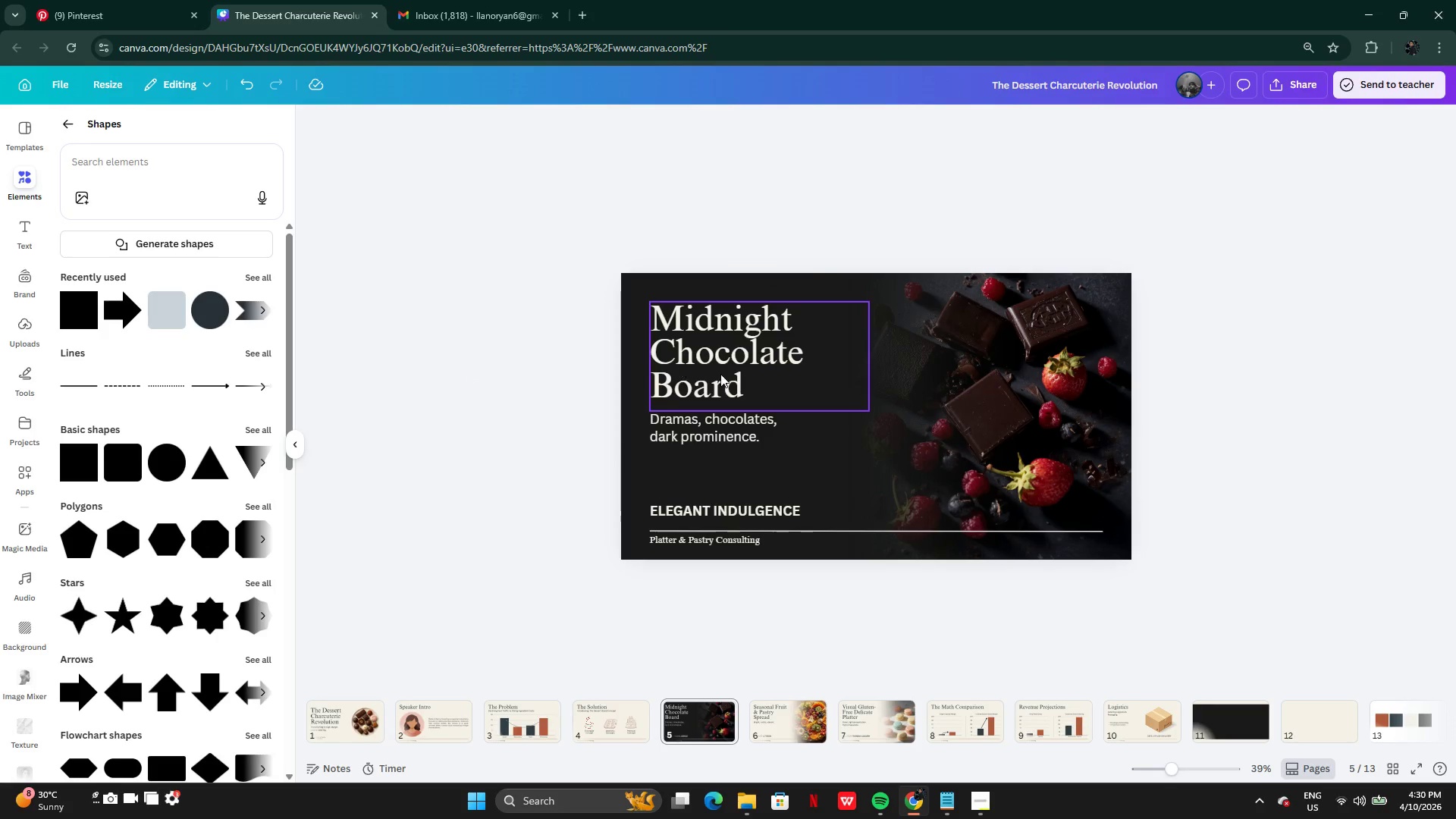 
left_click([720, 374])
 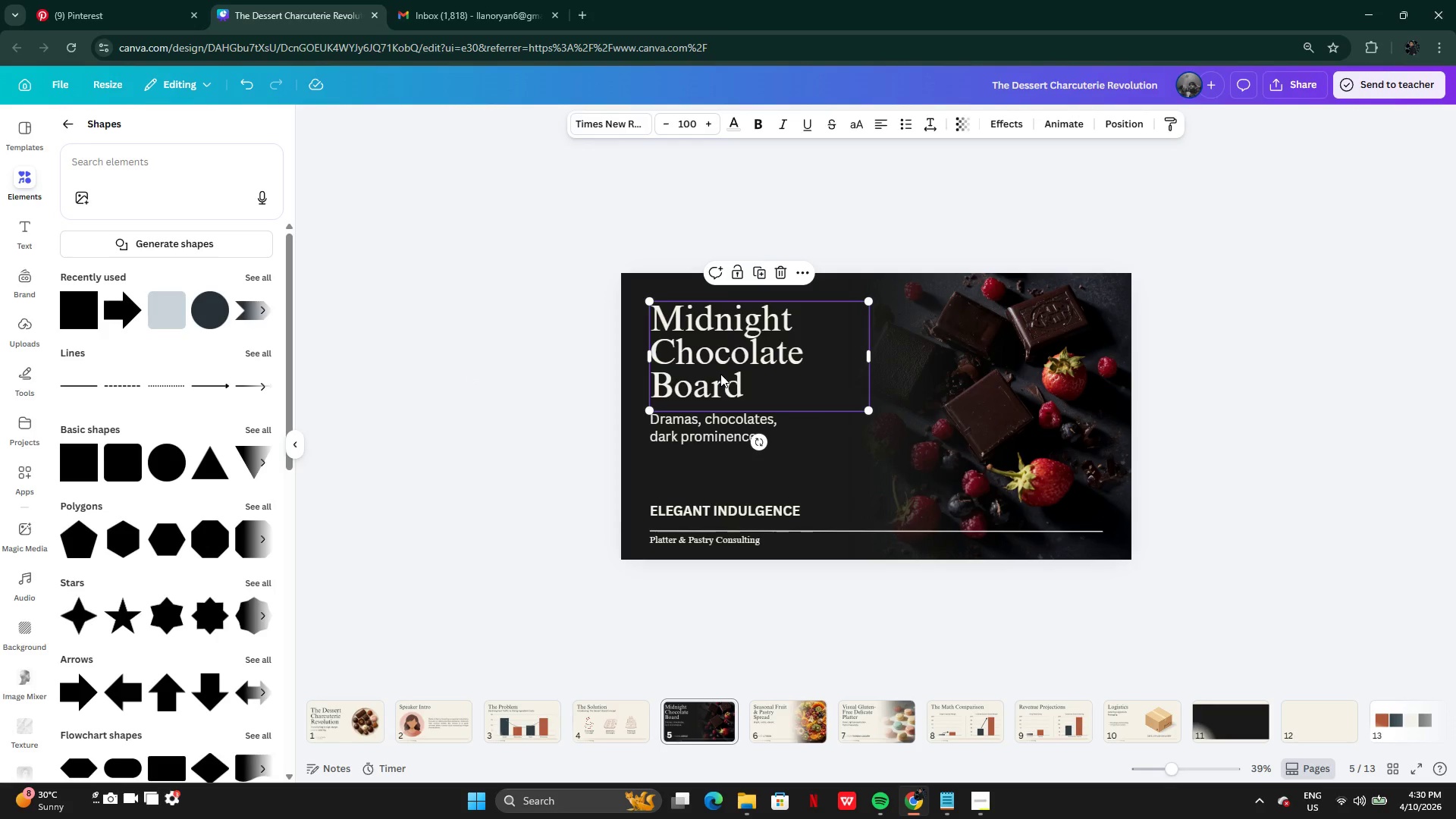 
key(Control+C)
 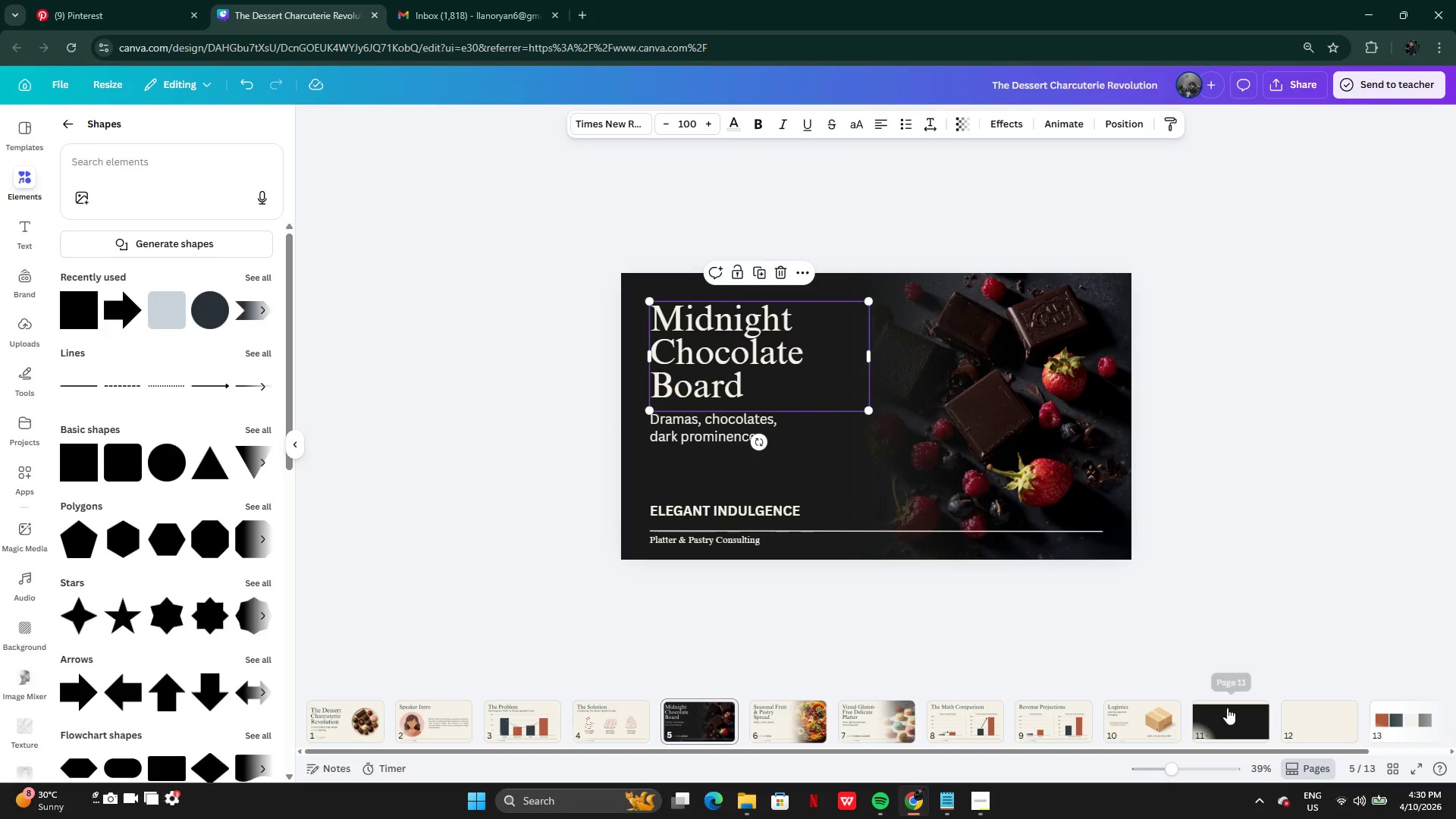 
left_click([1228, 711])
 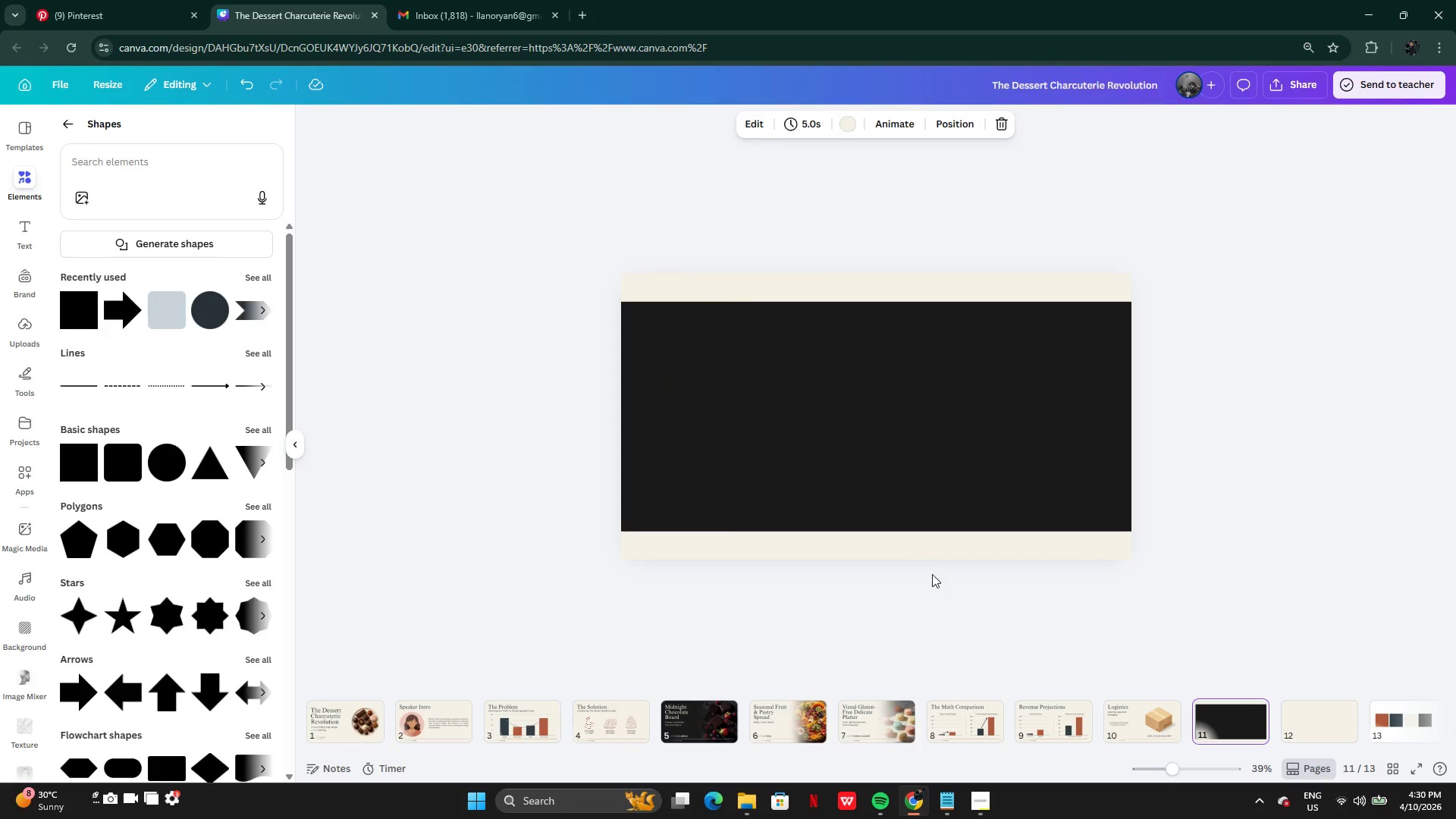 
key(Control+V)
 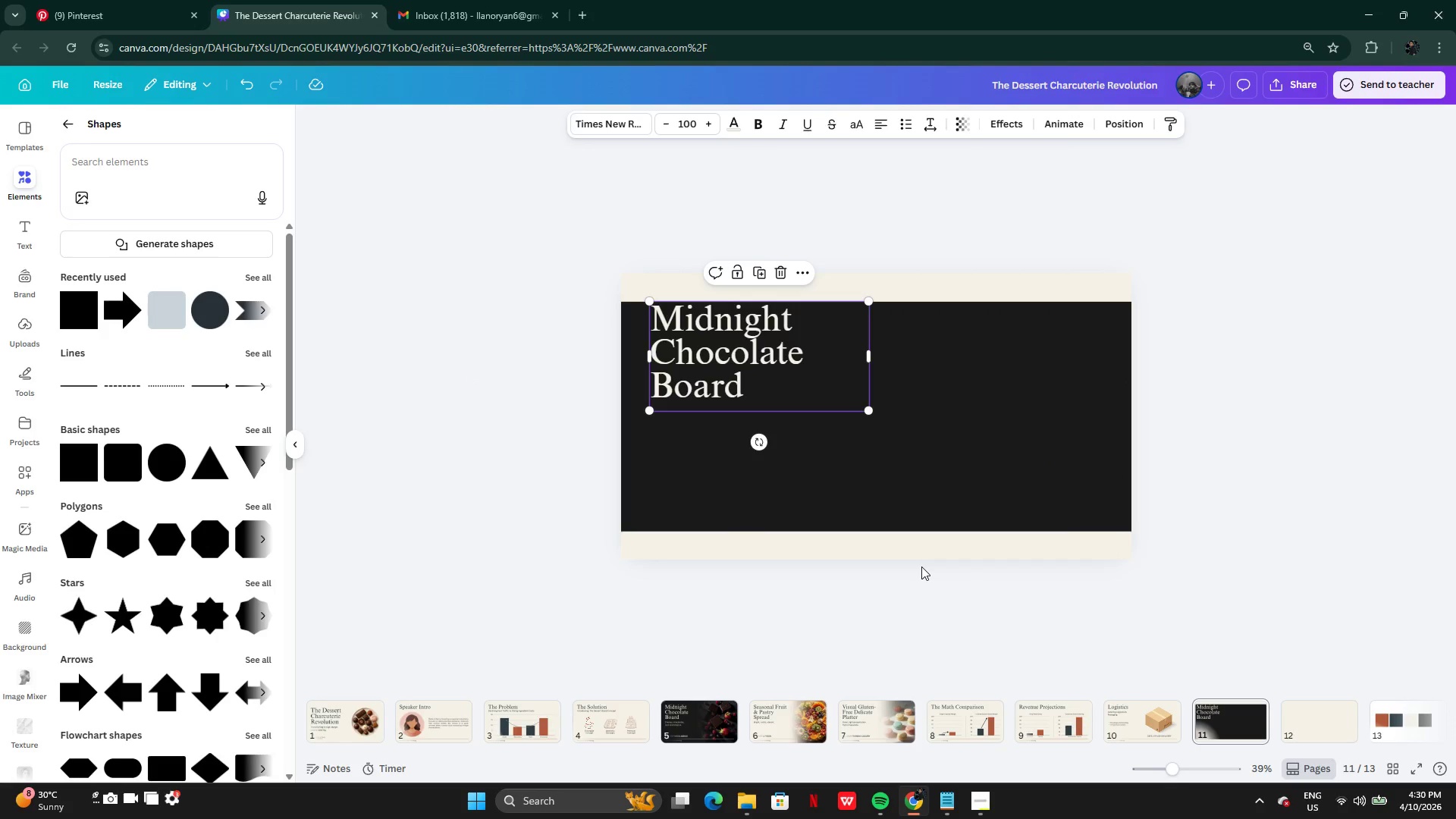 
left_click([921, 567])
 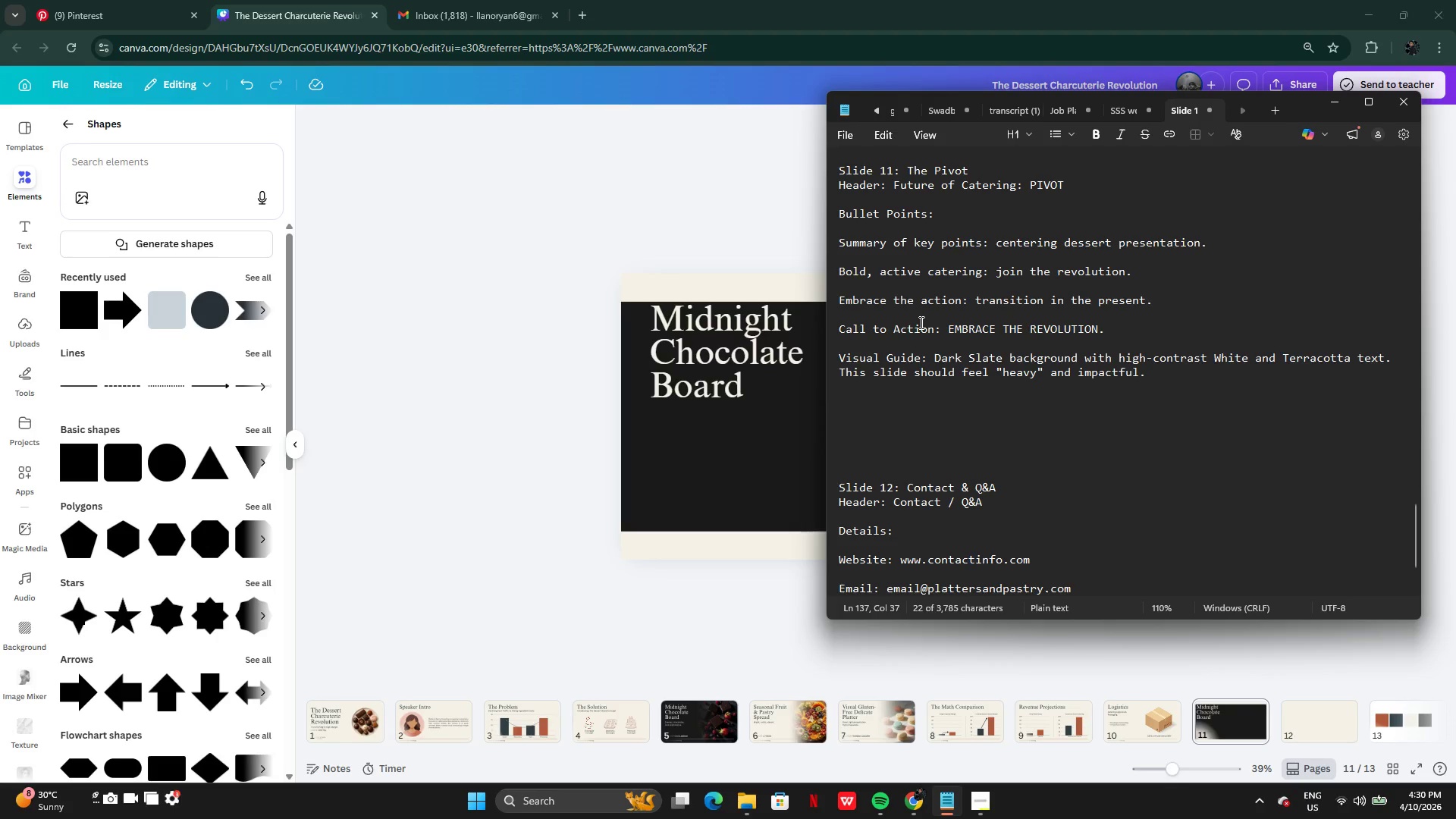 
wait(7.09)
 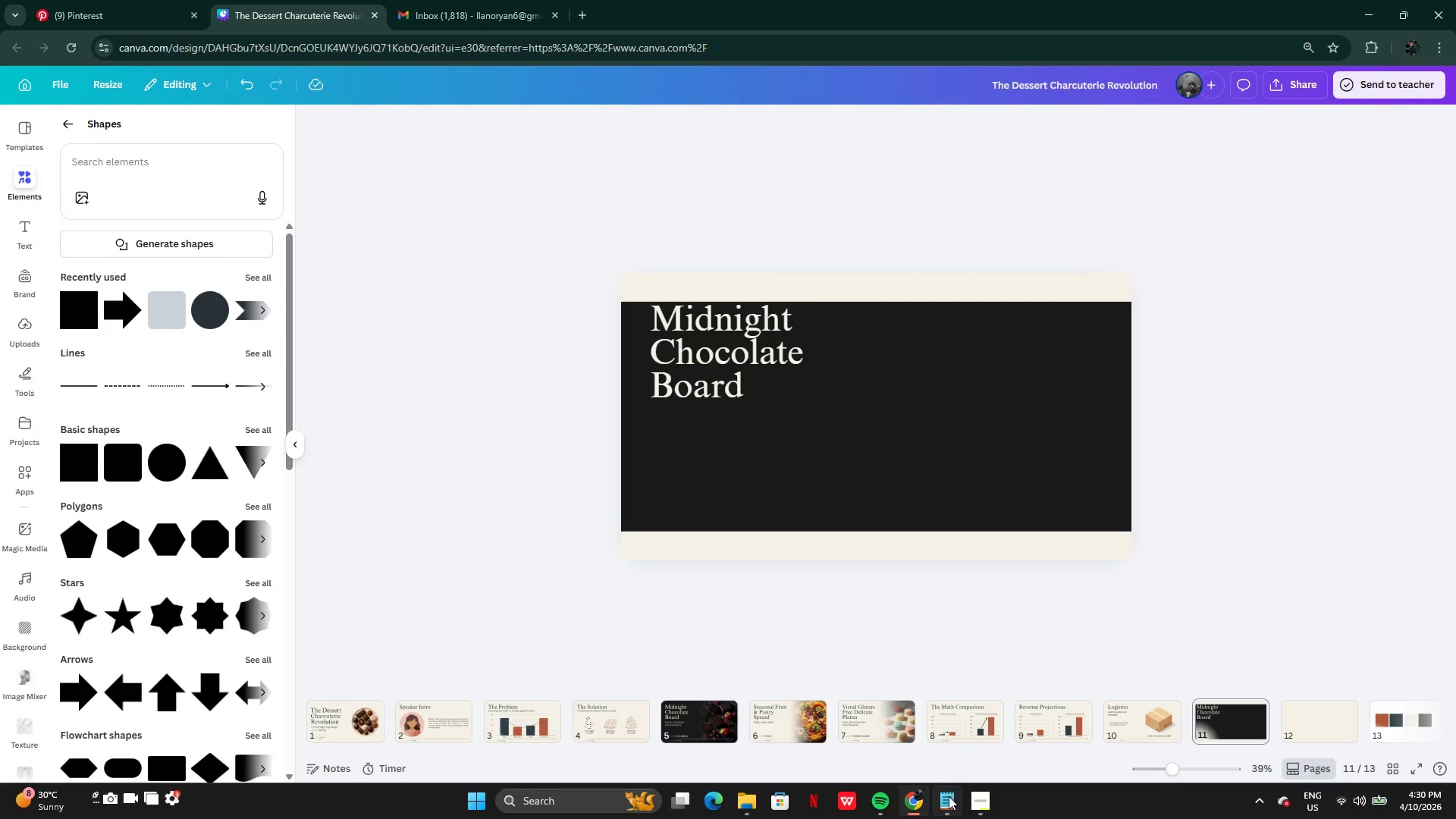 
left_click([698, 624])
 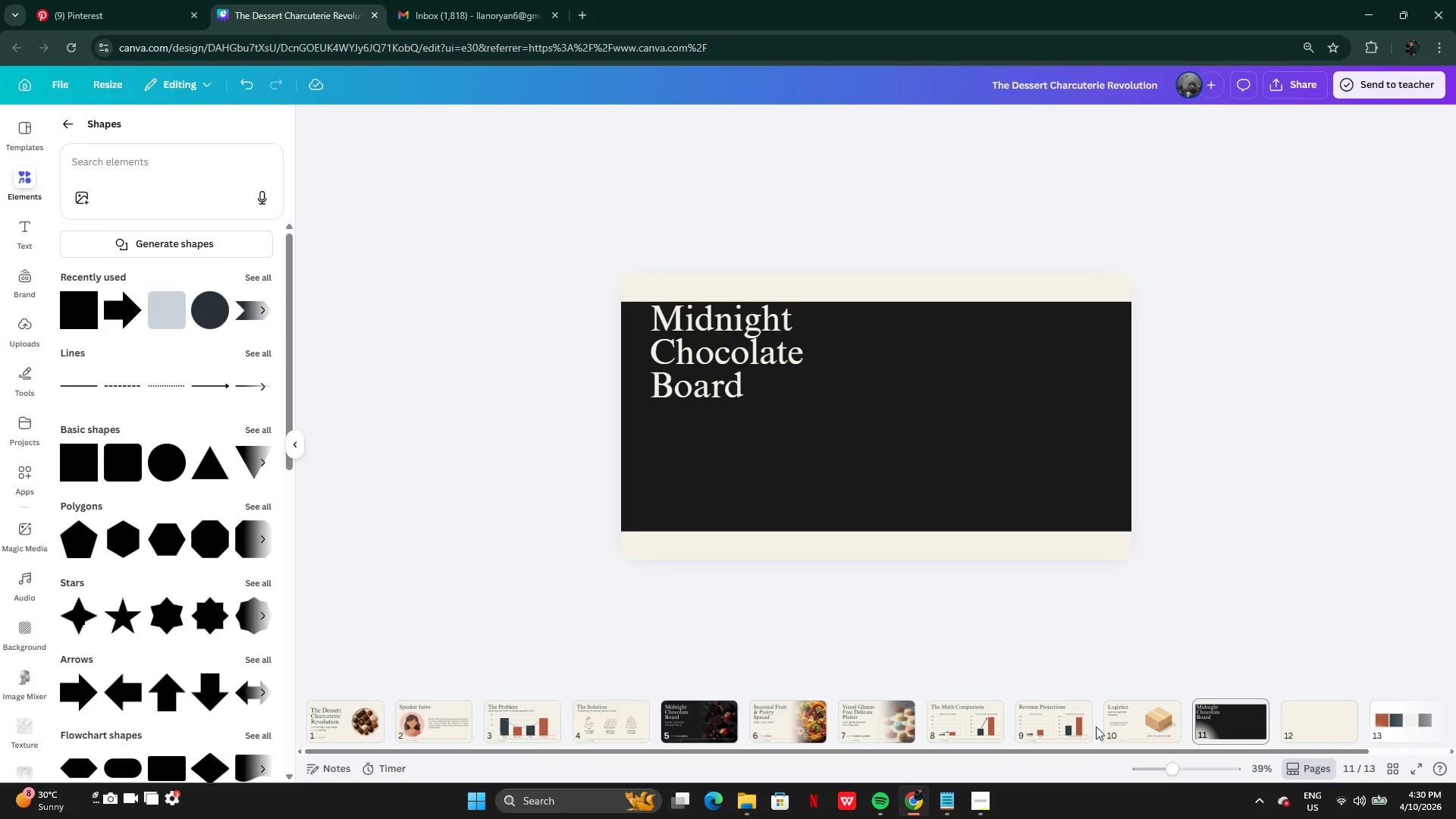 
left_click([1126, 725])
 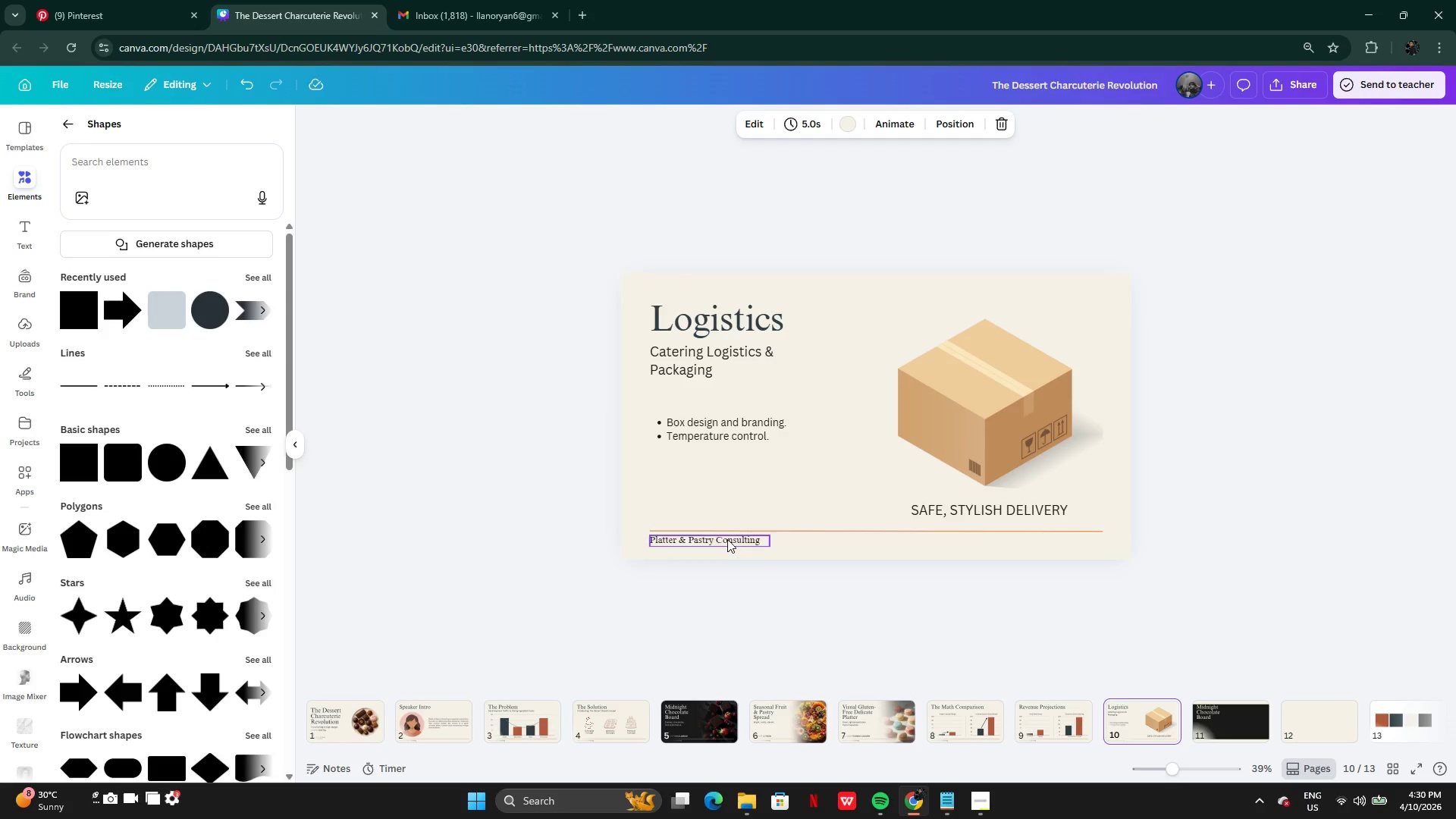 
left_click([727, 539])
 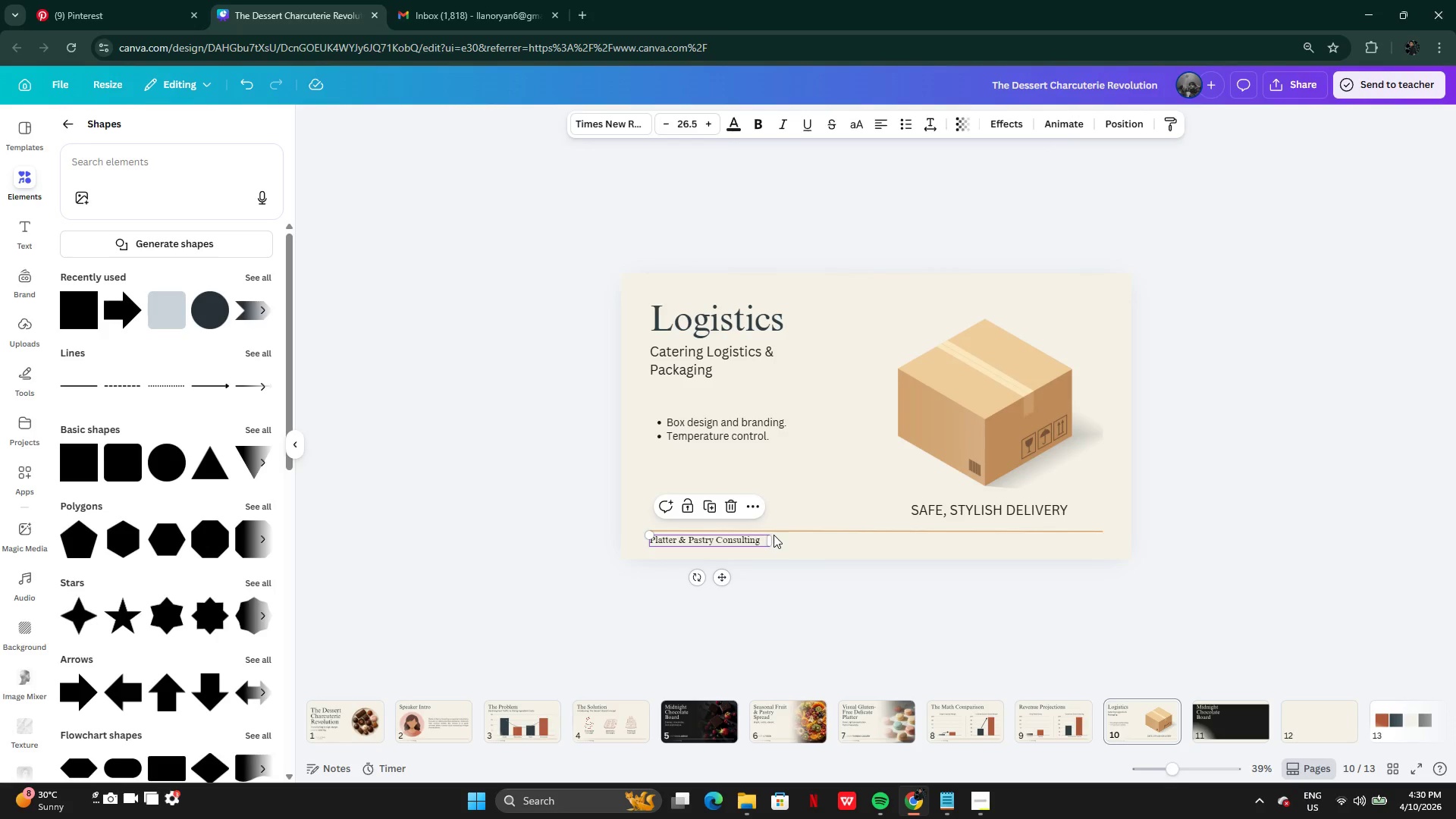 
hold_key(key=ShiftLeft, duration=0.89)
left_click([806, 526])
 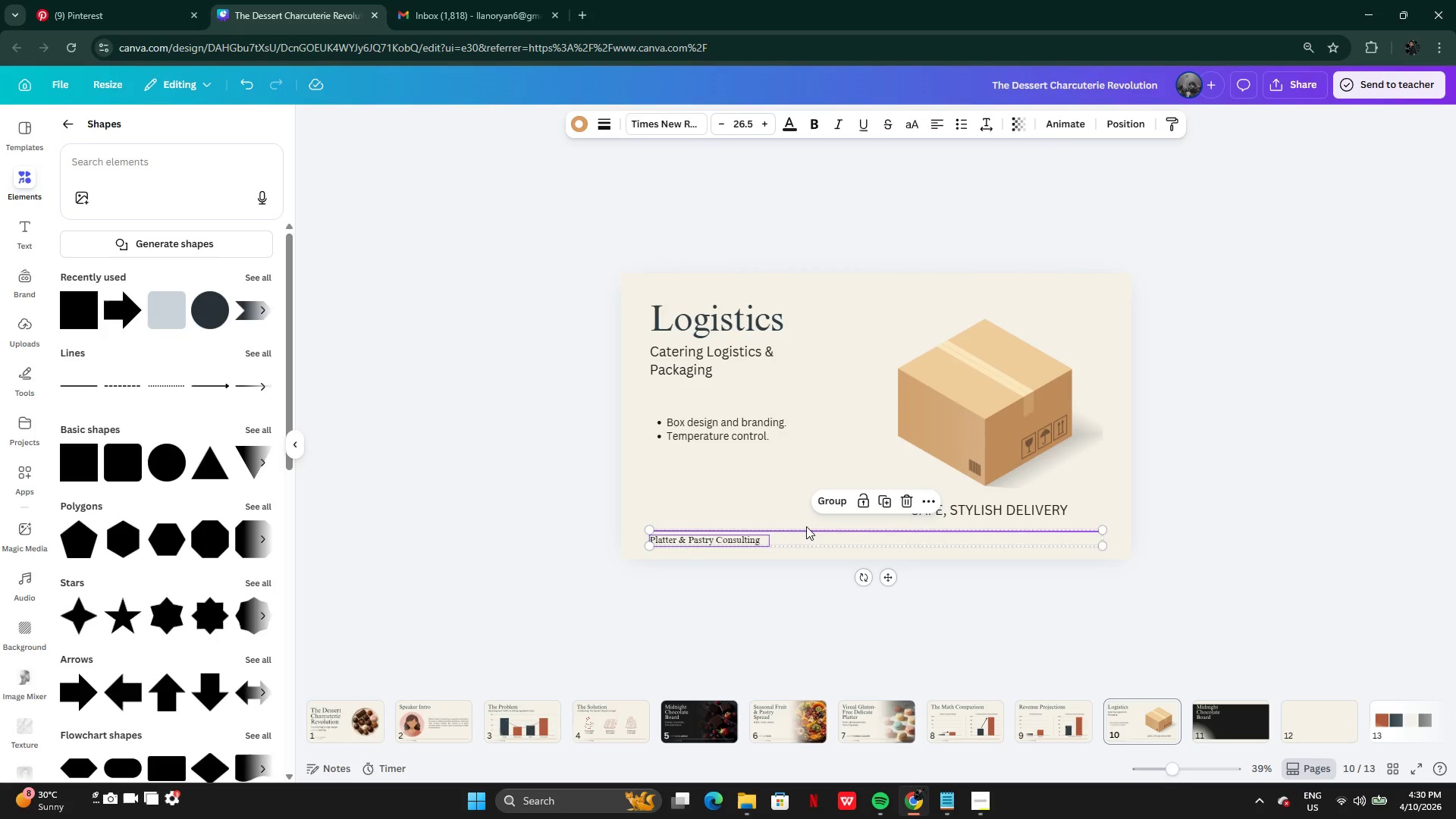 
key(Control+C)
 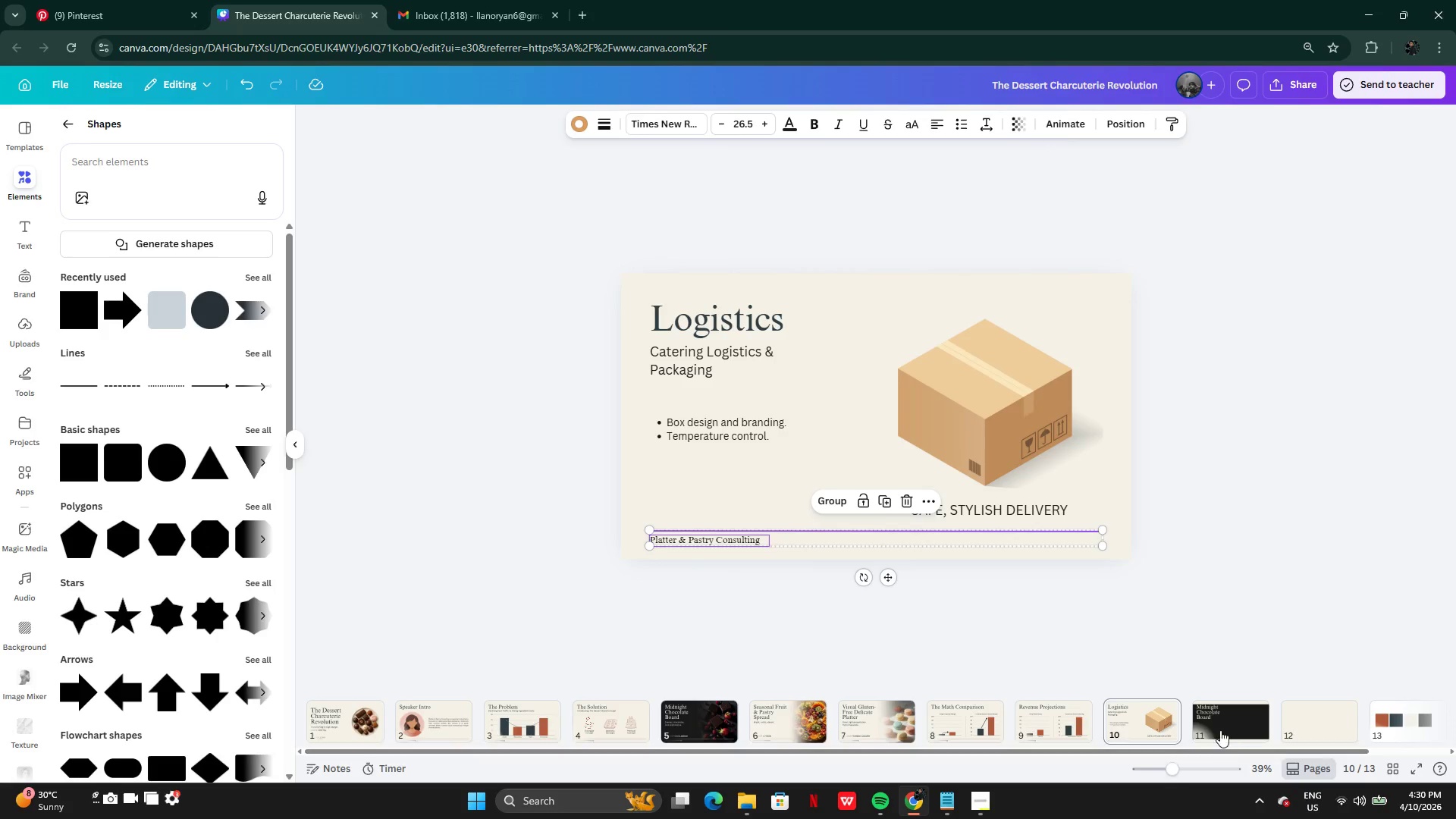 
left_click([1220, 729])
 